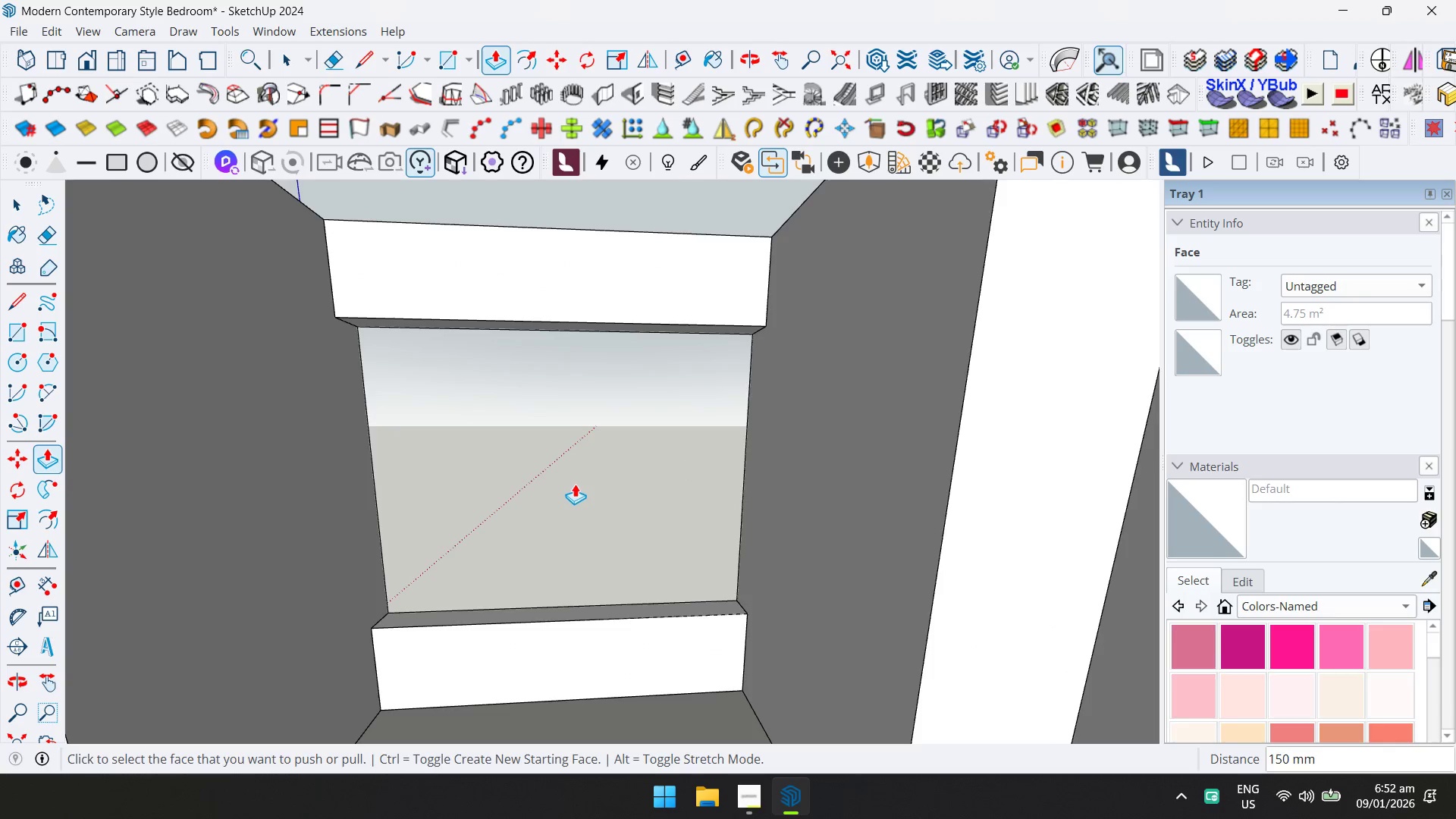 
scroll: coordinate [573, 482], scroll_direction: down, amount: 5.0
 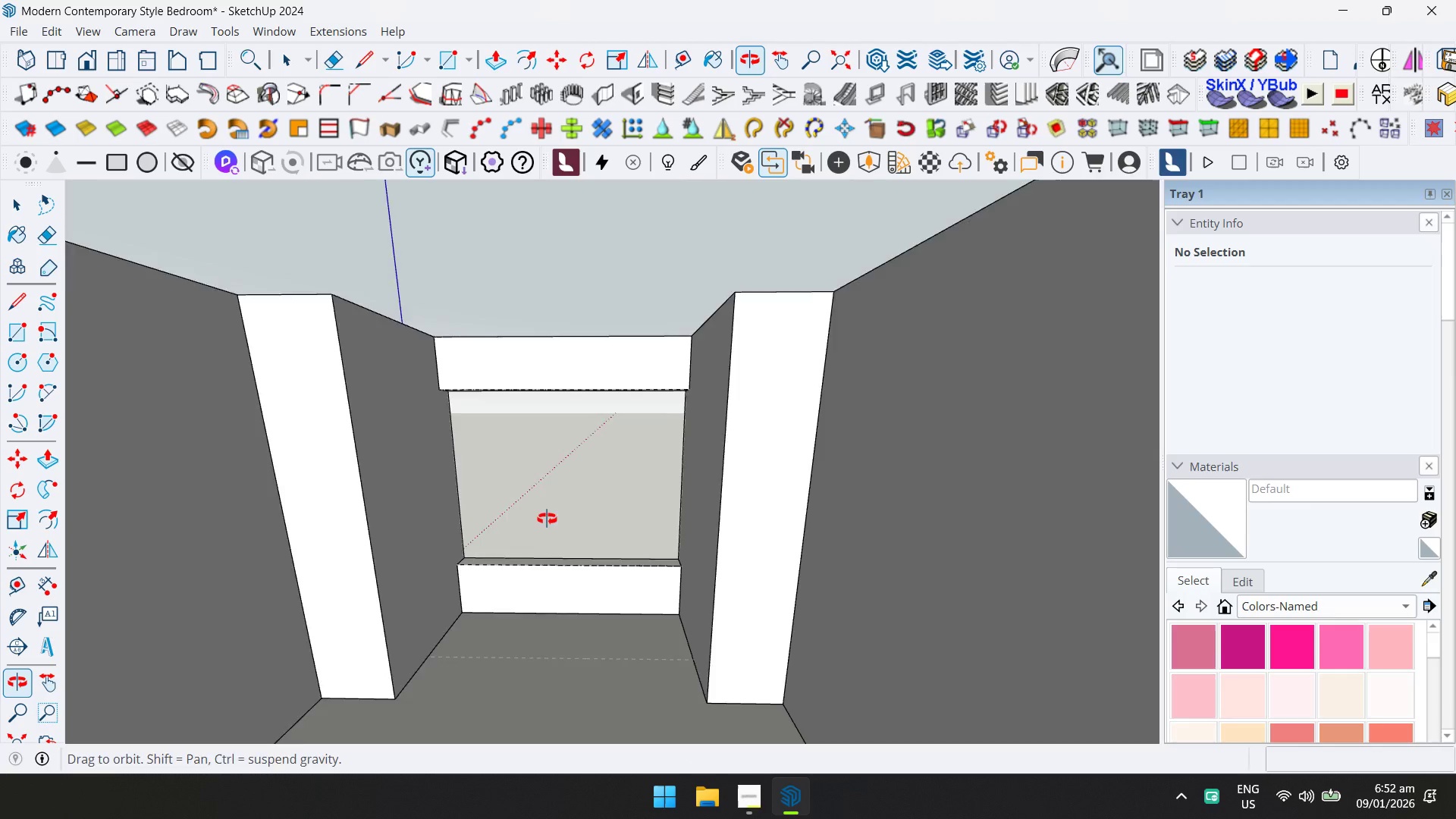 
key(Space)
 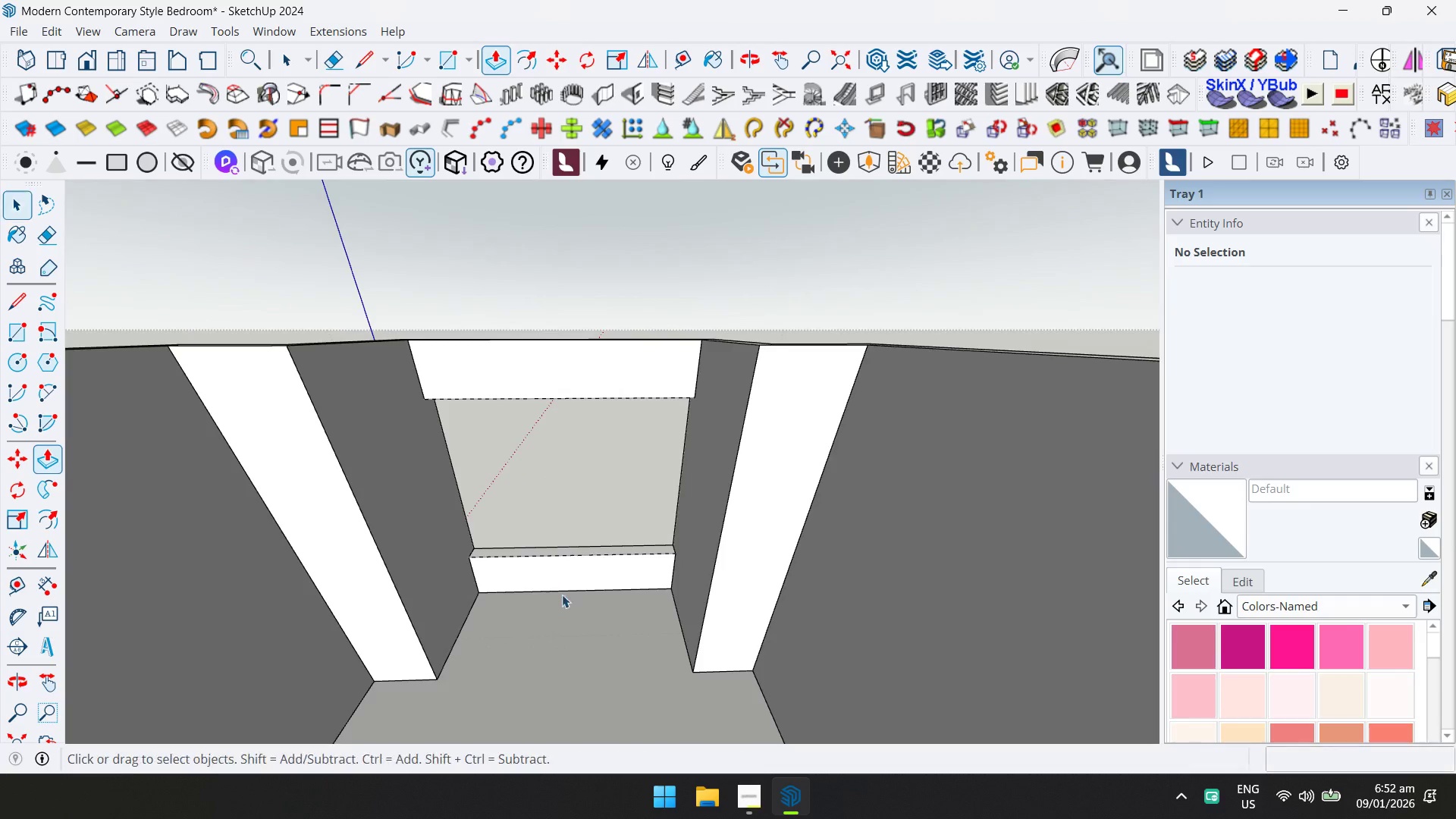 
key(Escape)
 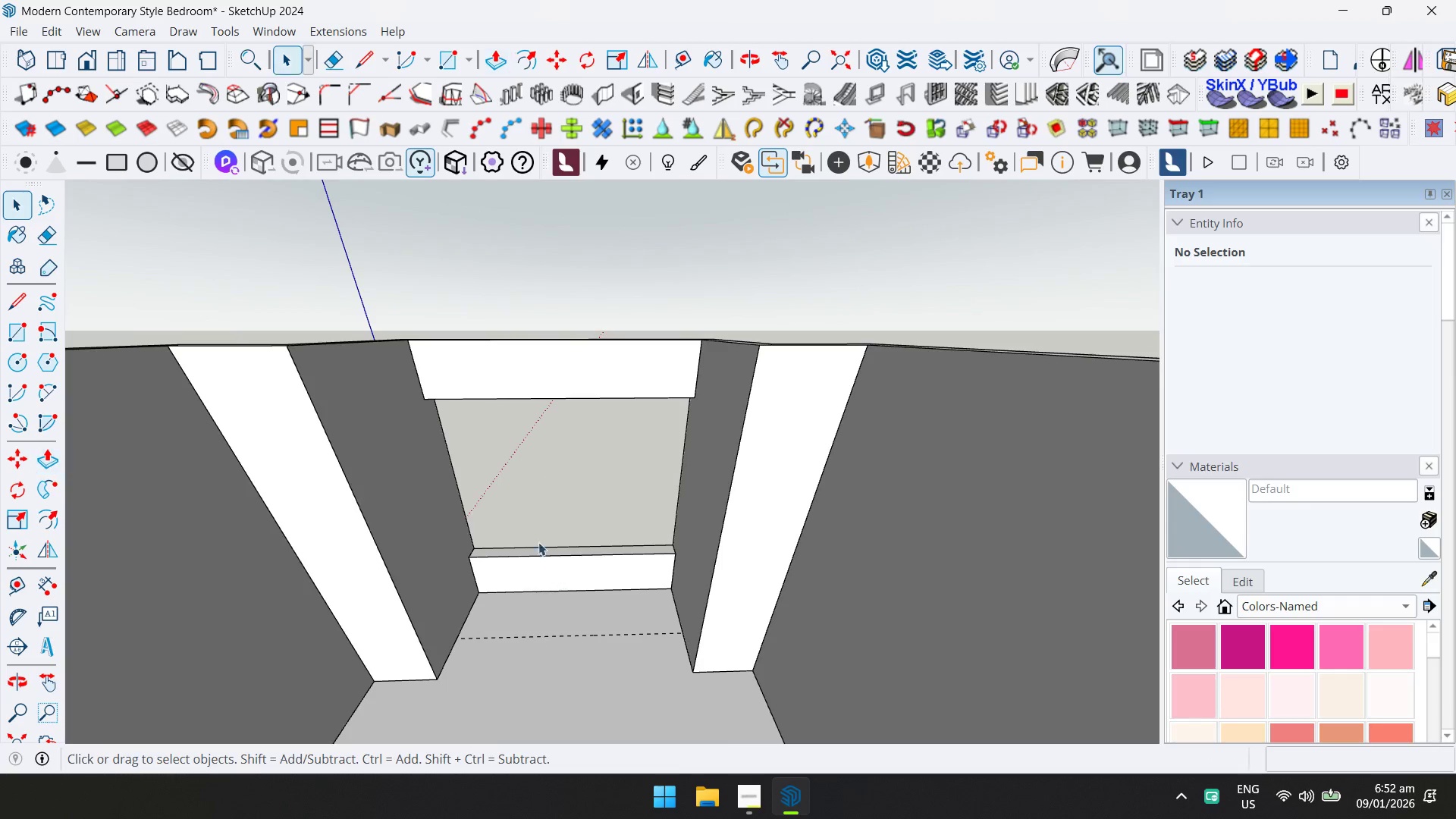 
key(Escape)
 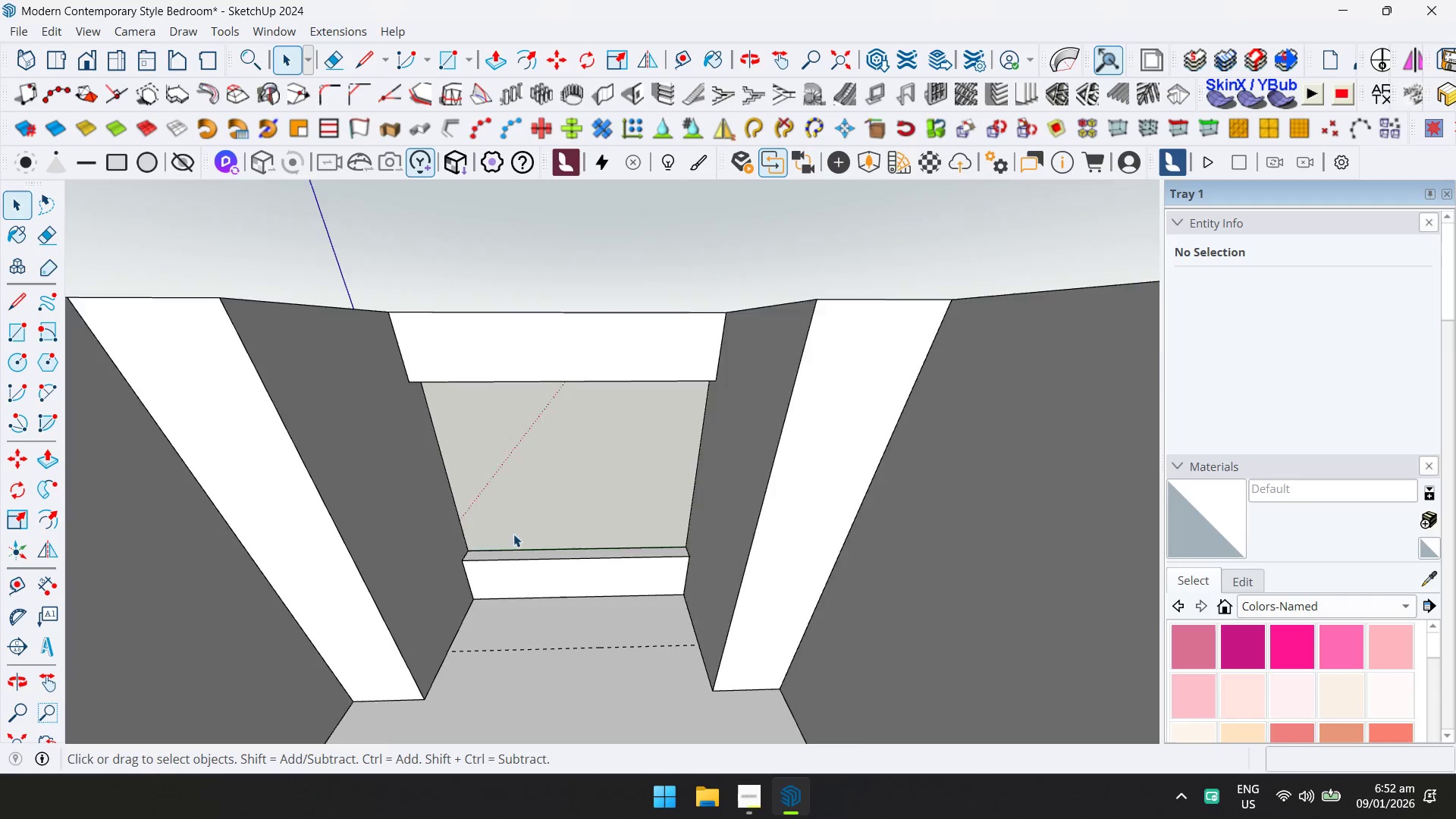 
key(R)
 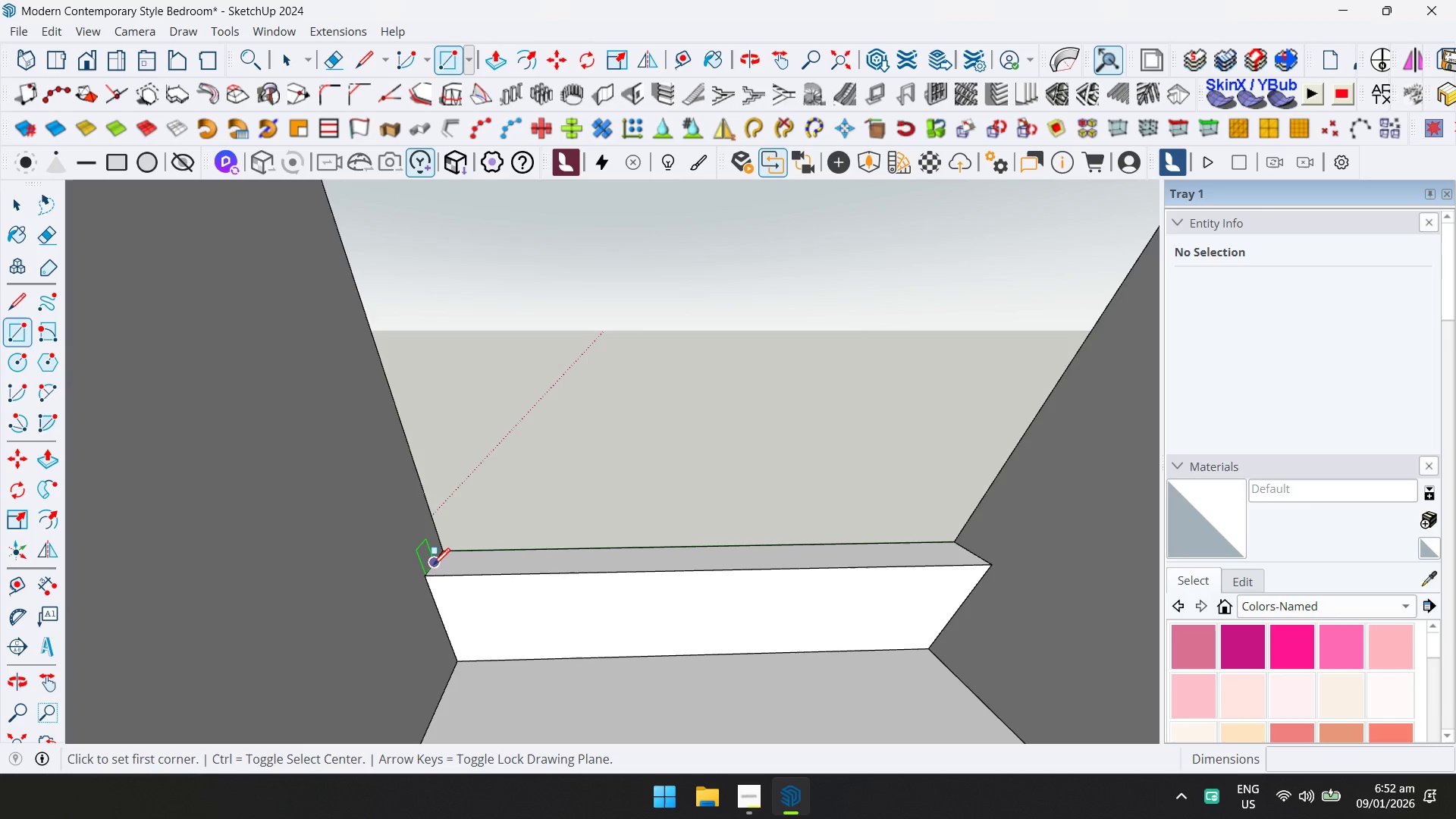 
scroll: coordinate [457, 562], scroll_direction: up, amount: 12.0
 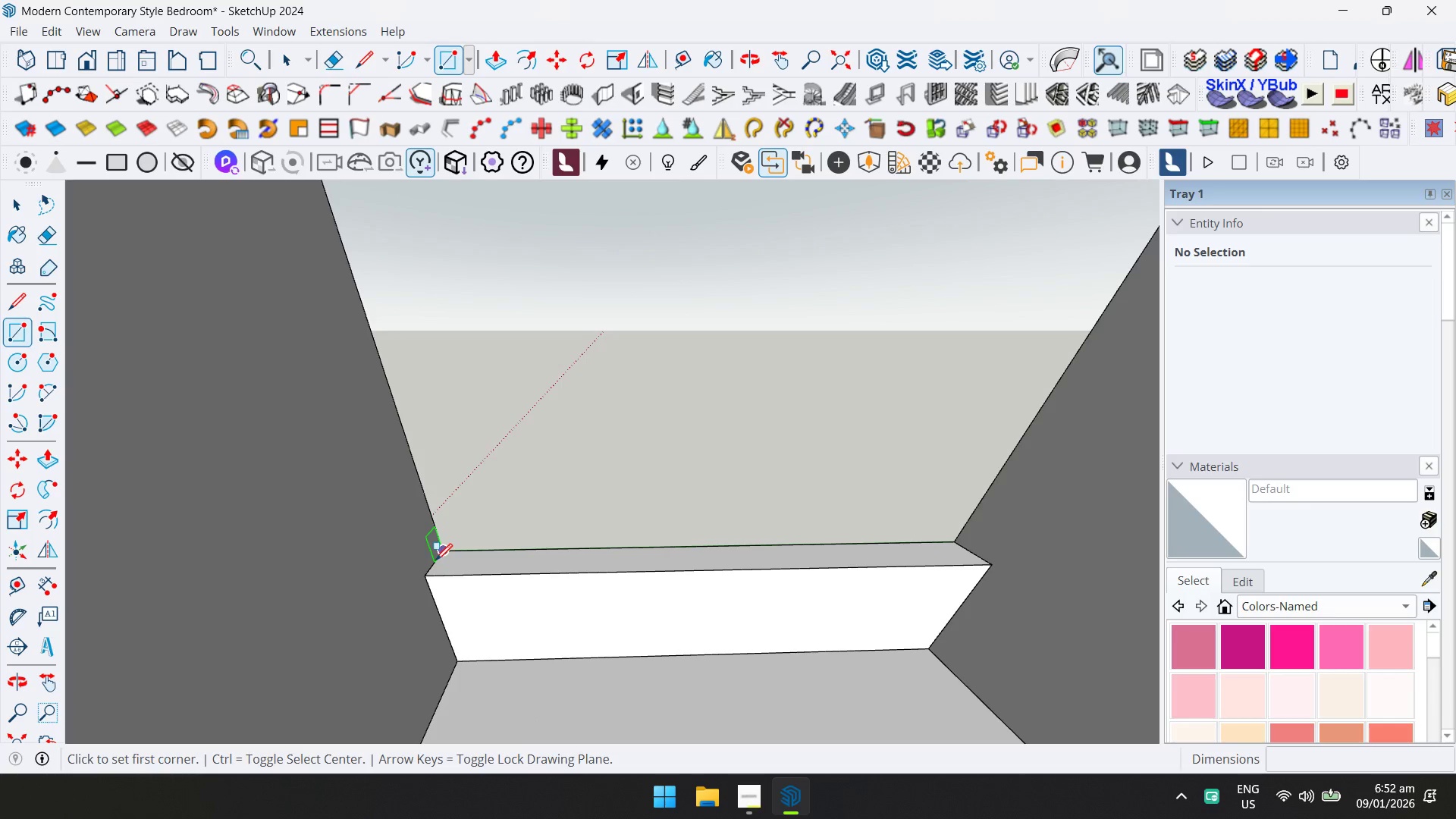 
left_click([432, 566])
 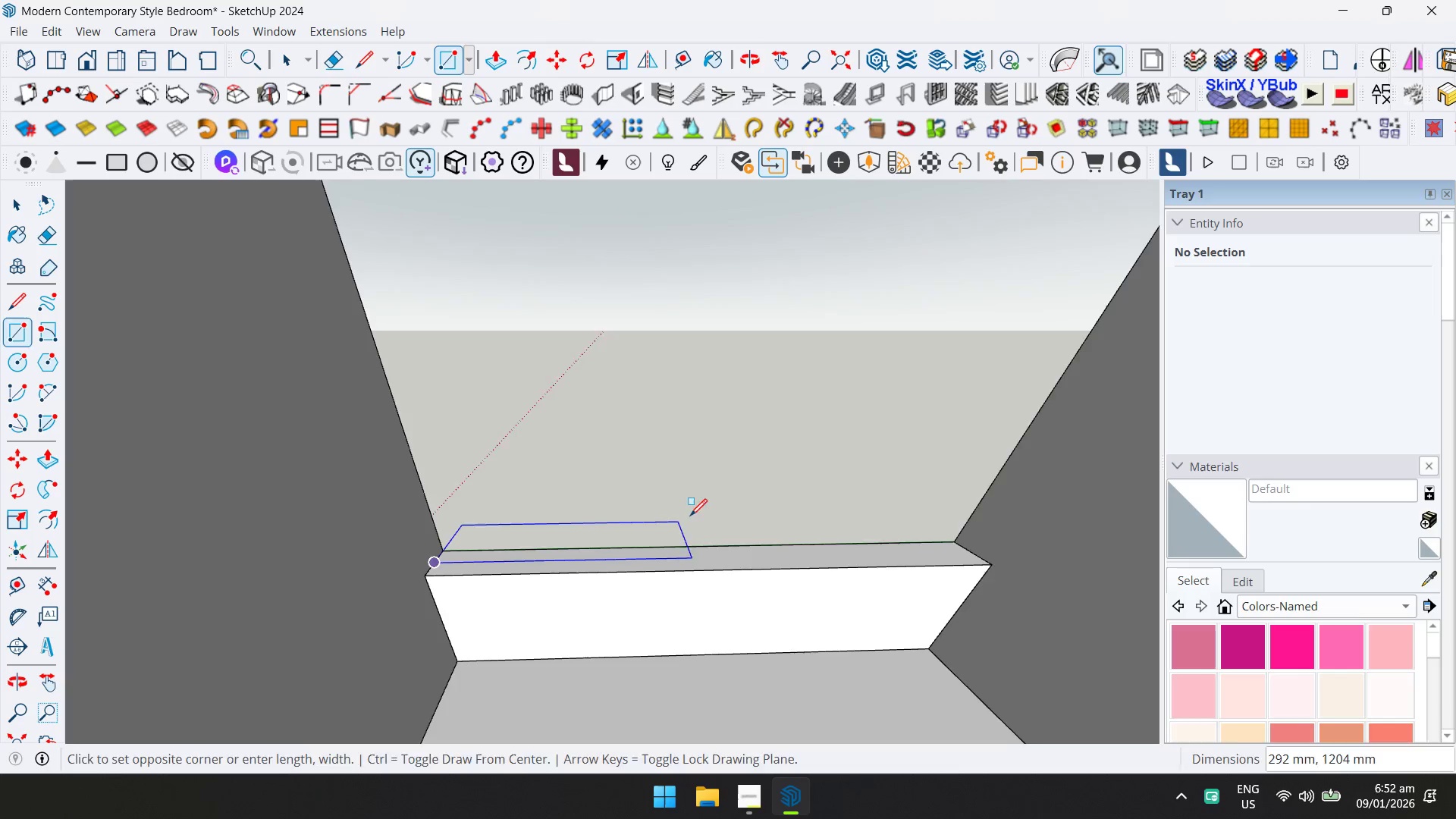 
hold_key(key=ShiftLeft, duration=0.36)
 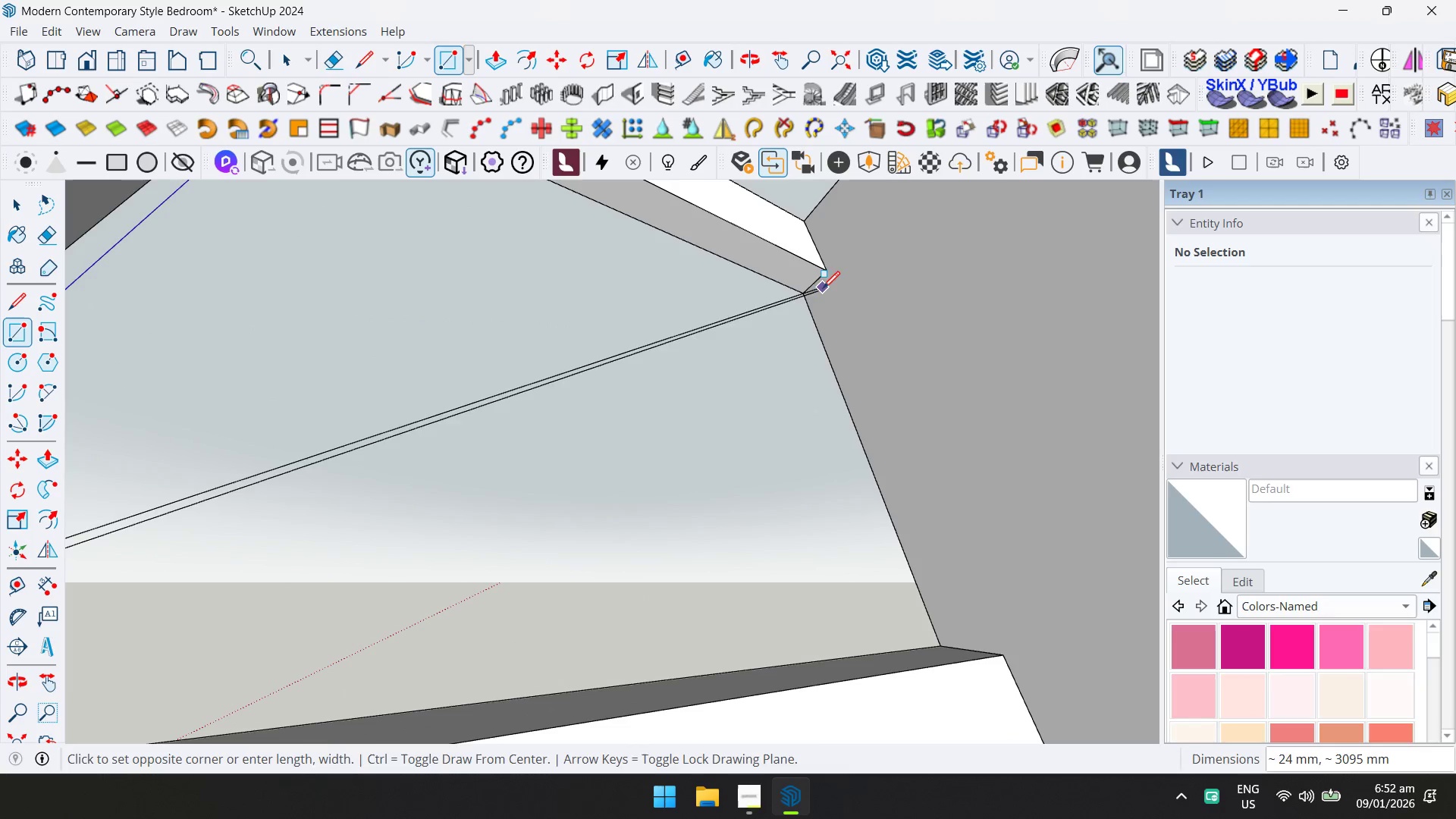 
left_click([817, 284])
 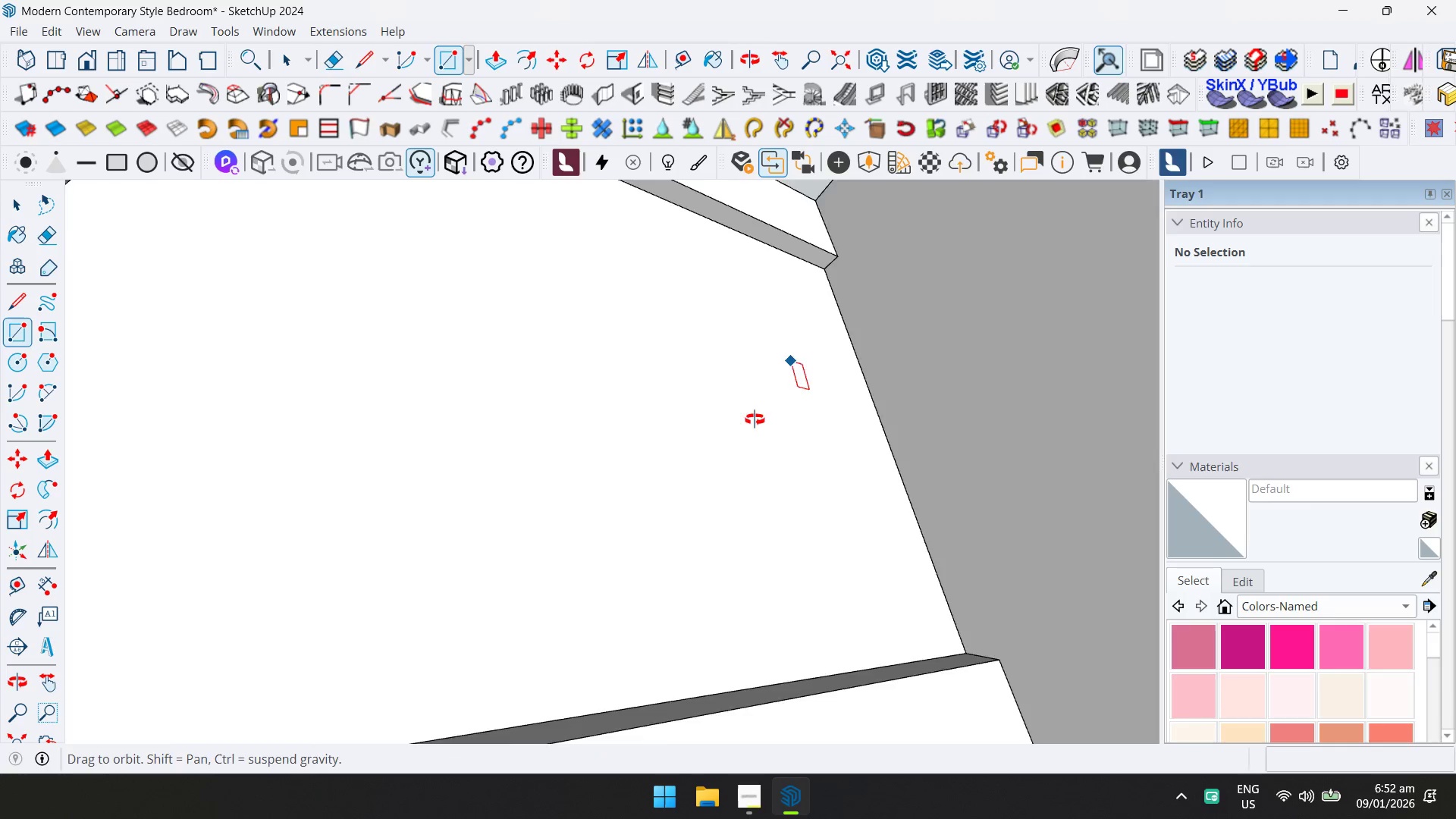 
key(Space)
 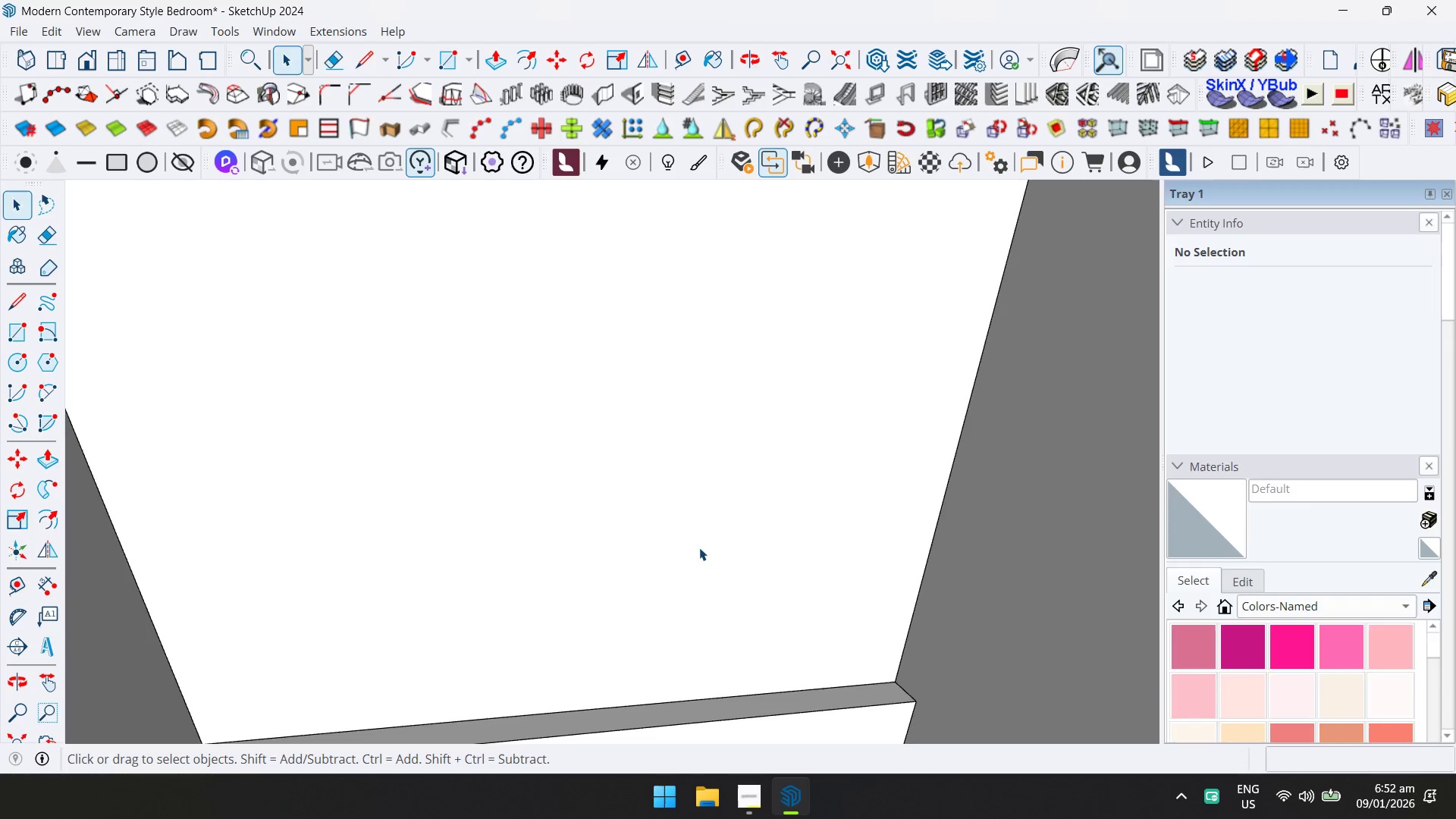 
double_click([699, 548])
 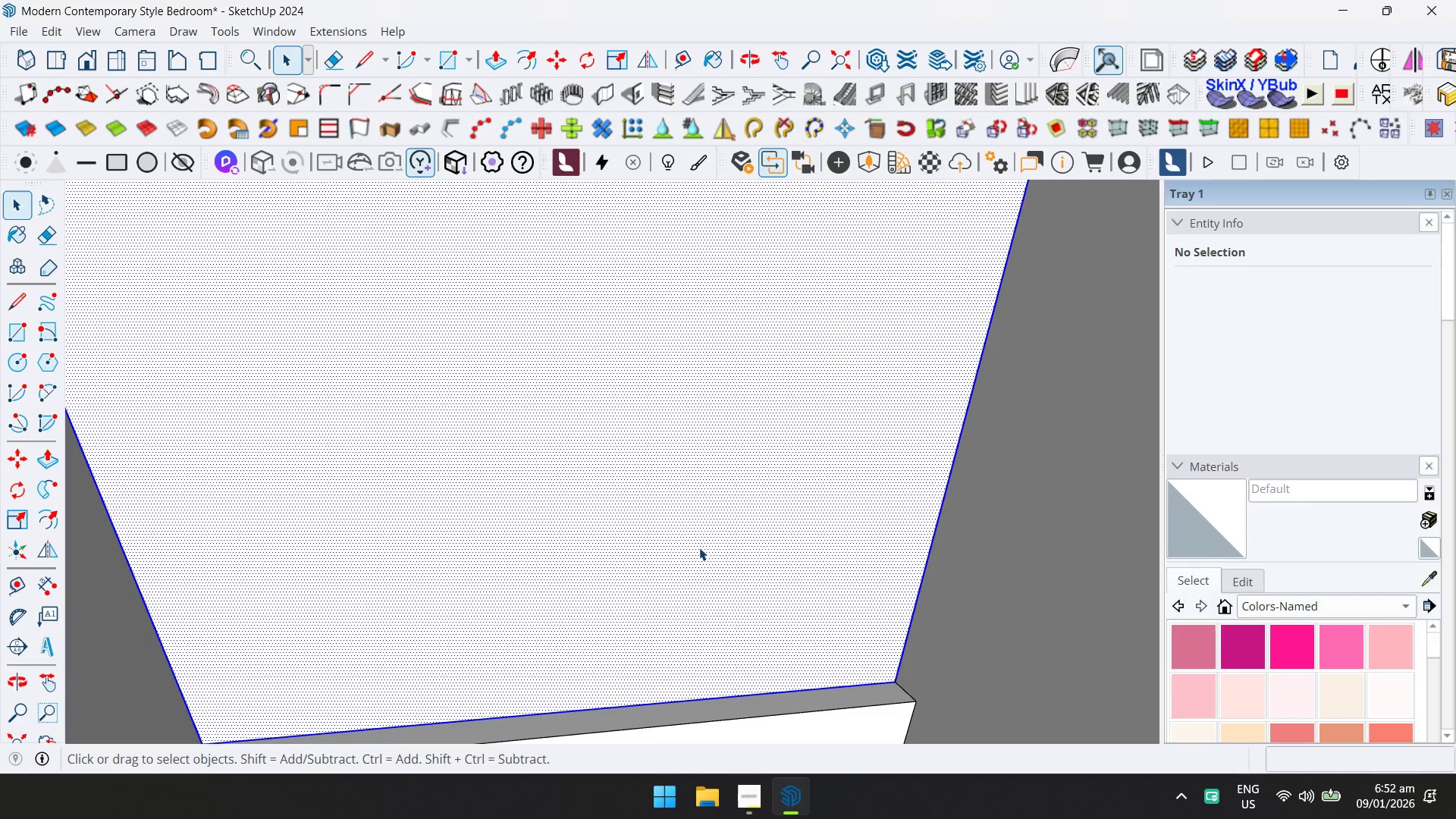 
right_click([699, 548])
 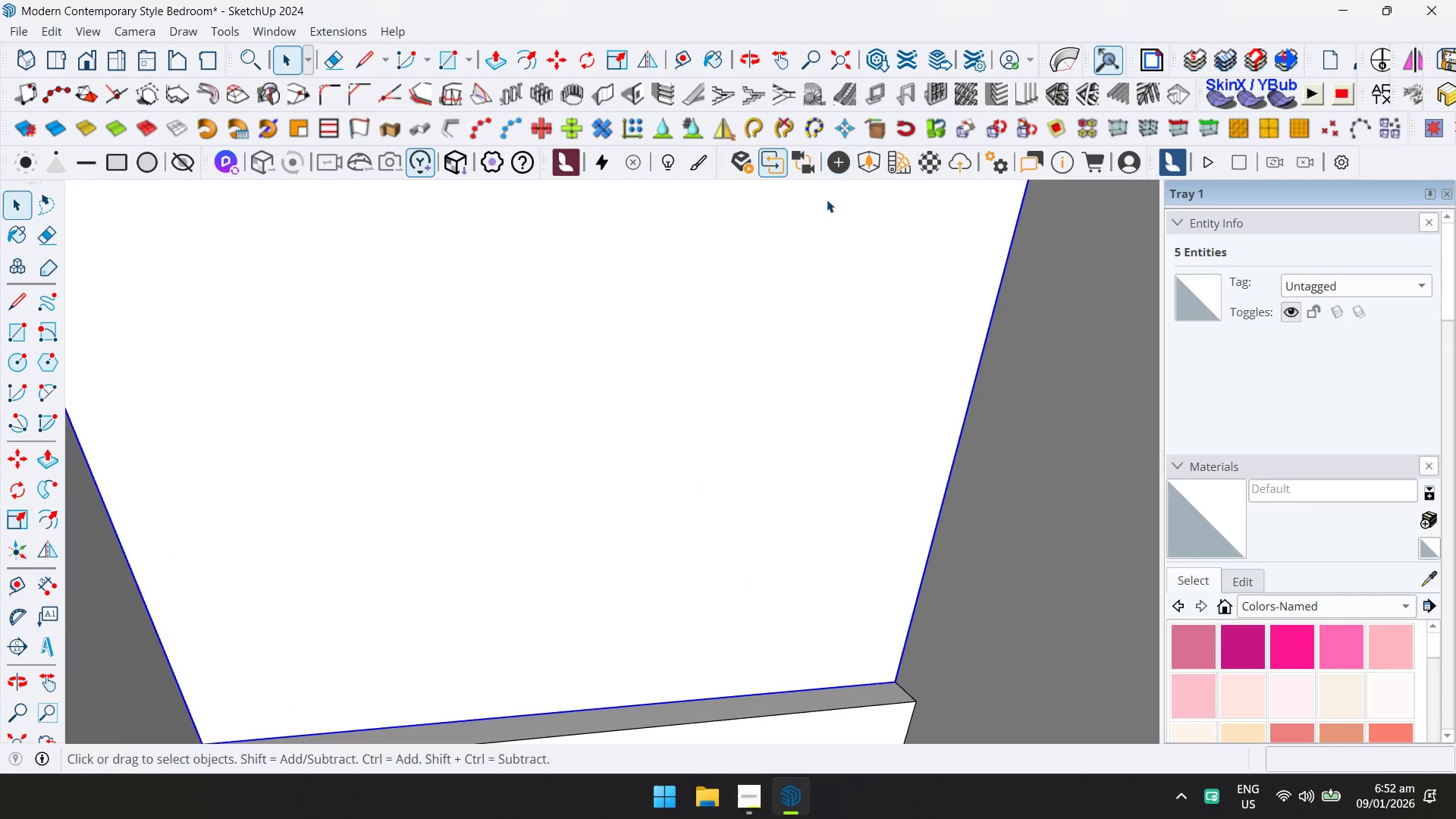 
double_click([737, 438])
 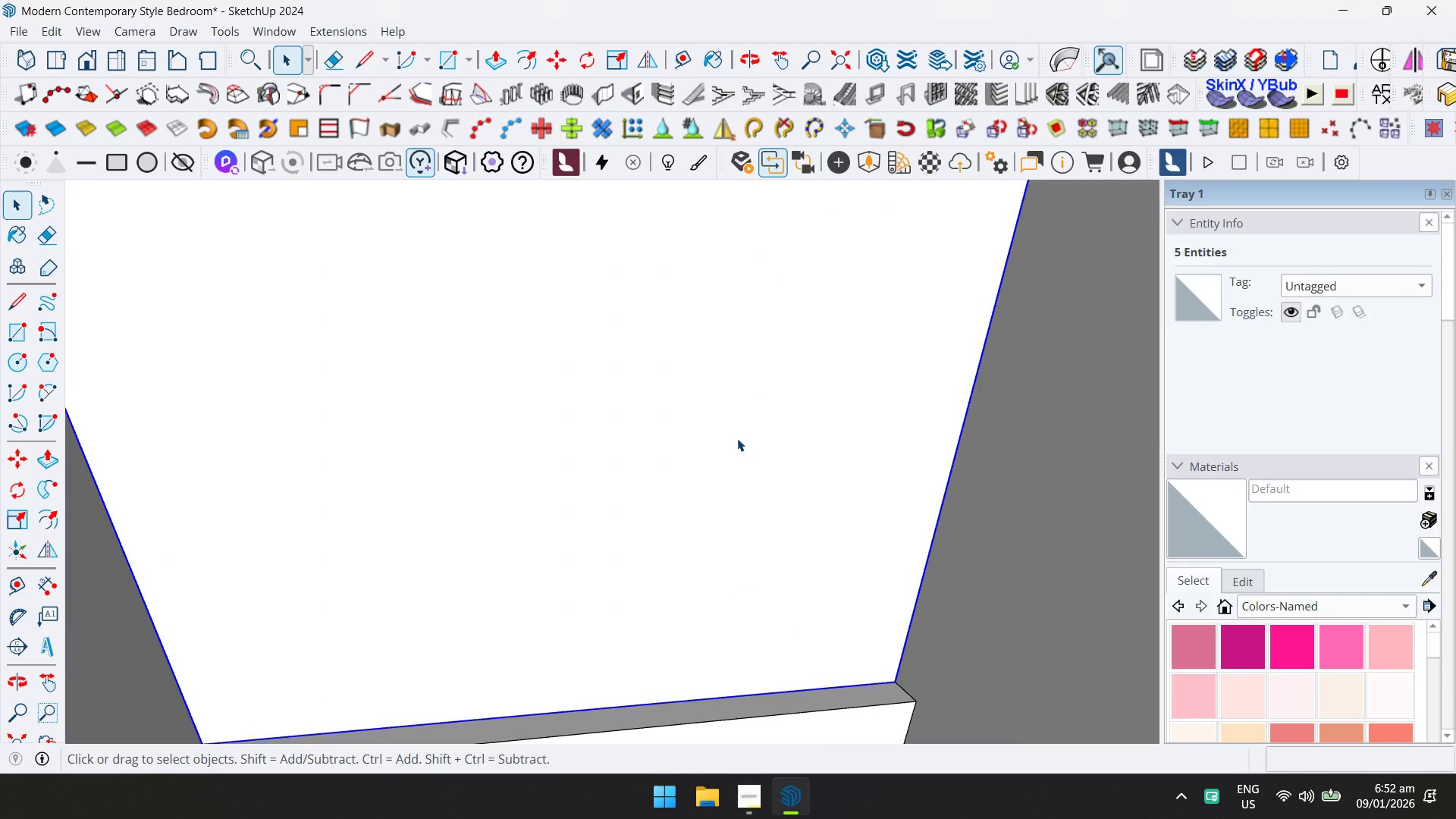 
triple_click([737, 438])
 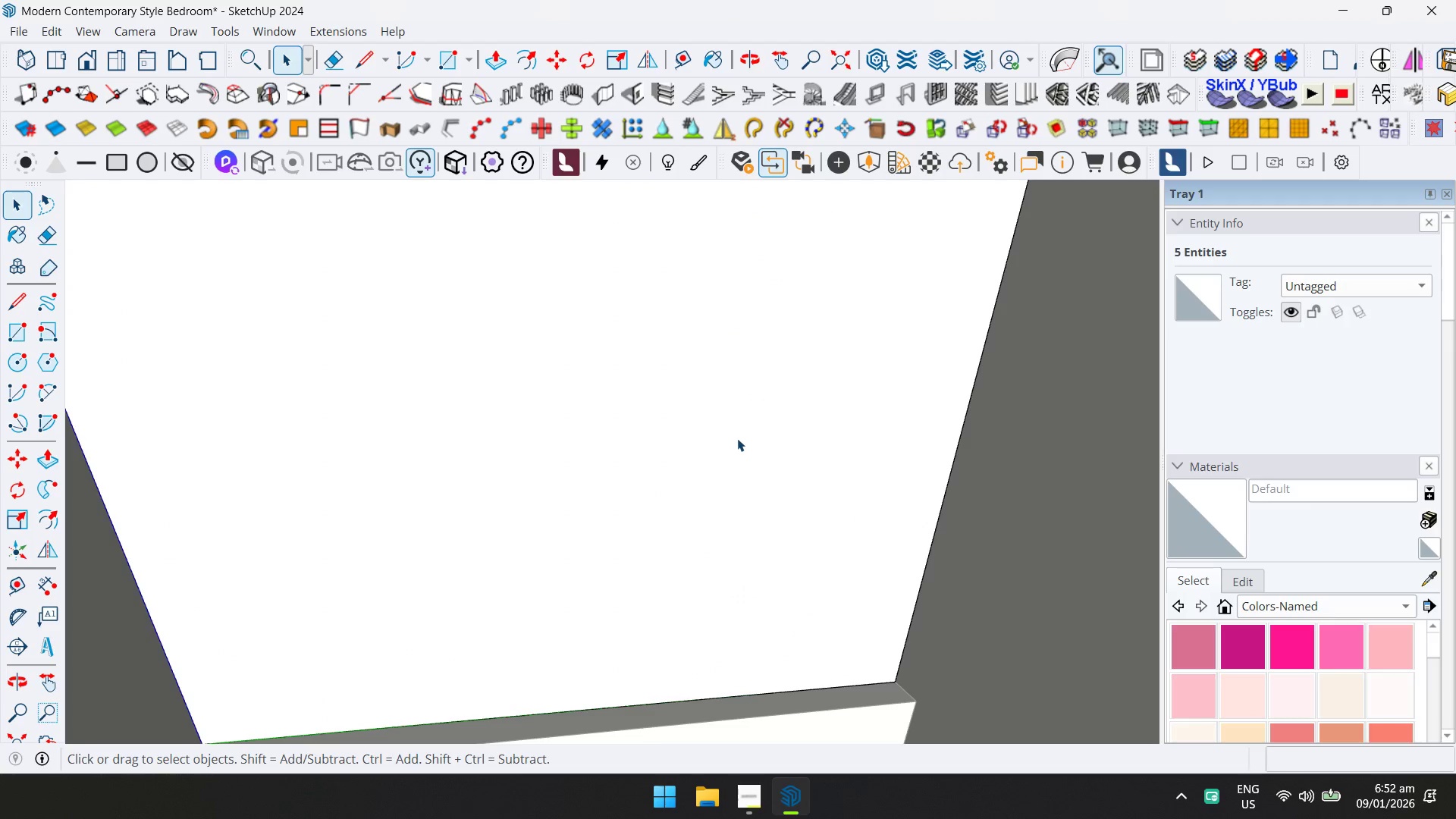 
key(Control+ControlLeft)
 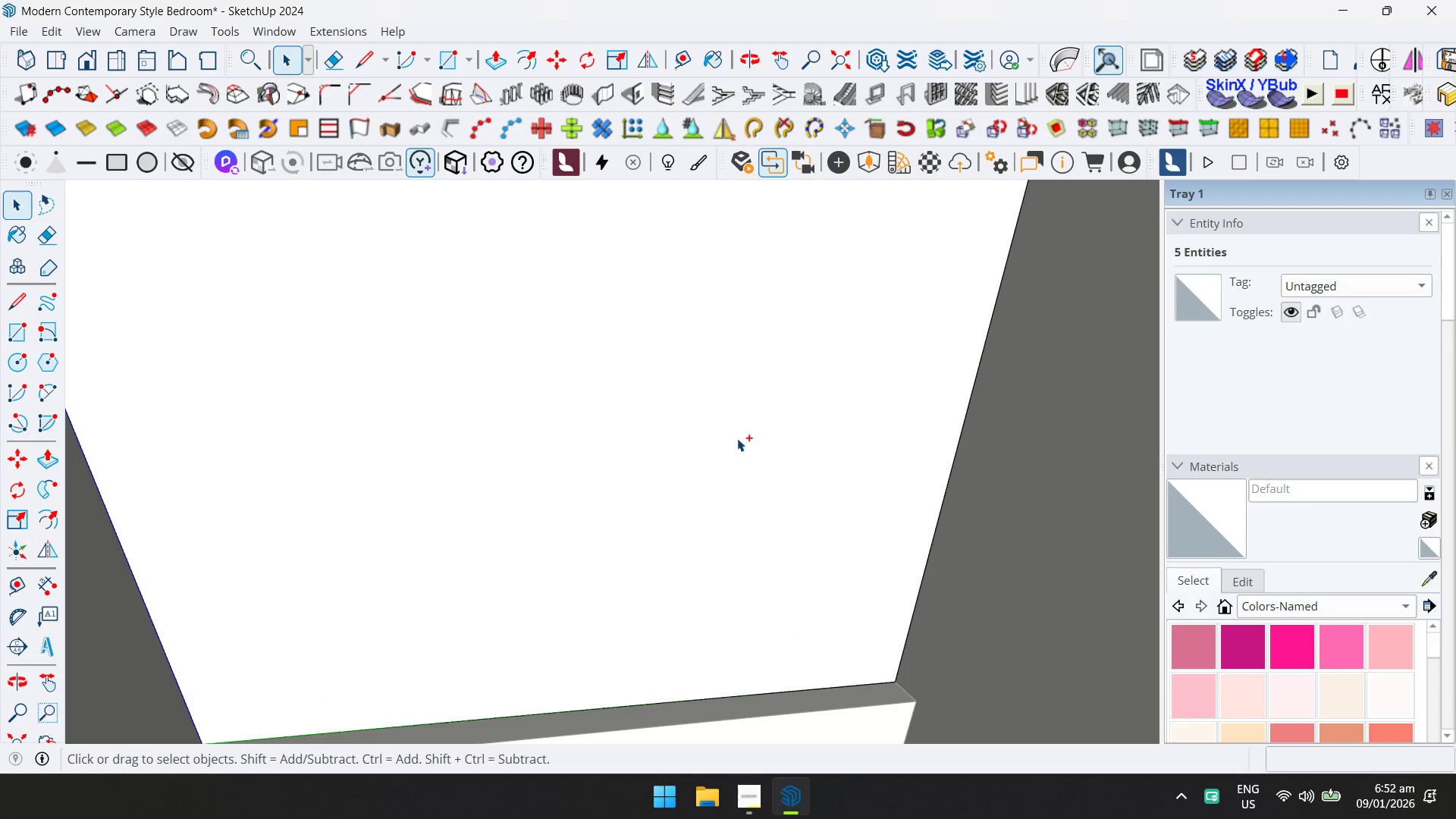 
key(Control+A)
 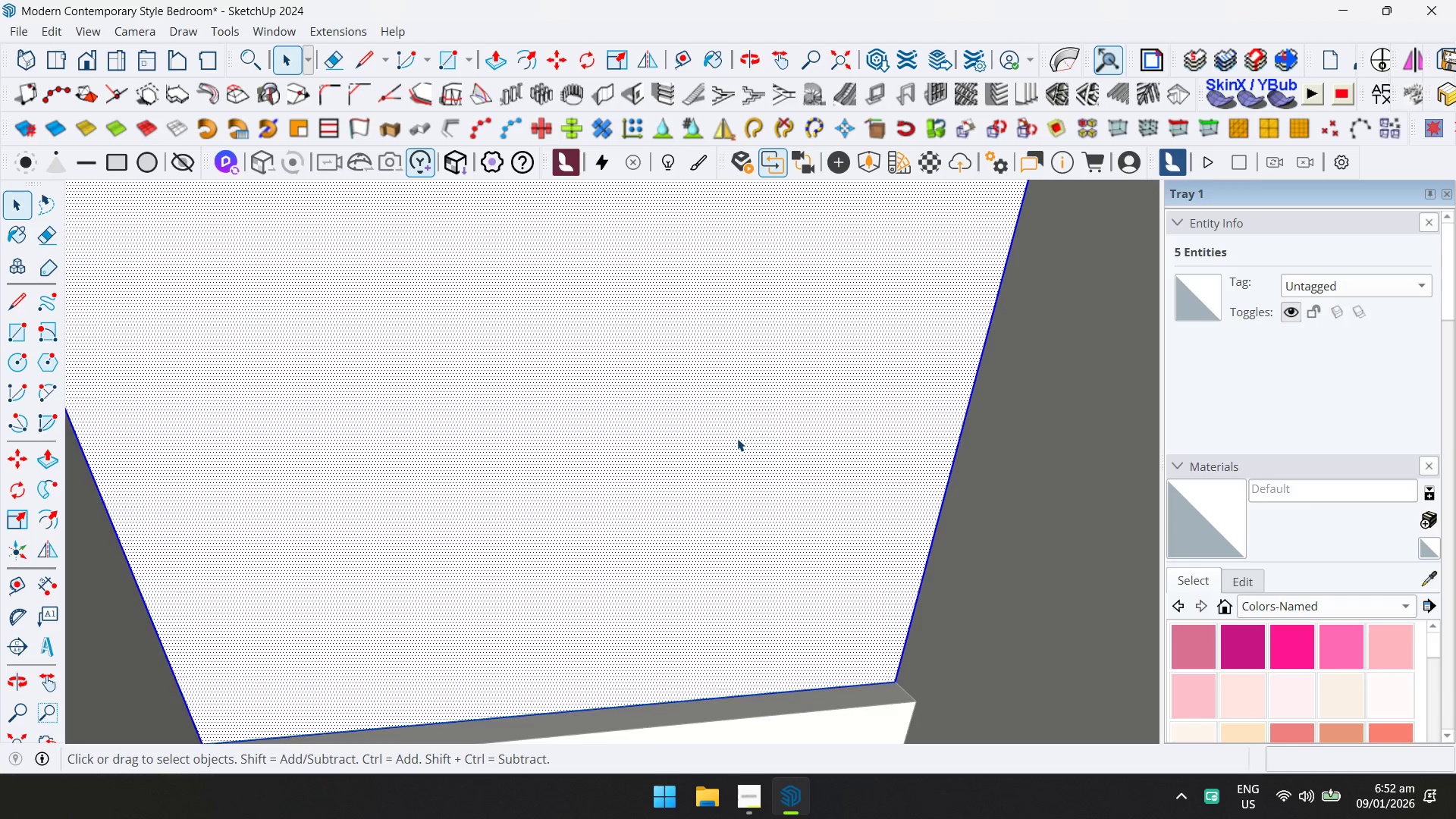 
key(D)
 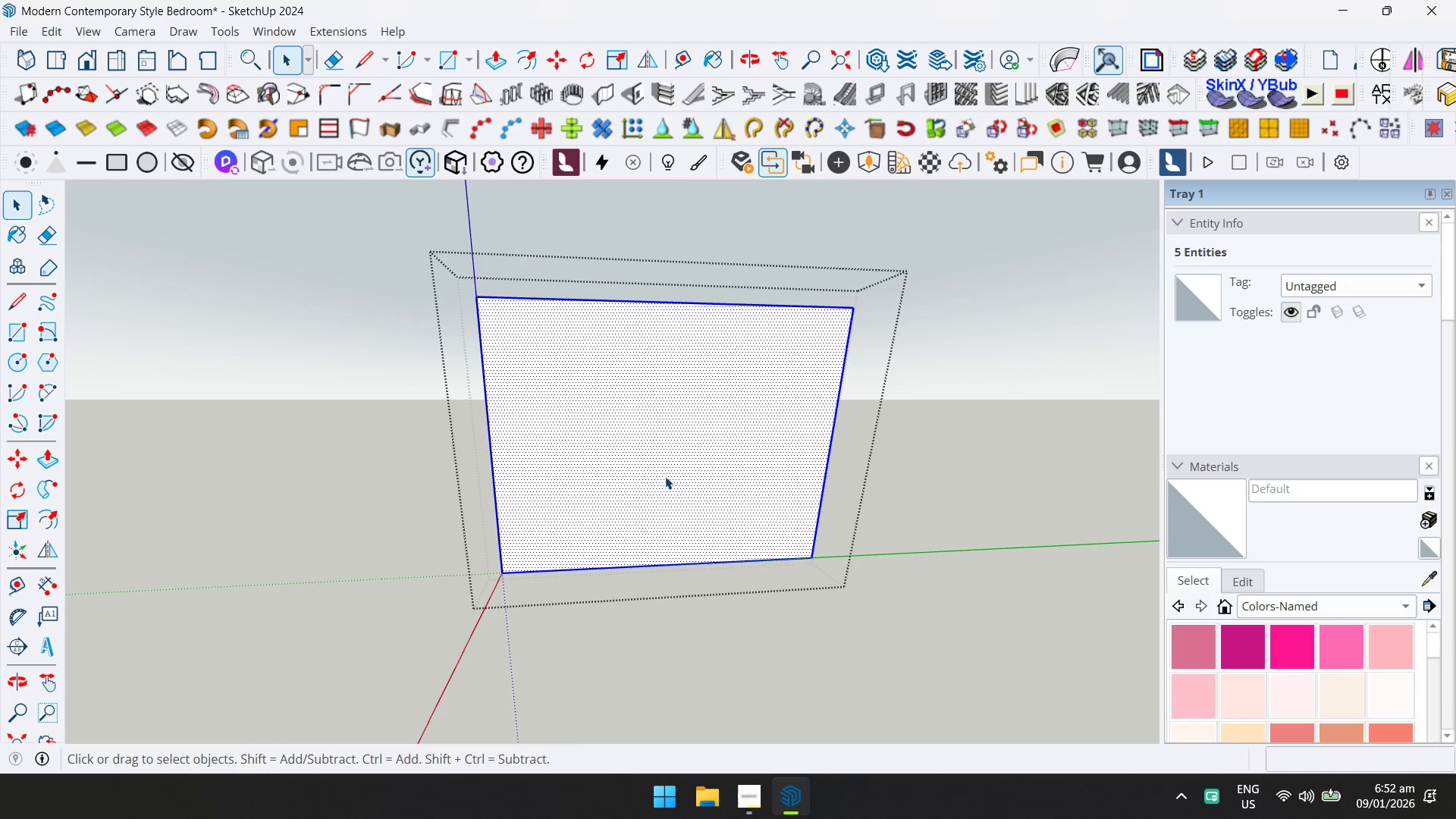 
scroll: coordinate [730, 442], scroll_direction: down, amount: 10.0
 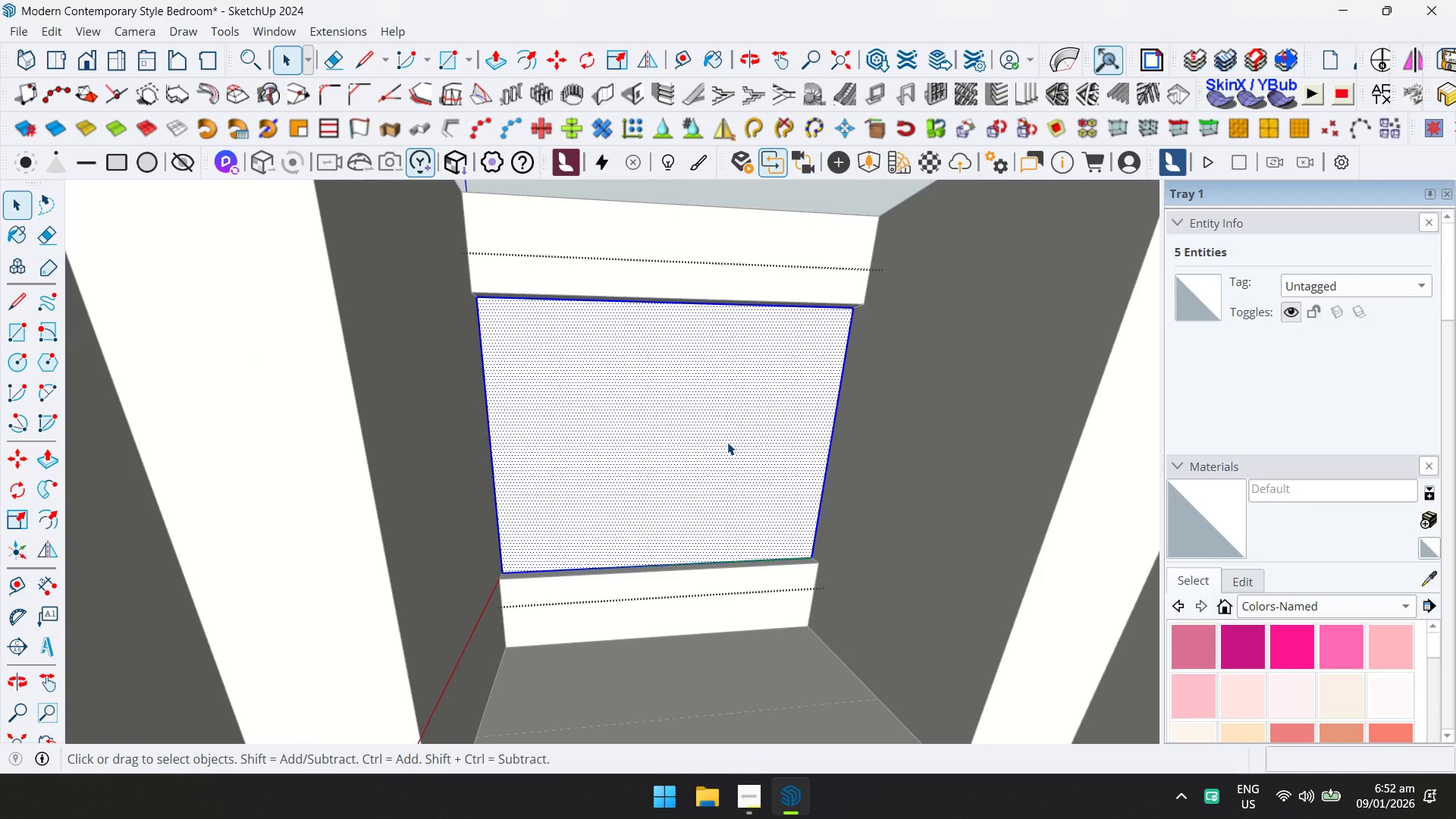 
key(T)
 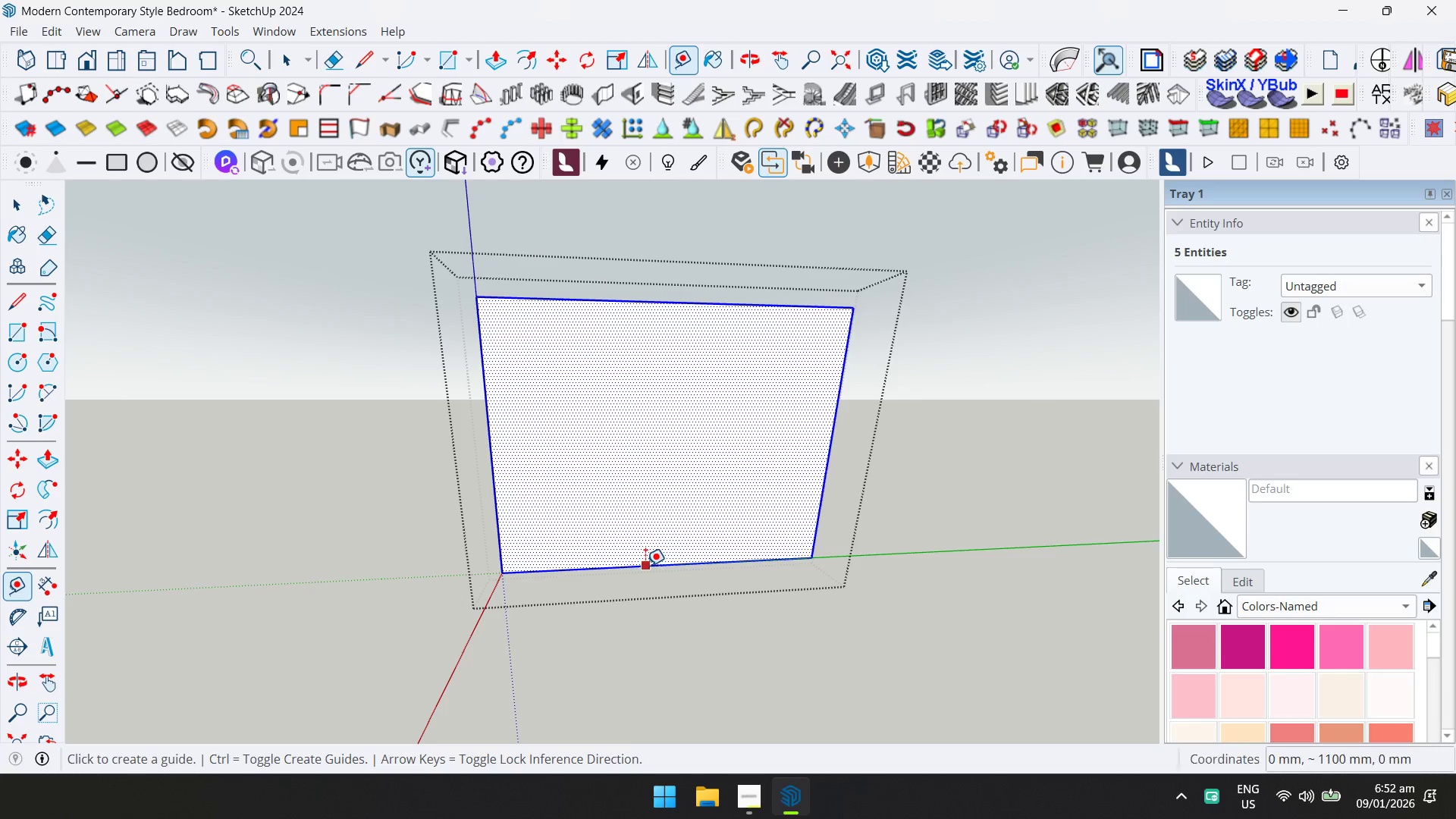 
left_click([645, 566])
 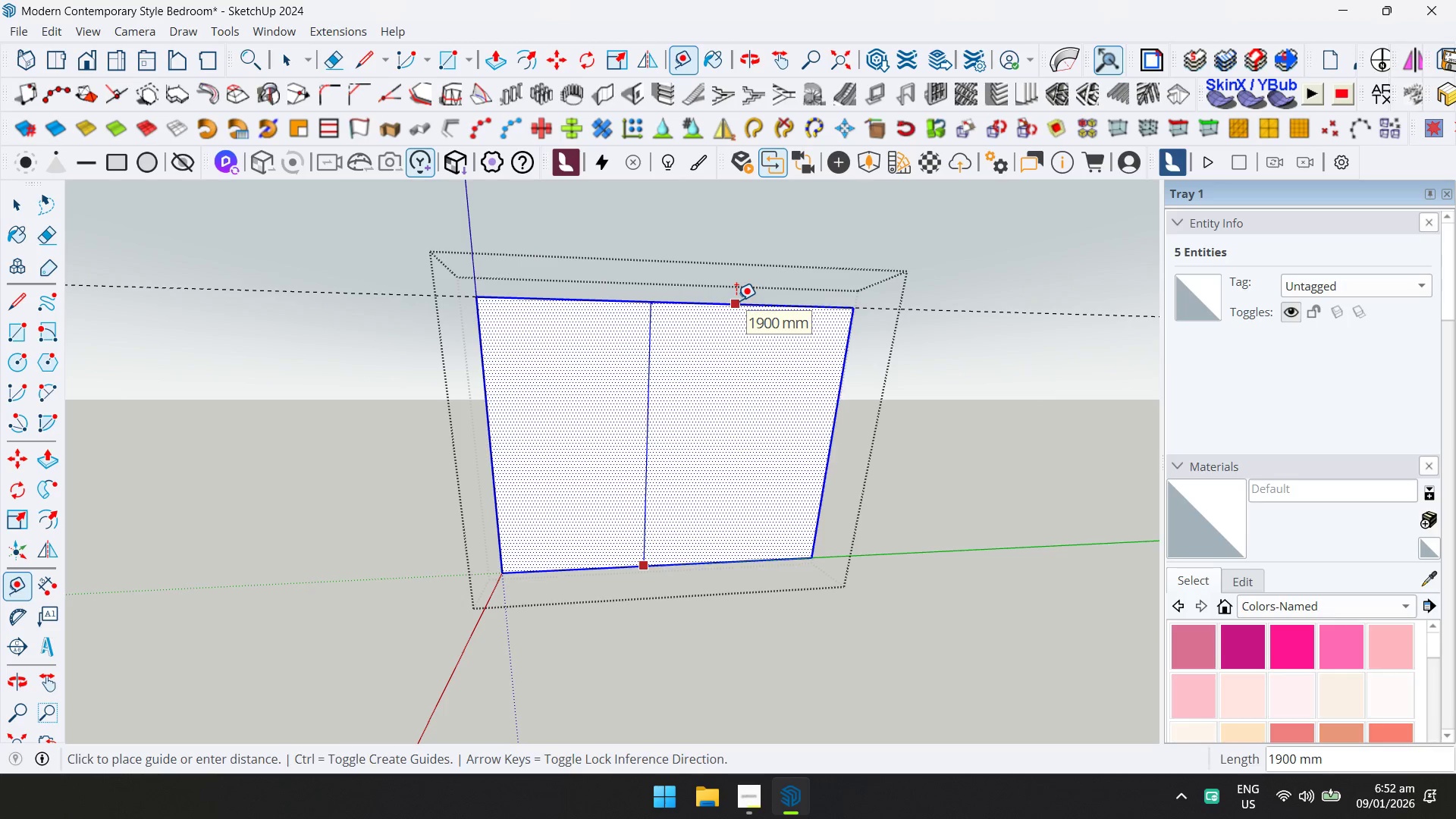 
key(Escape)
 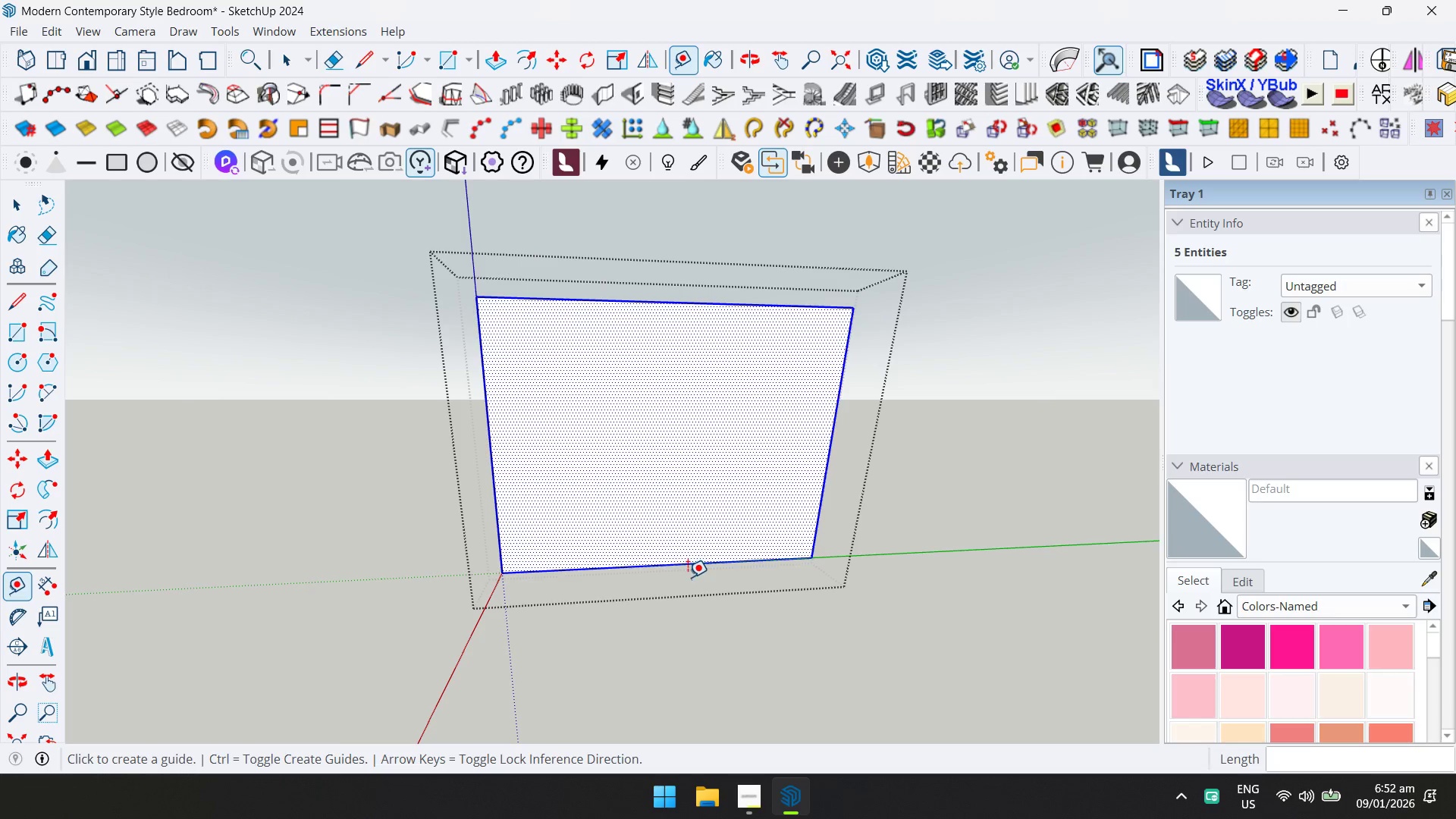 
left_click([690, 566])
 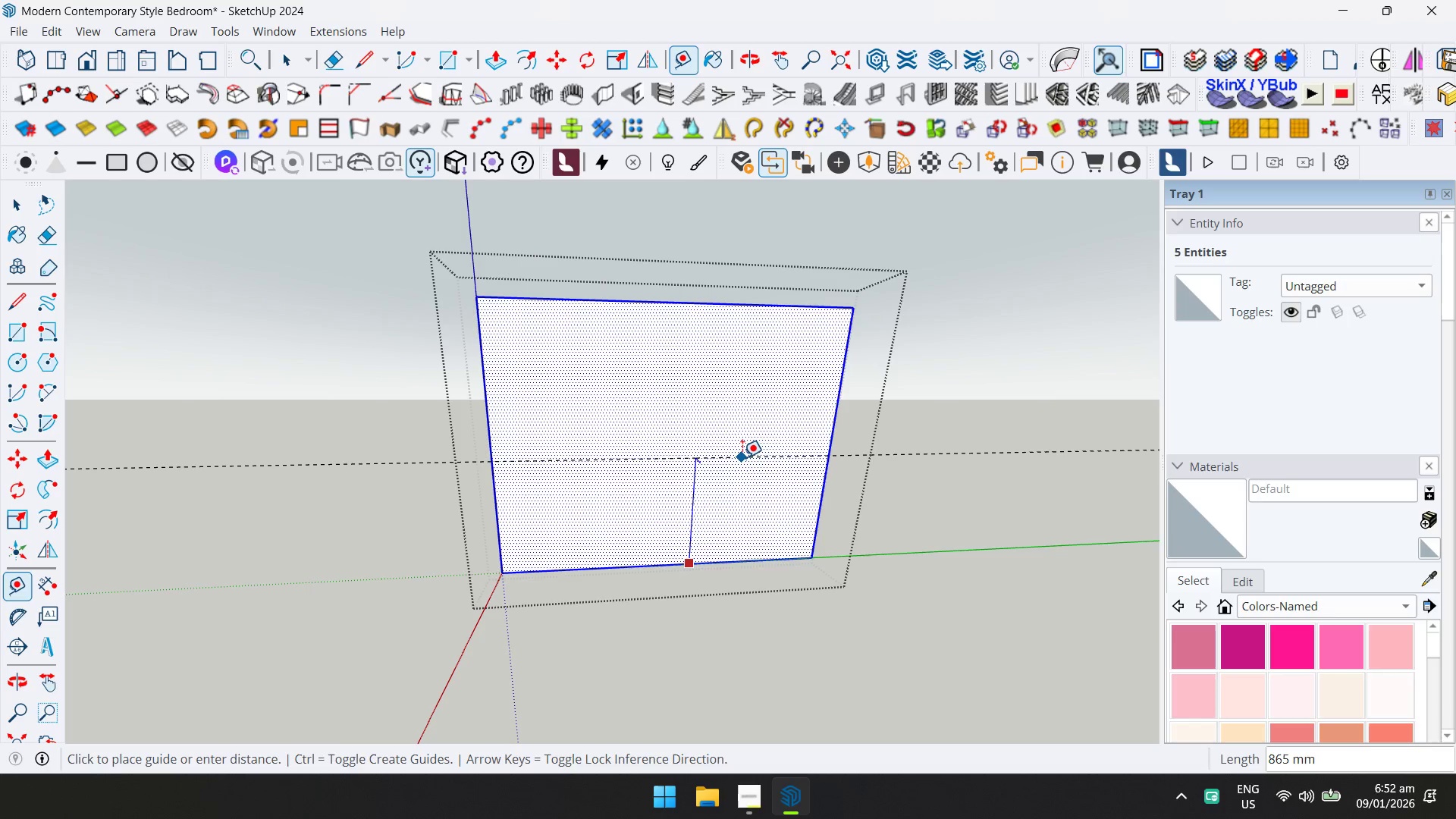 
type(1500)
 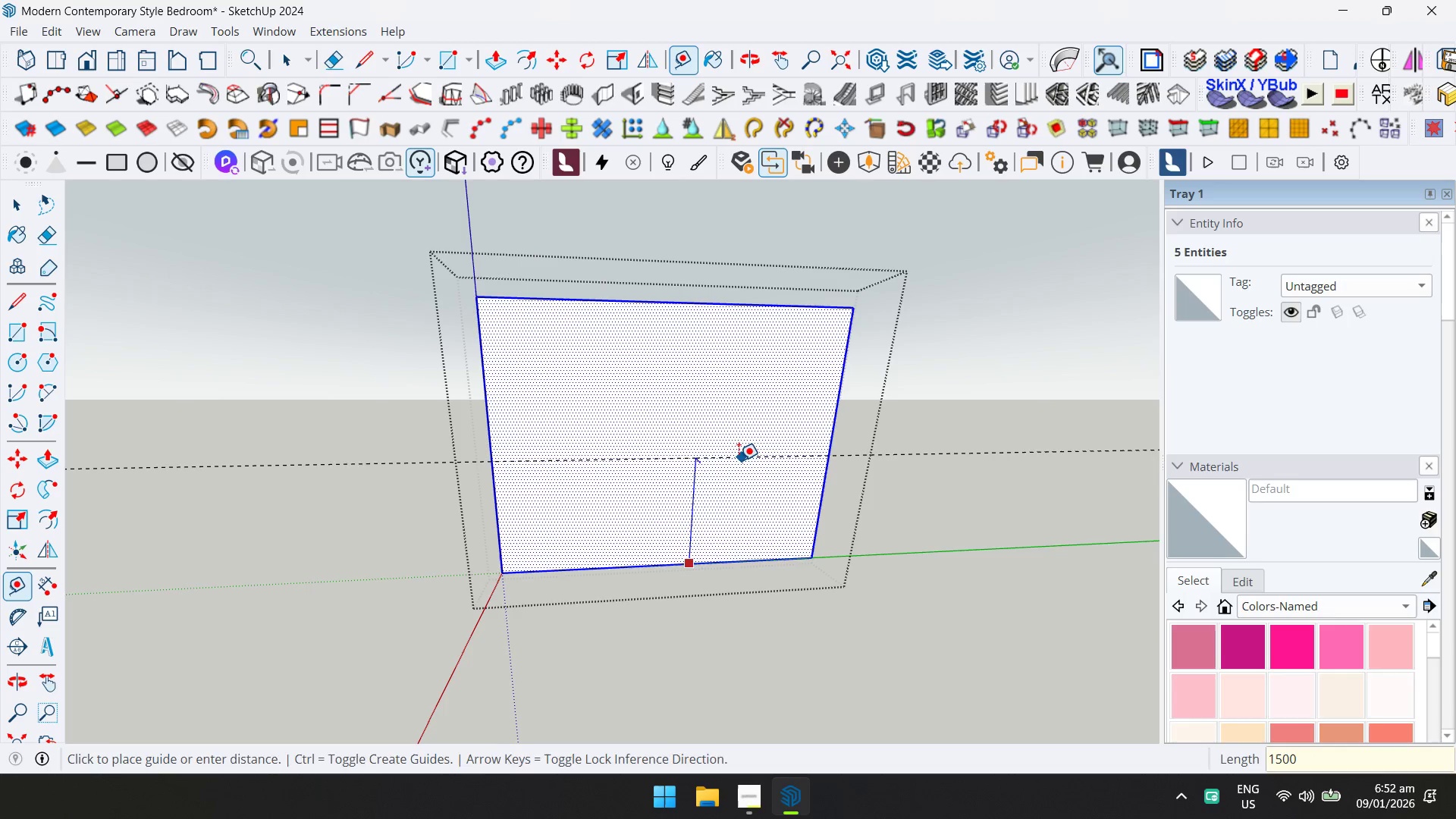 
key(Enter)
 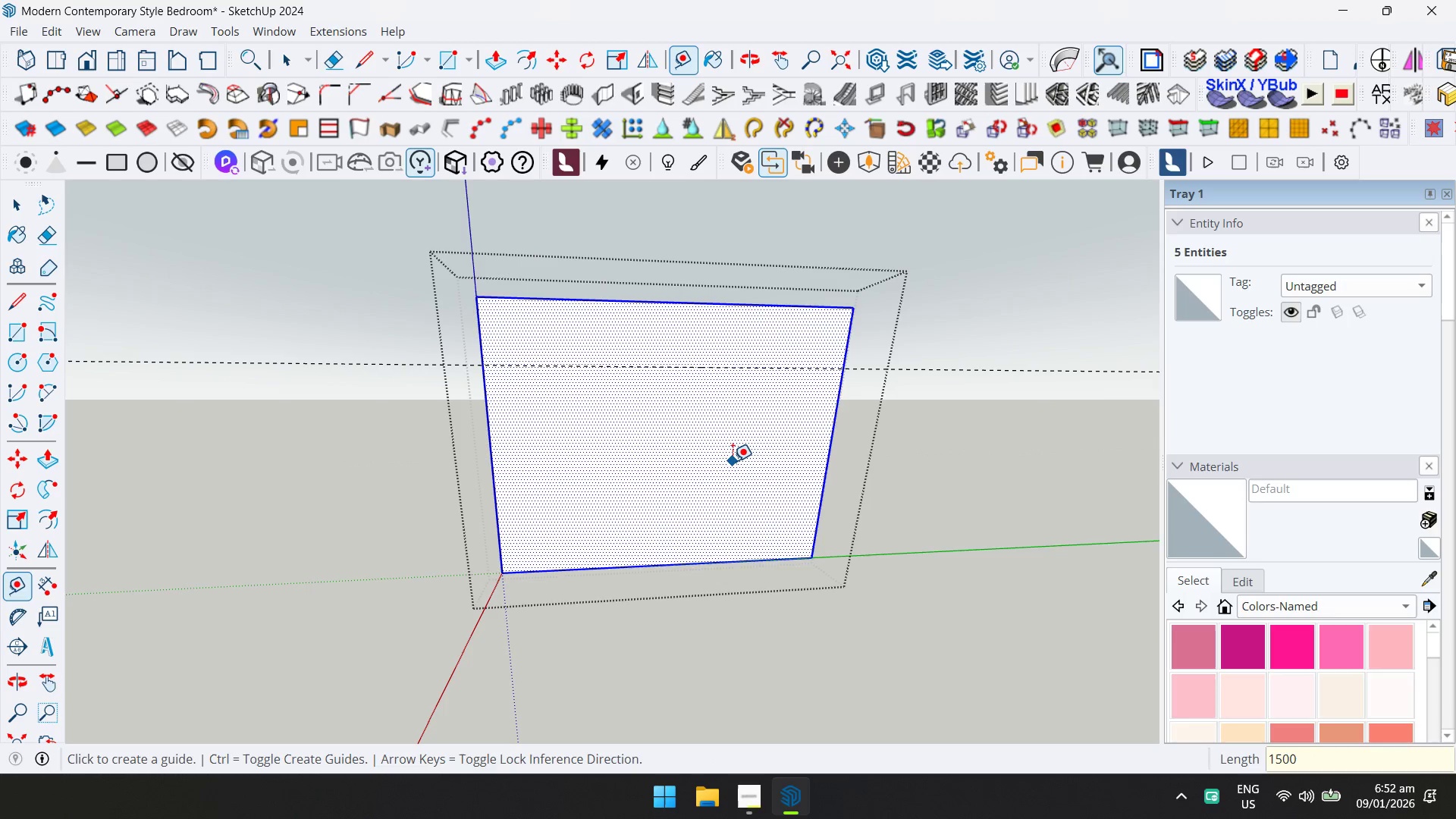 
key(L)
 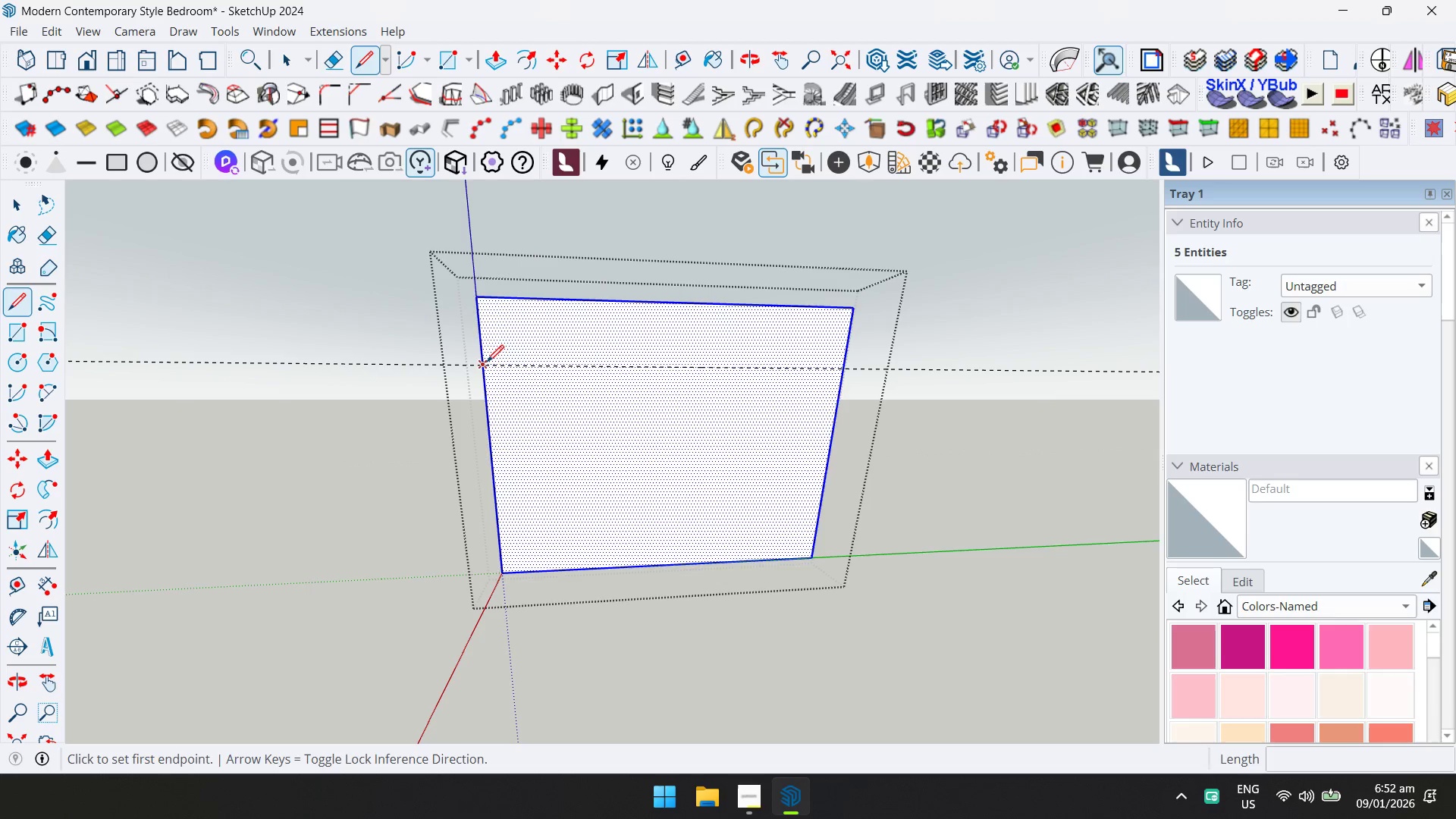 
left_click([485, 363])
 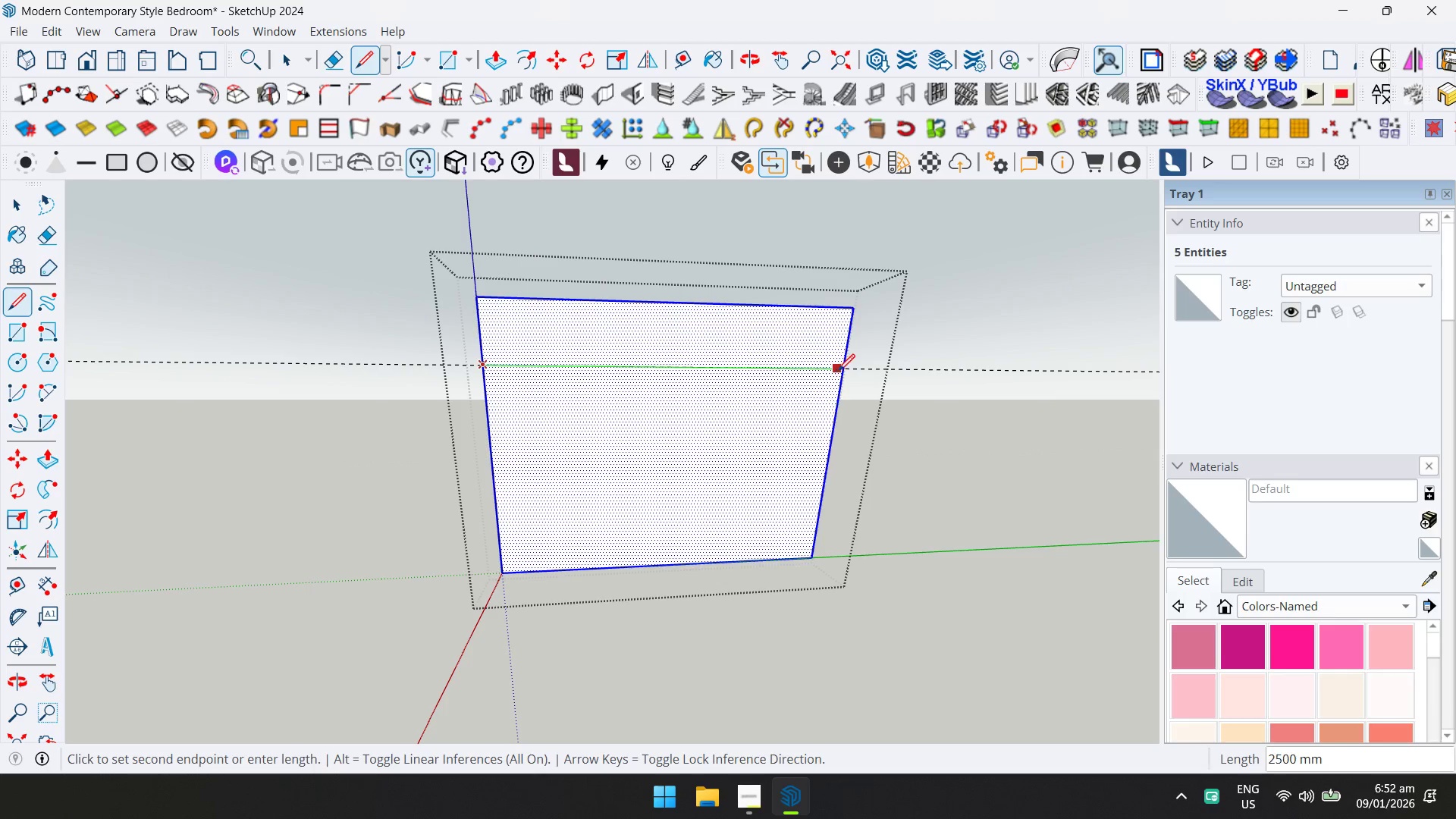 
left_click([842, 371])
 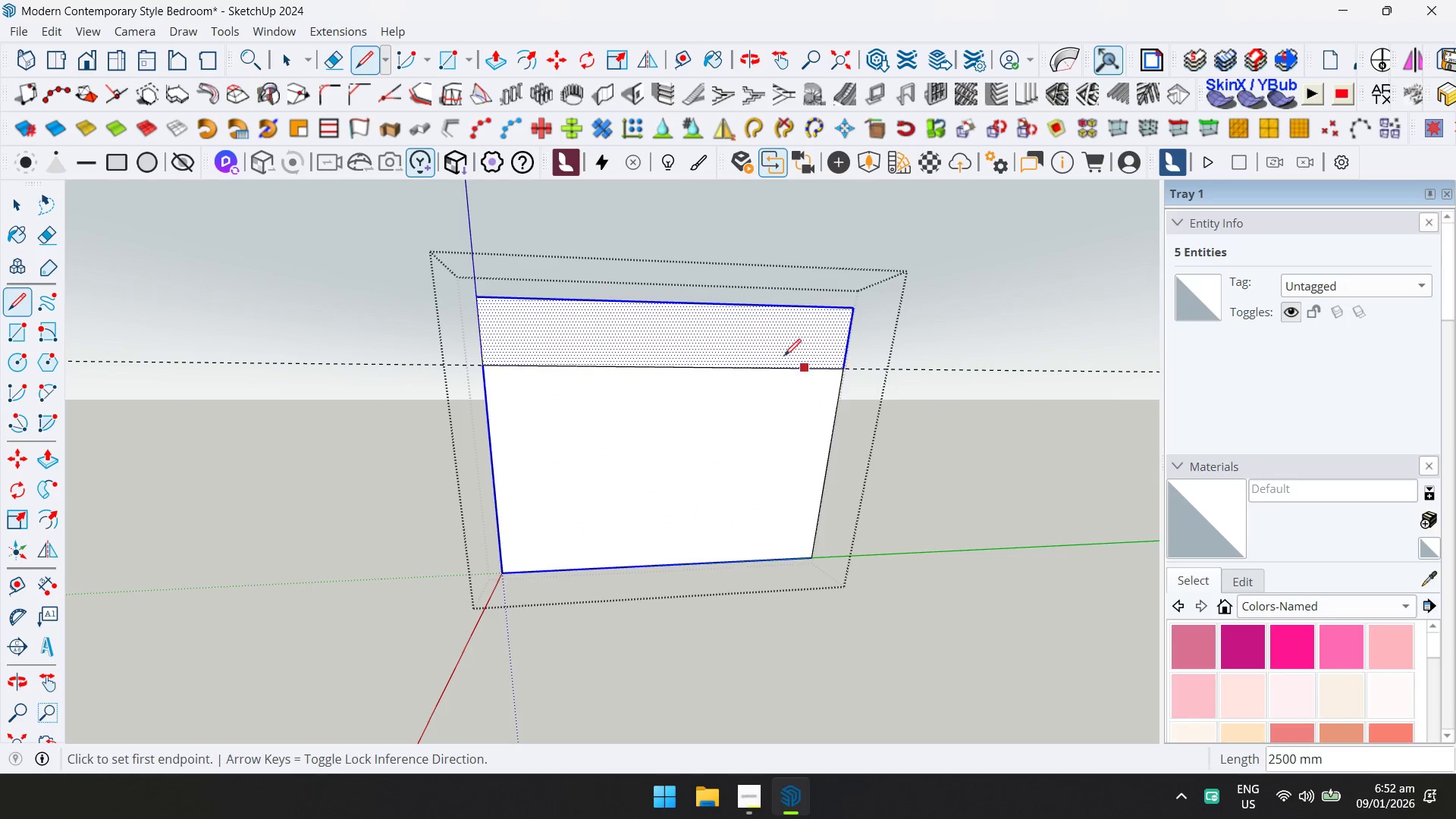 
key(Escape)
 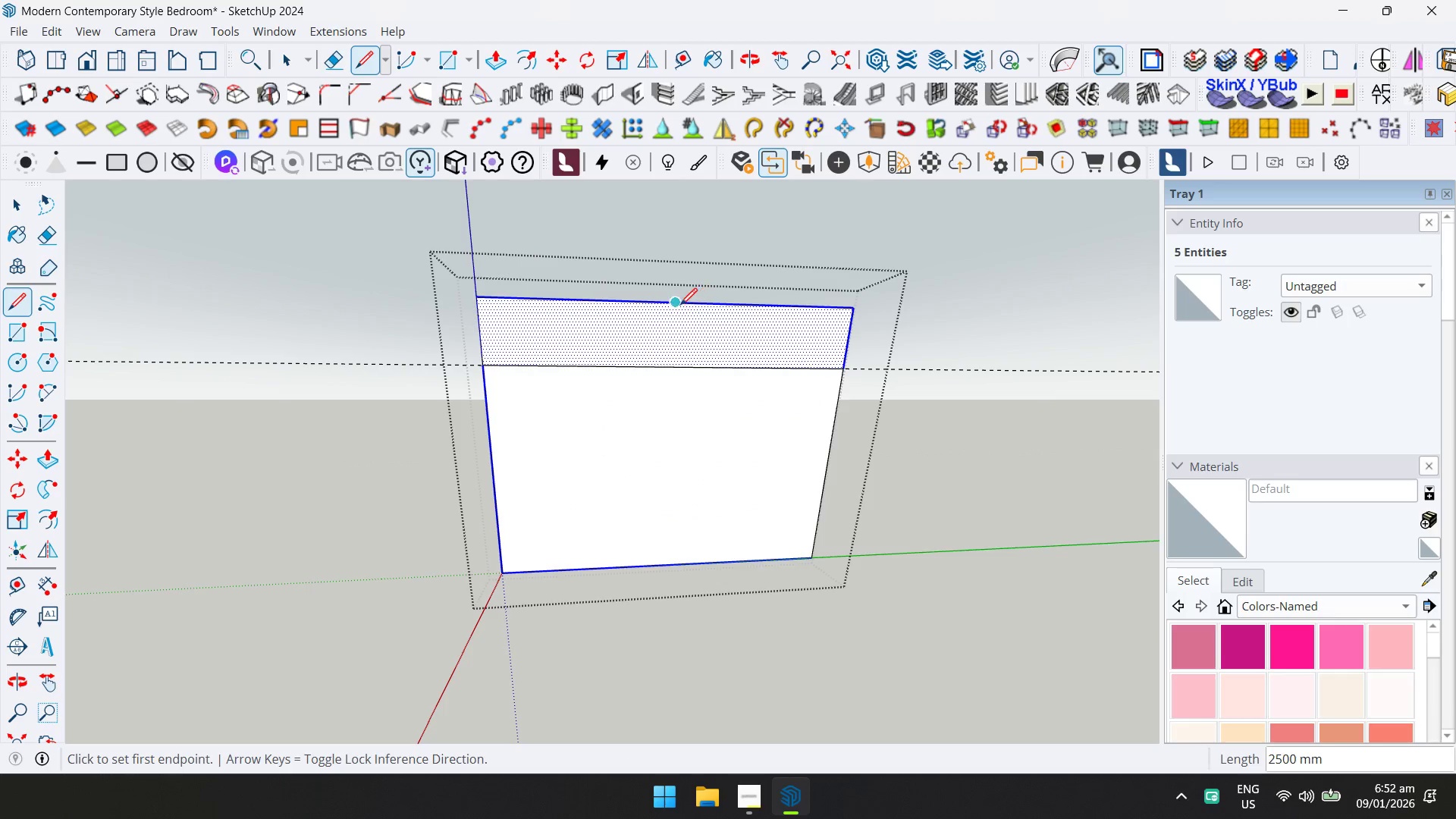 
left_click([675, 306])
 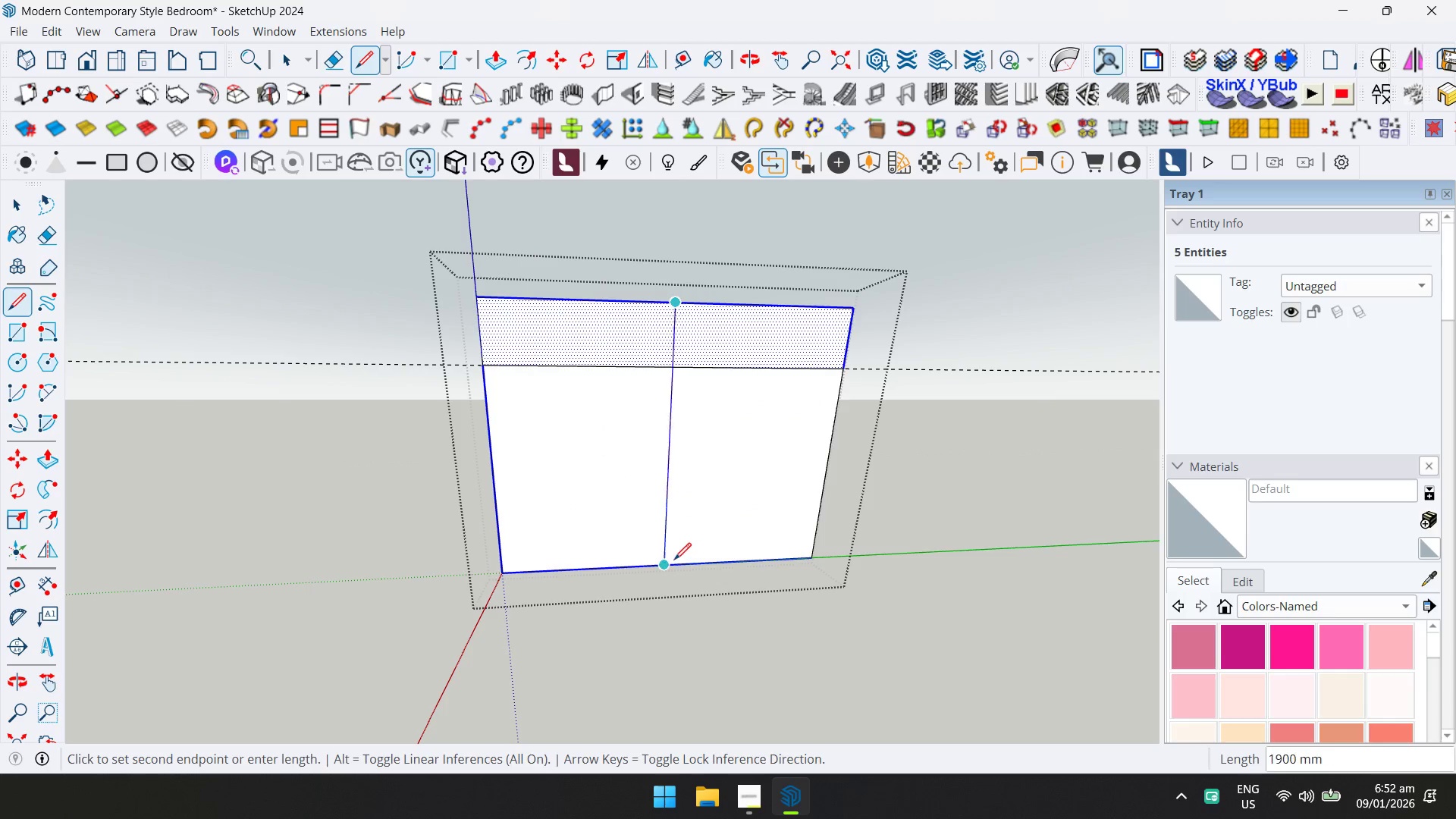 
left_click([670, 564])
 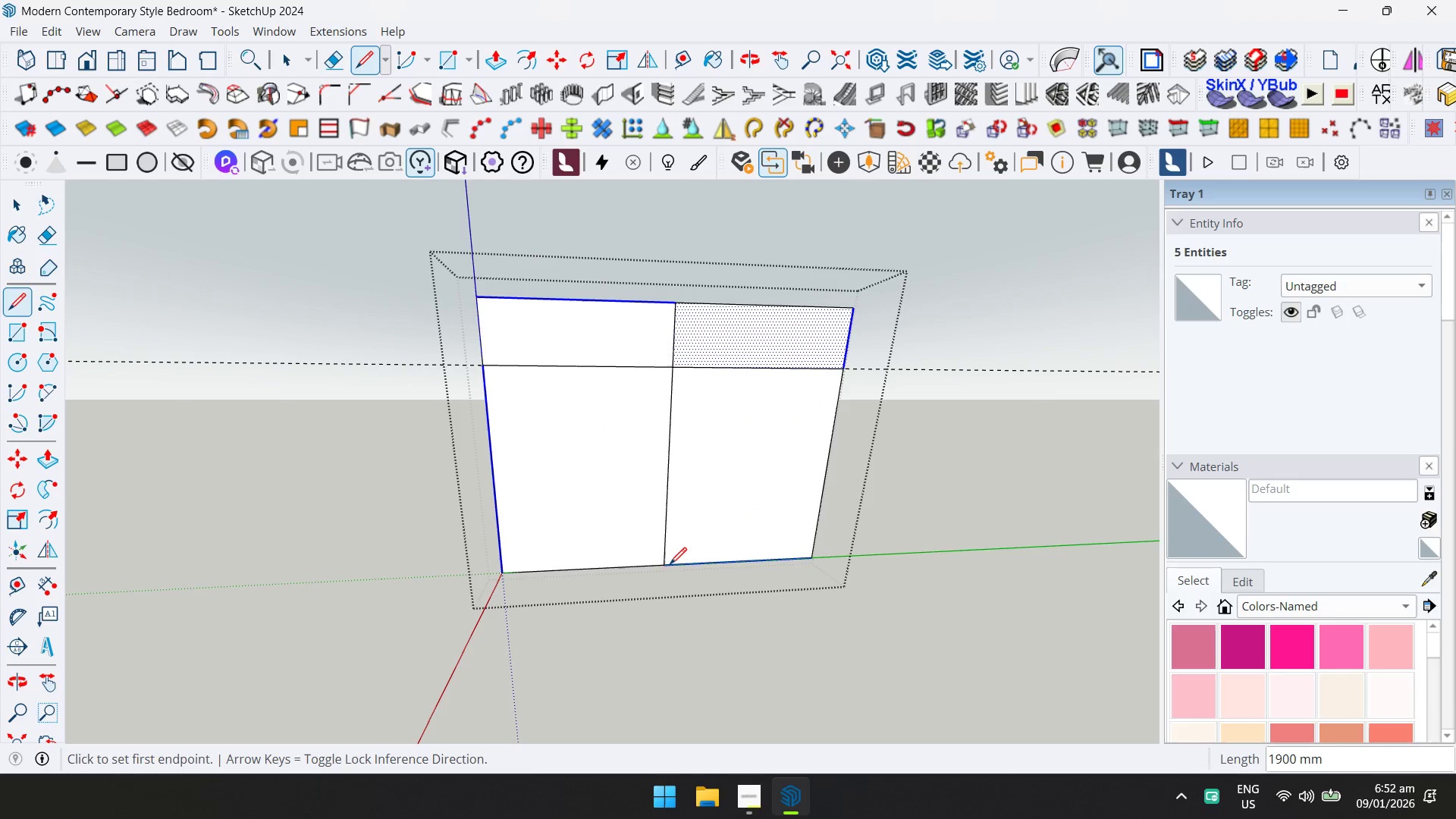 
key(Escape)
 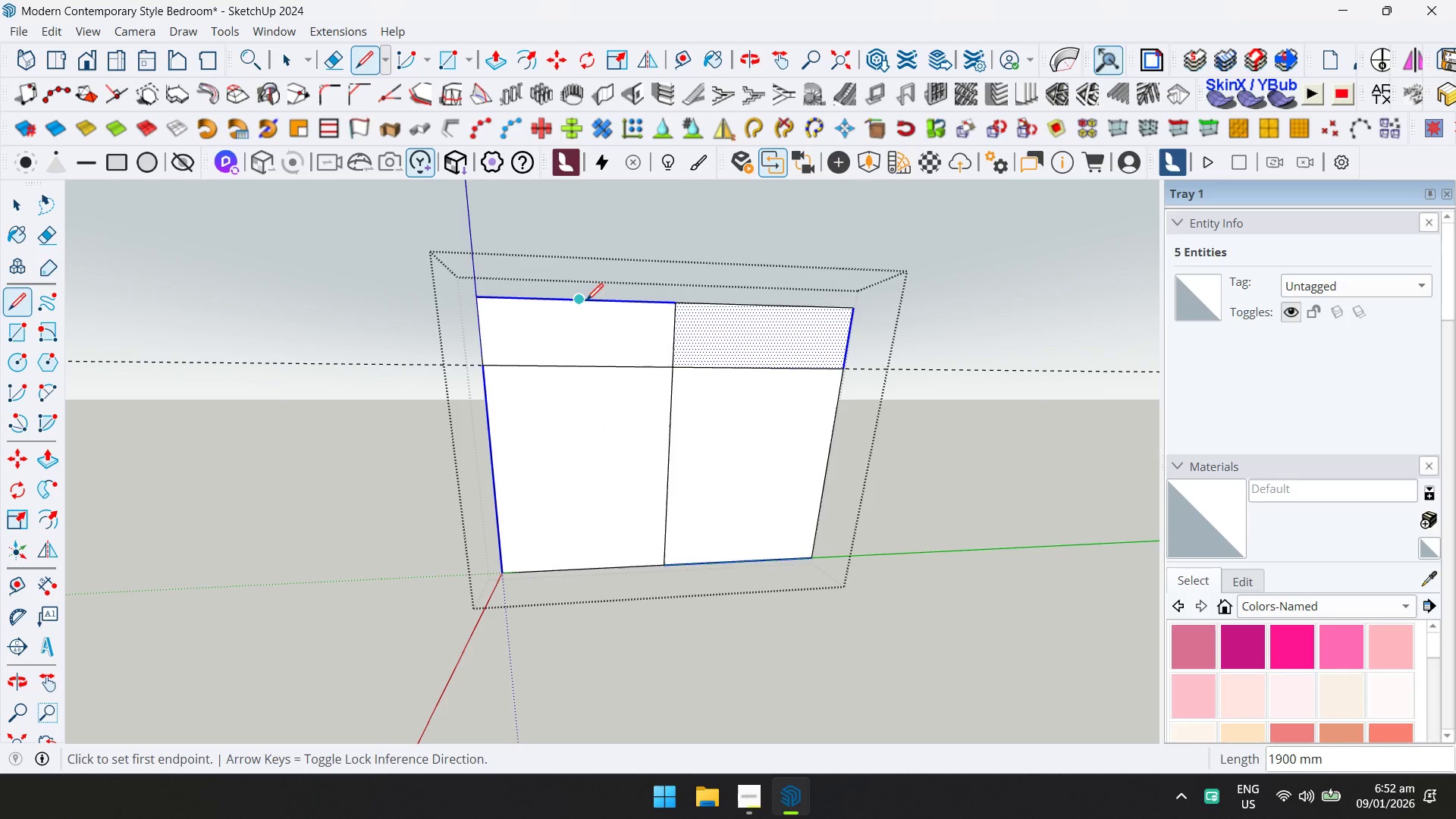 
left_click([579, 300])
 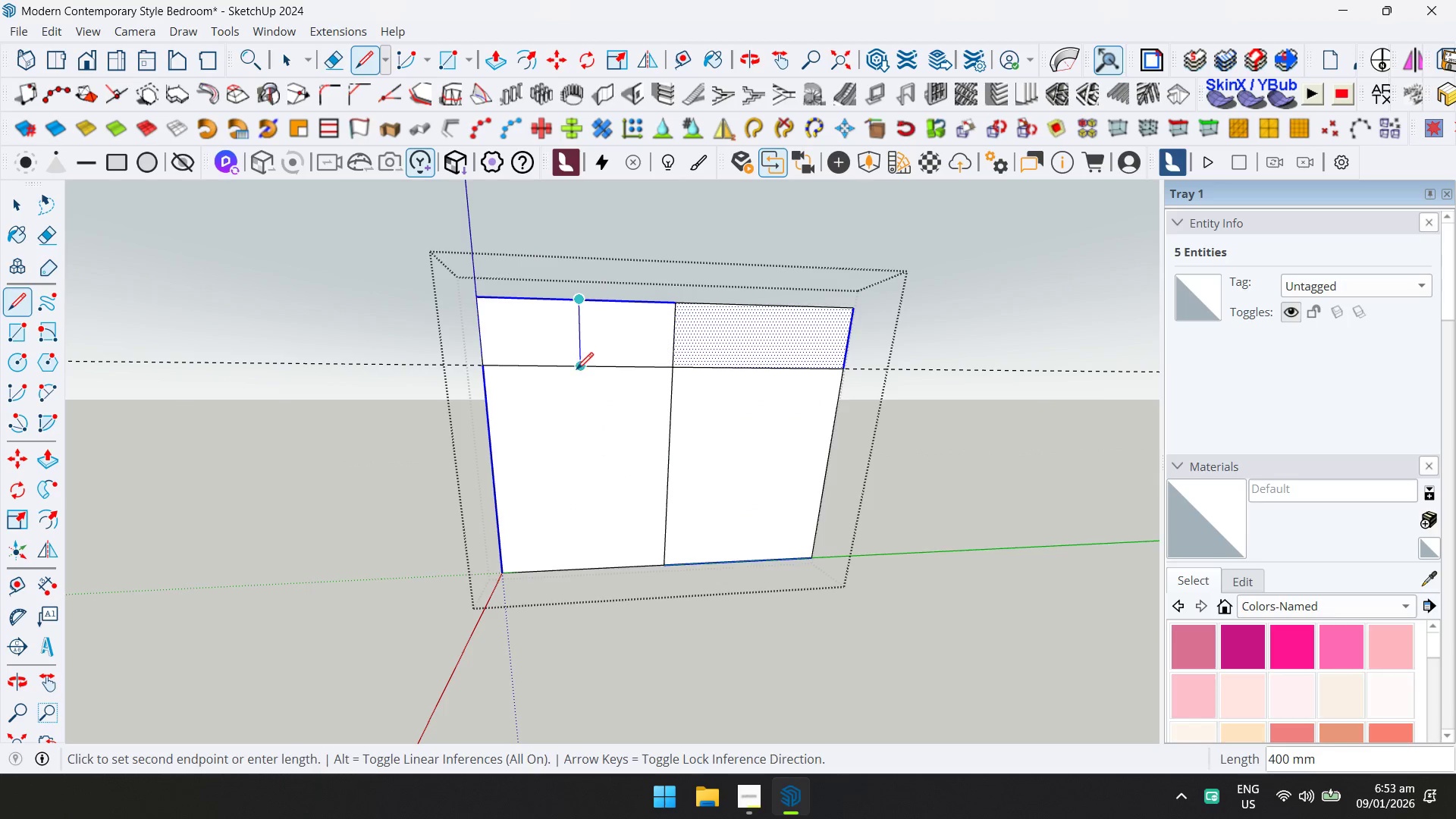 
left_click([576, 370])
 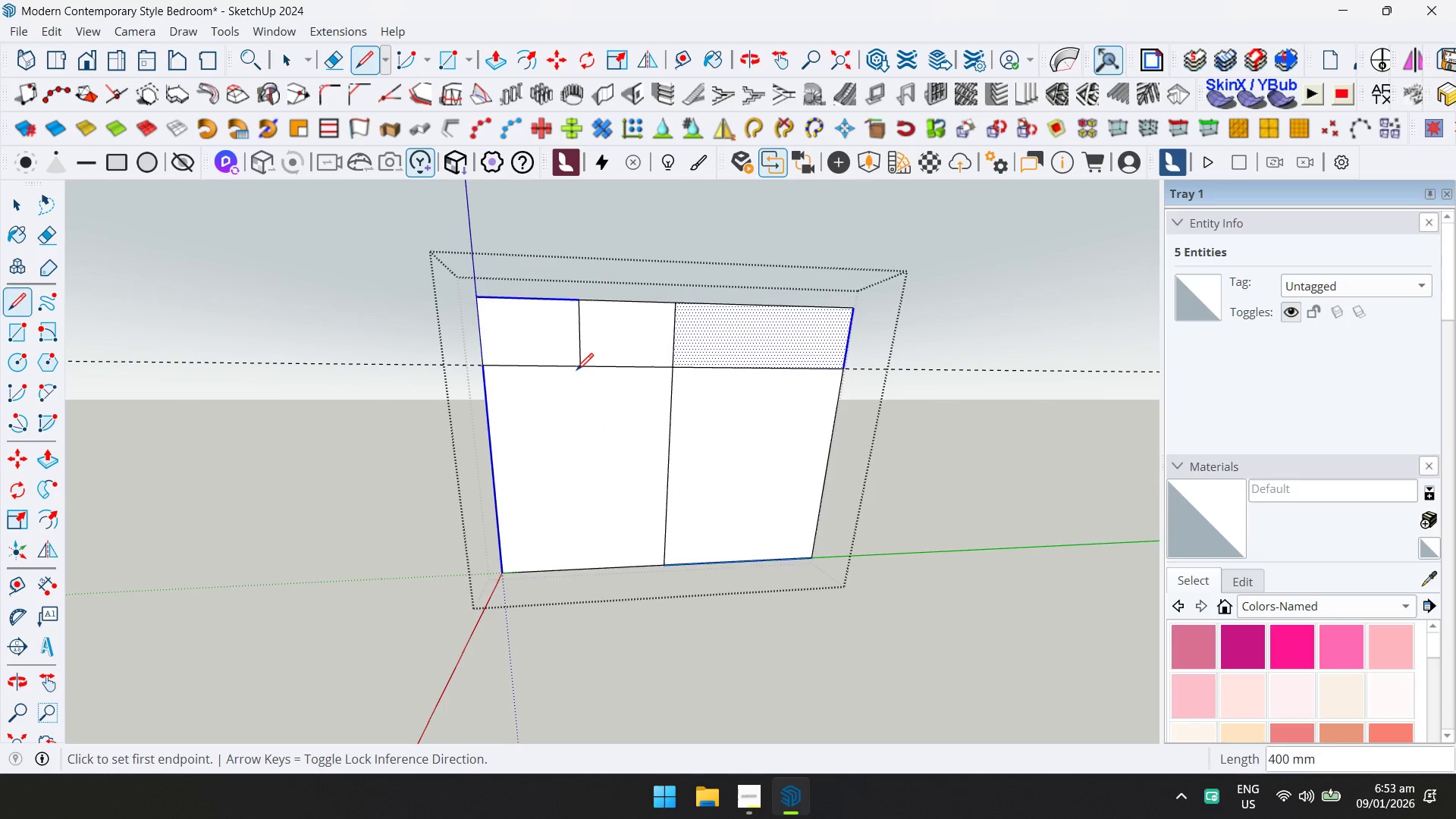 
key(Escape)
 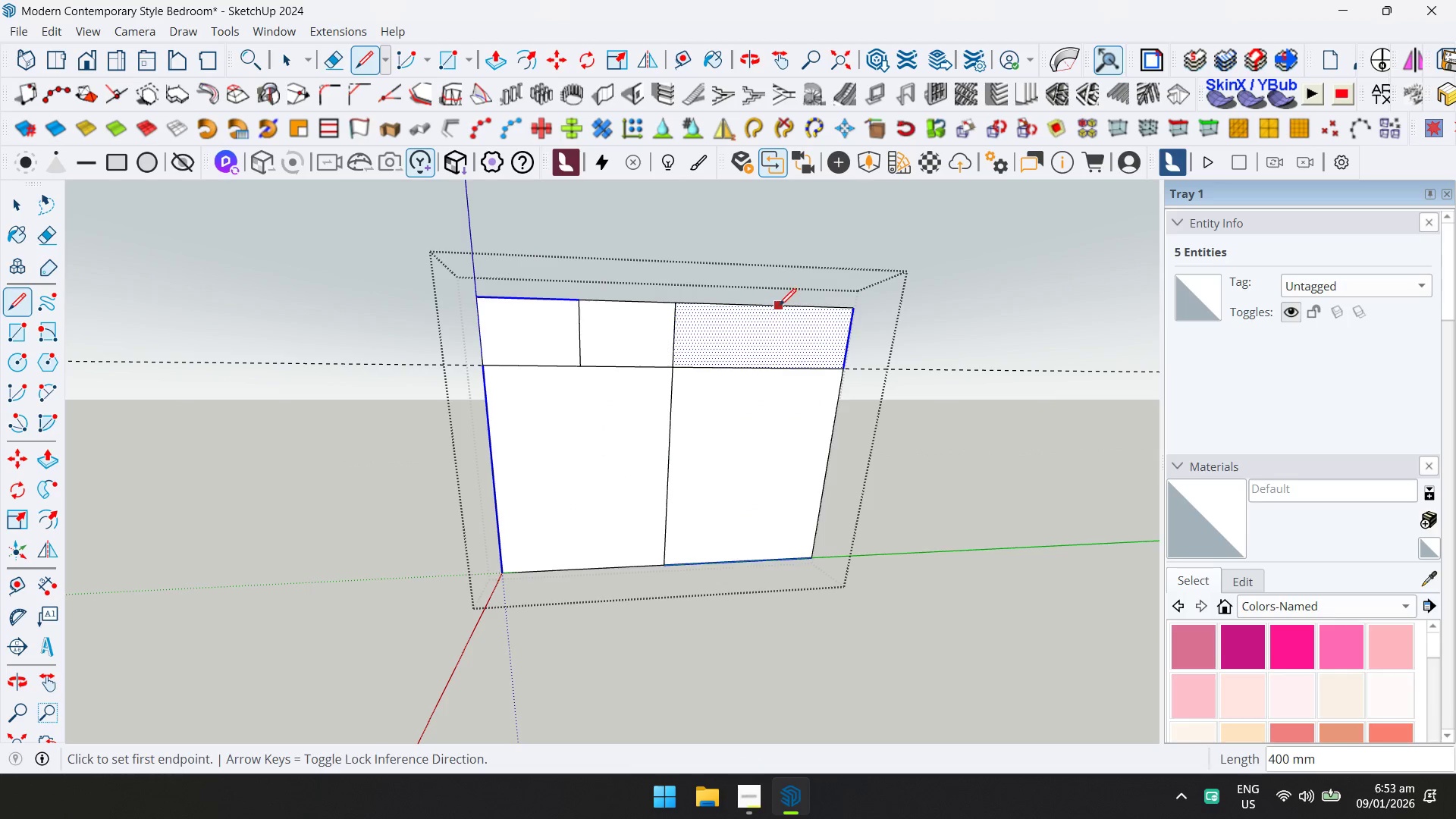 
left_click([773, 307])
 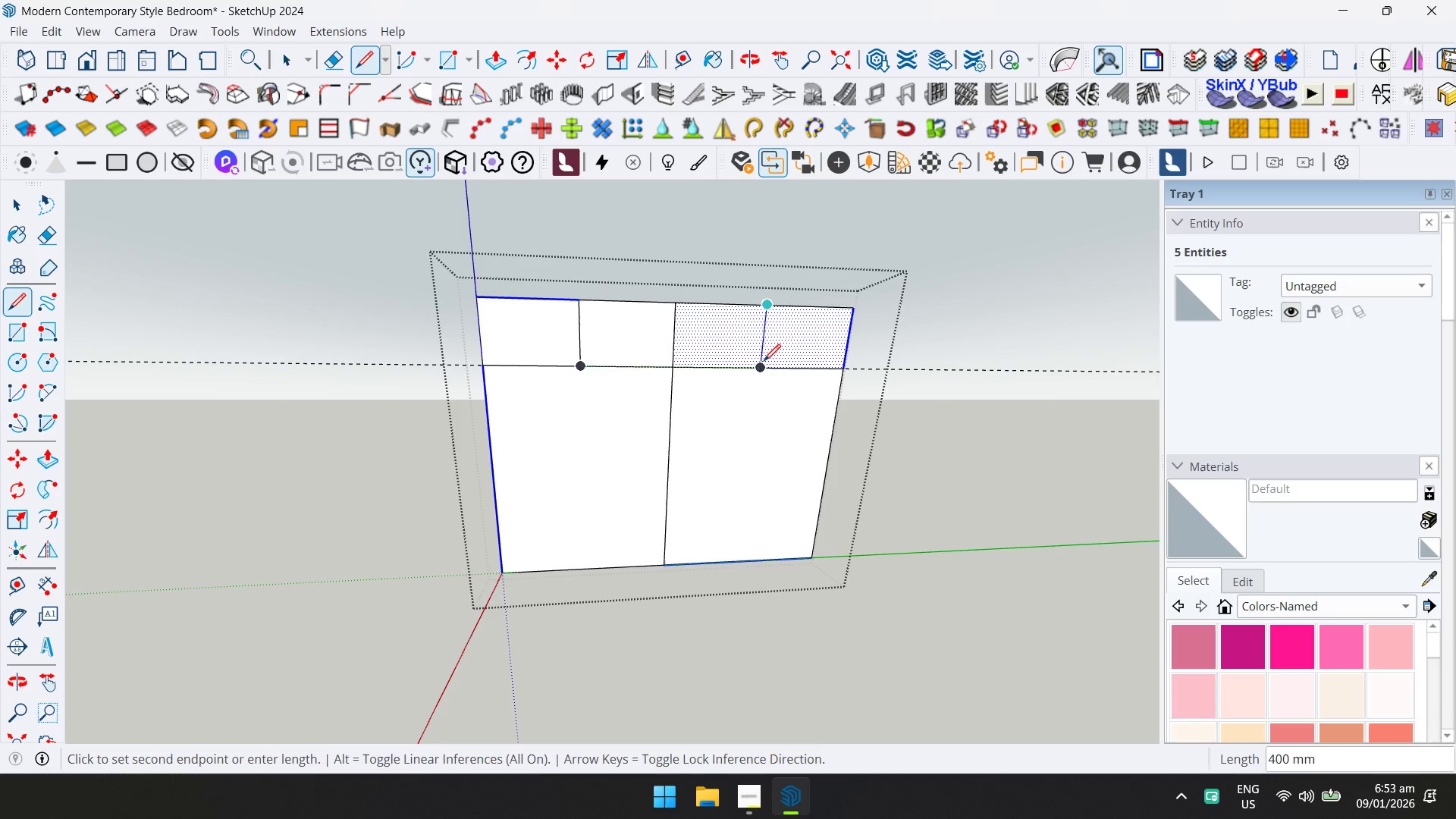 
left_click([761, 369])
 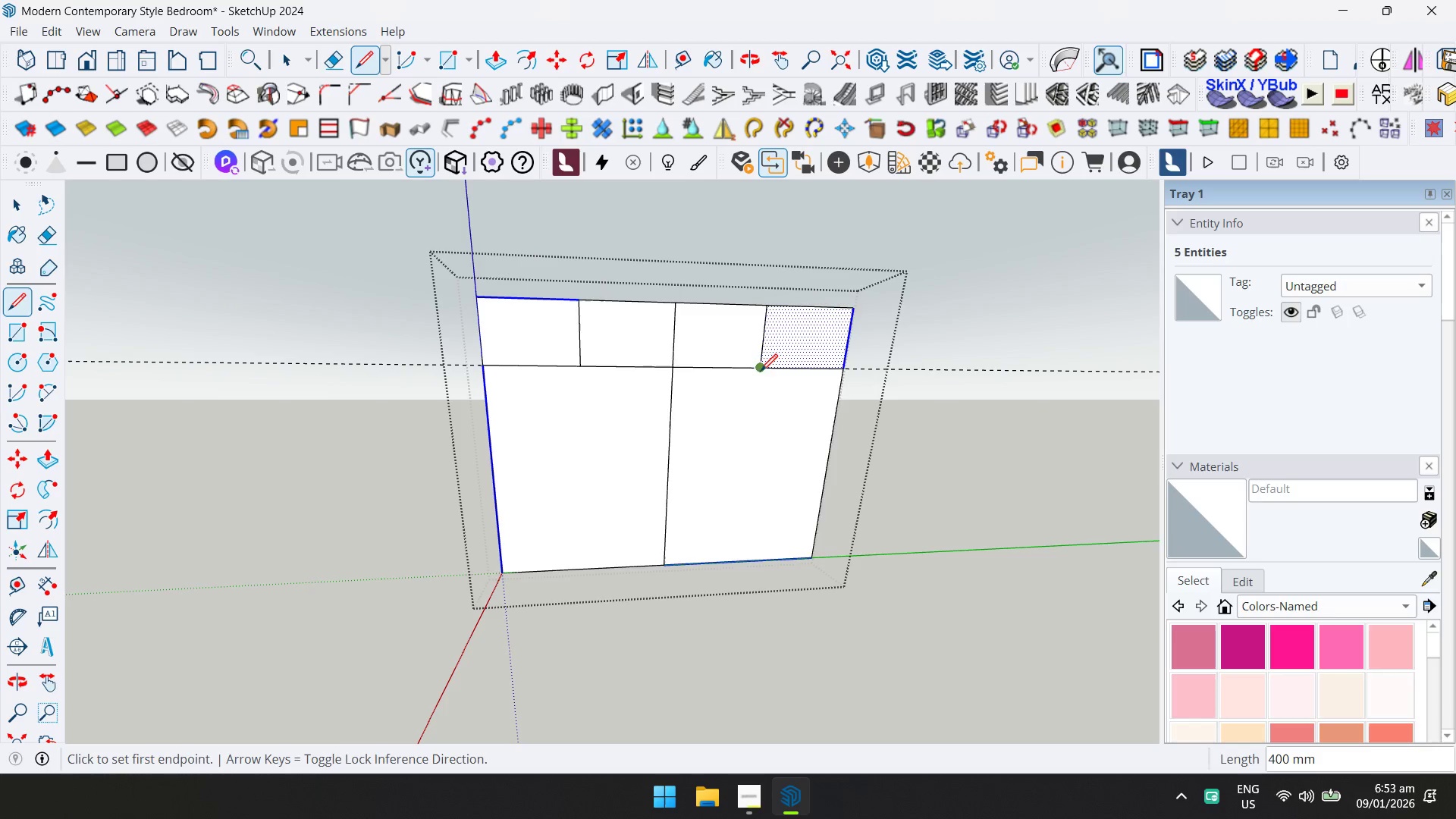 
key(Control+ControlLeft)
 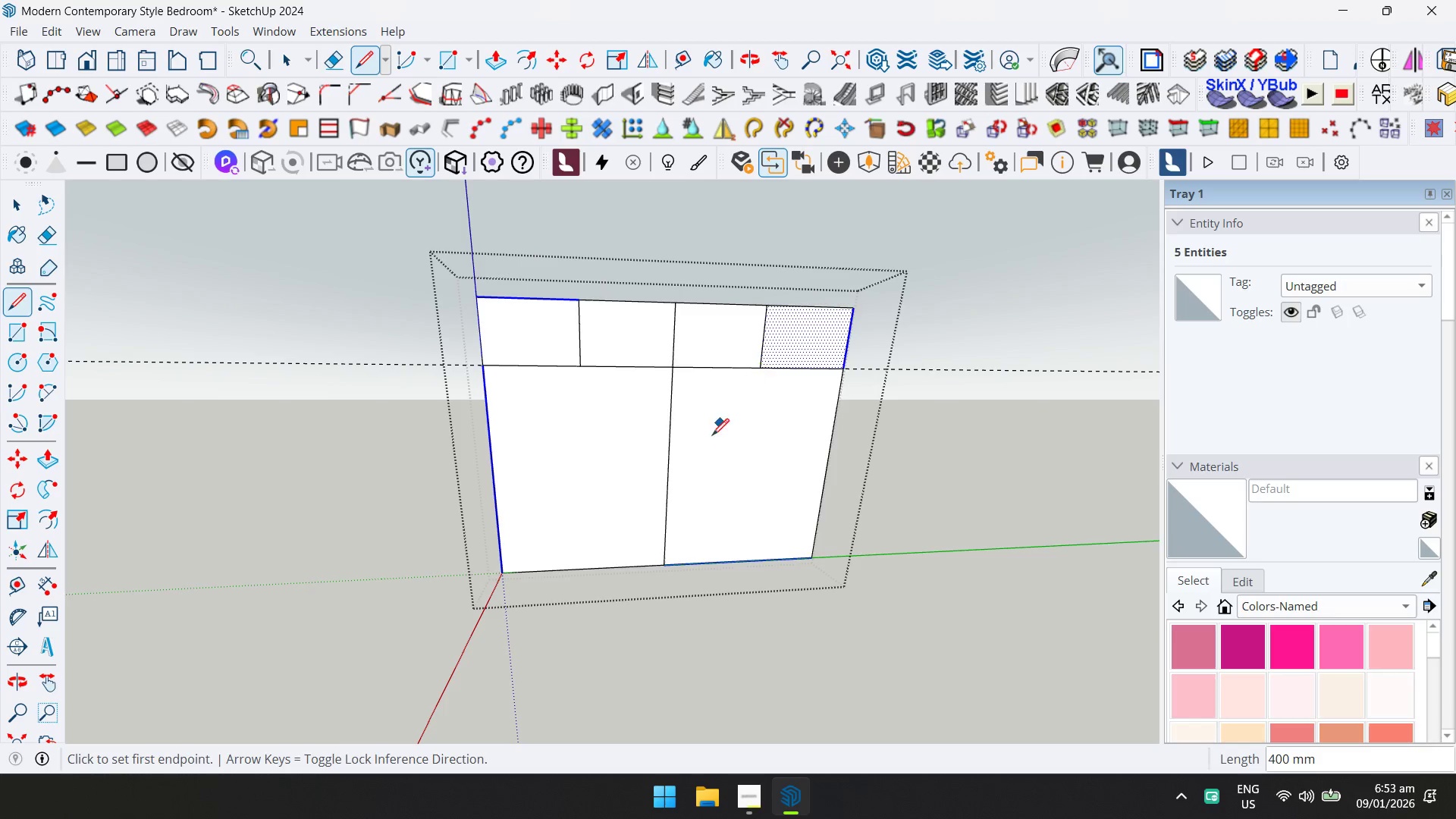 
key(Control+A)
 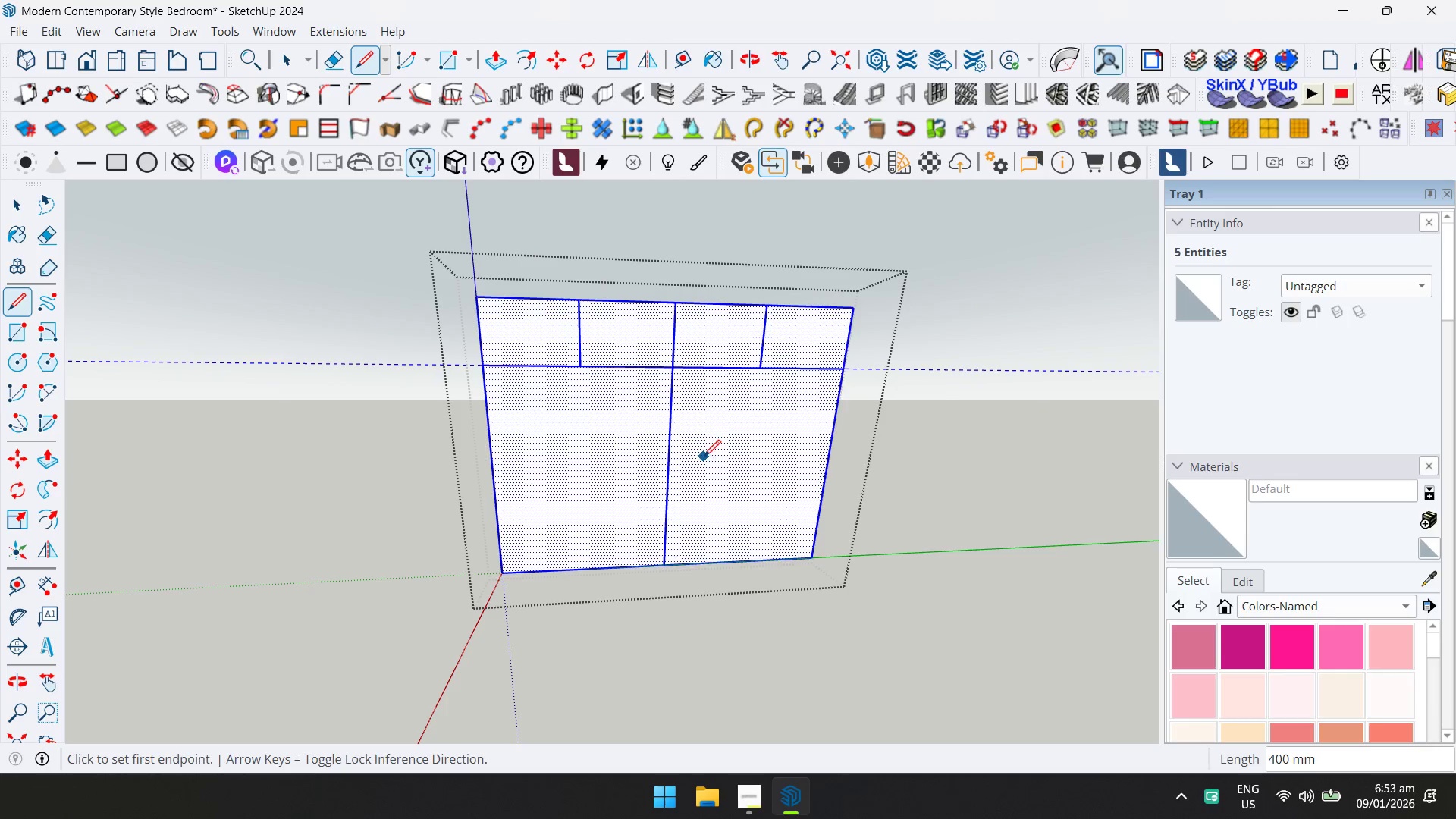 
right_click([703, 459])
 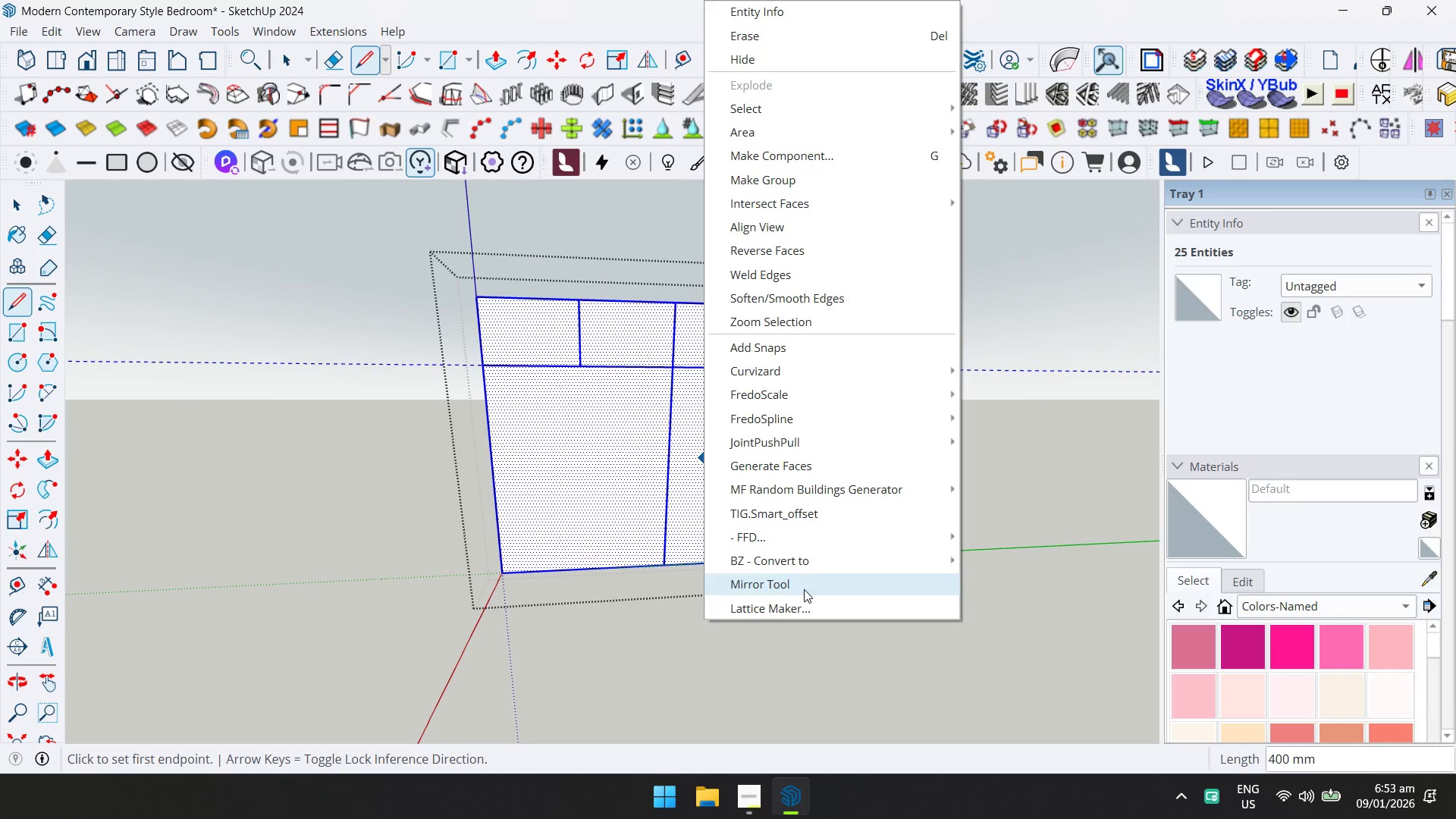 
left_click([804, 604])
 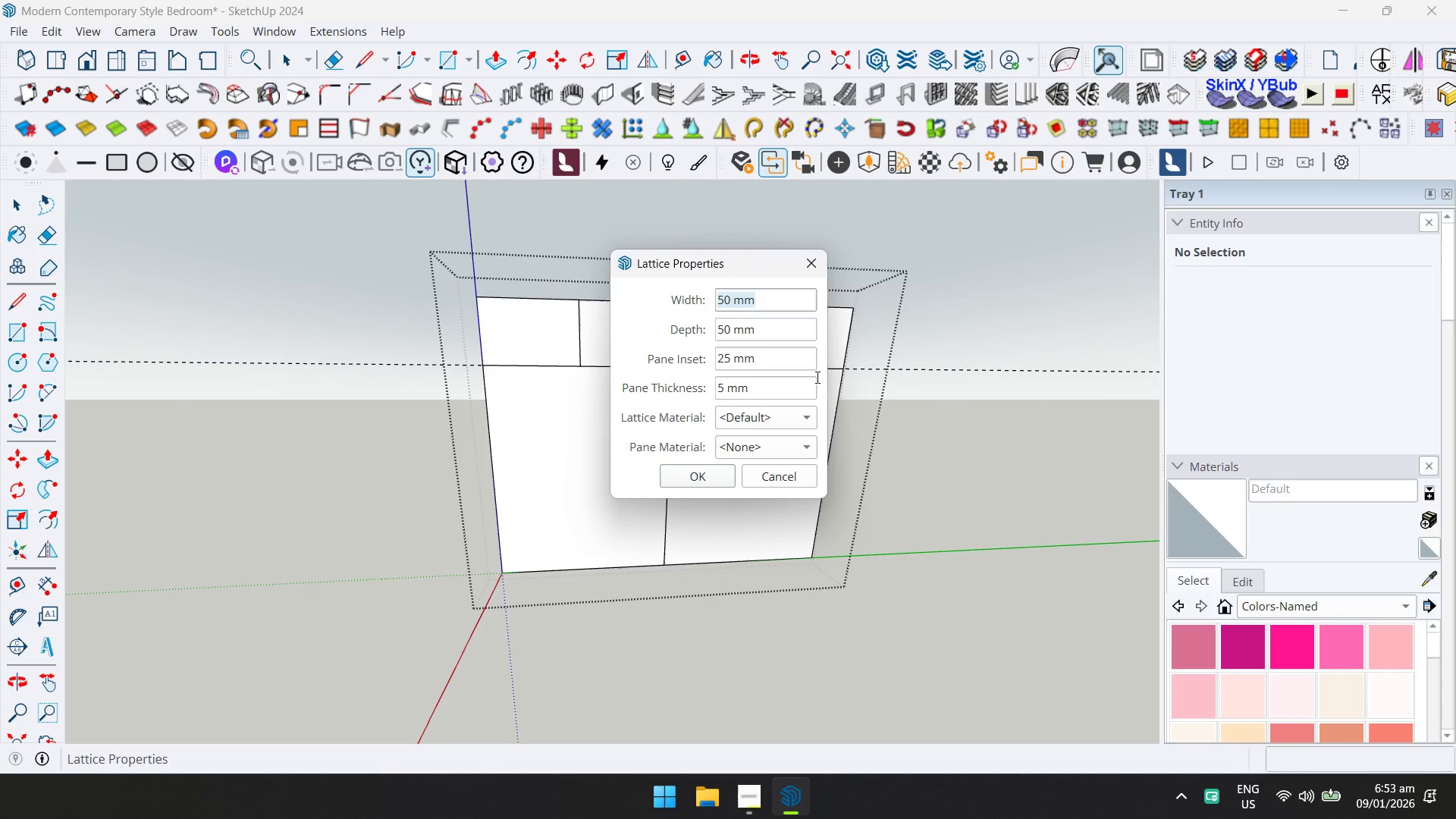 
type(30)
key(Tab)
type(30)
key(Tab)
key(Tab)
key(Tab)
 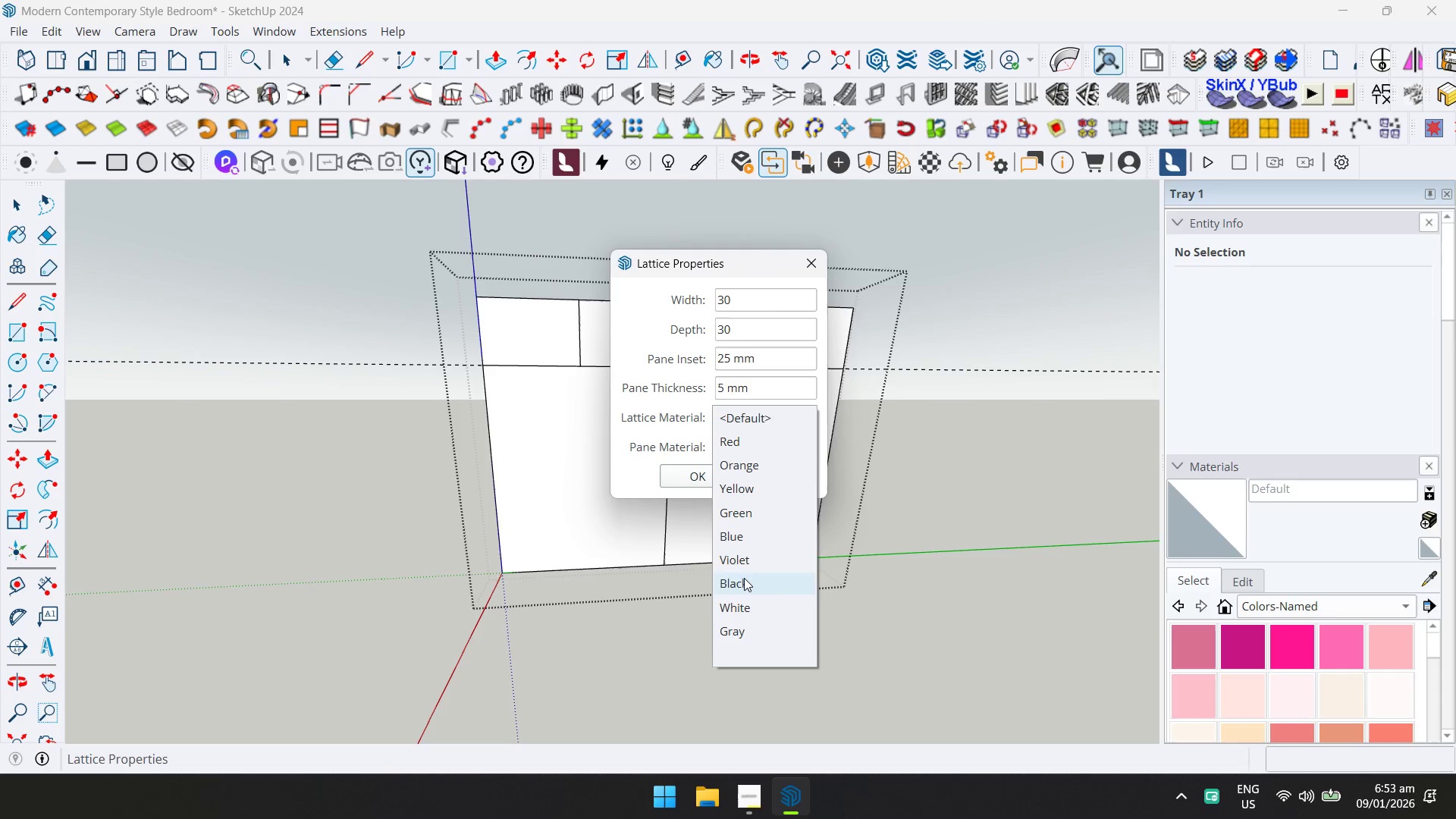 
double_click([733, 453])
 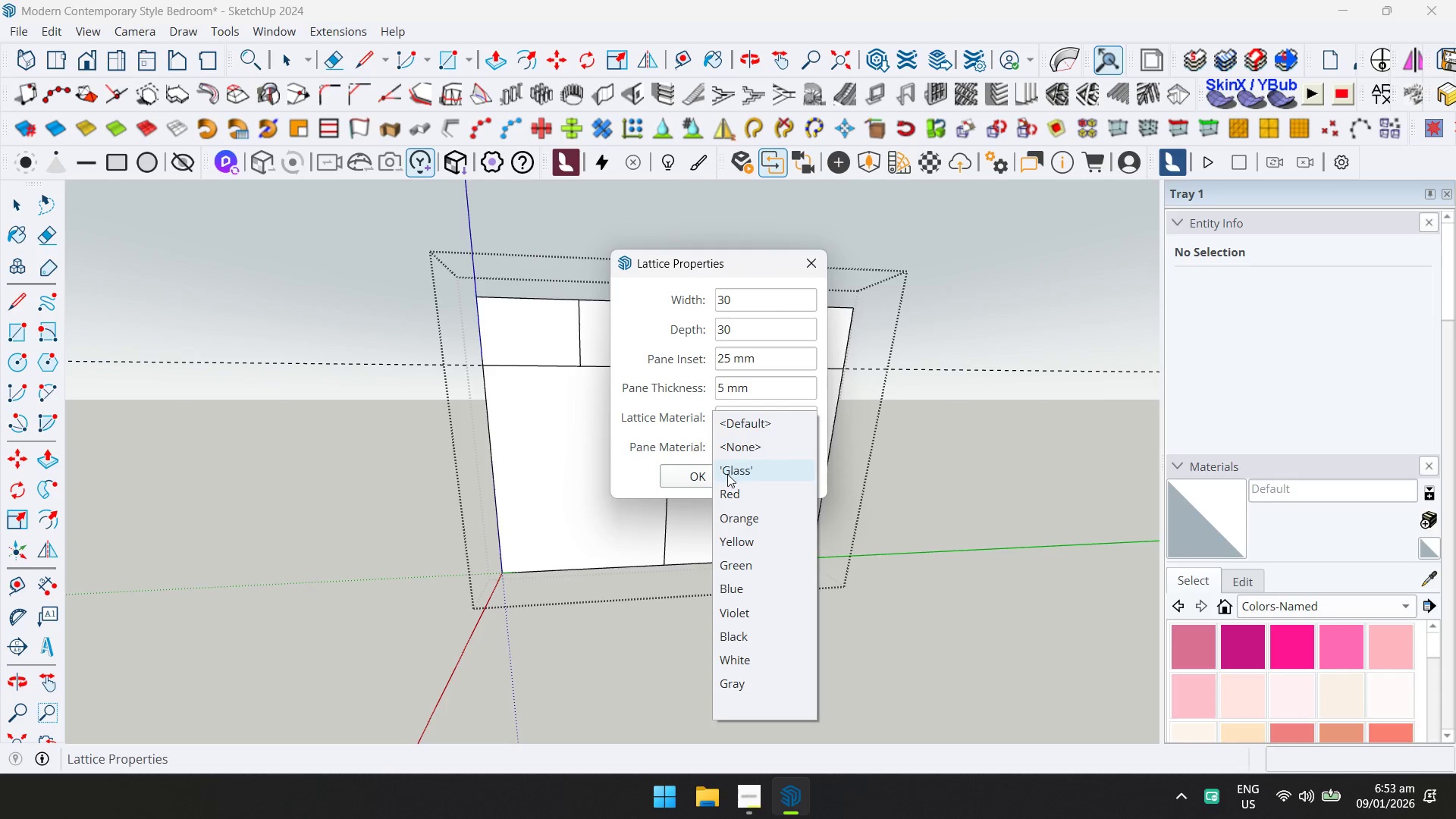 
triple_click([727, 474])
 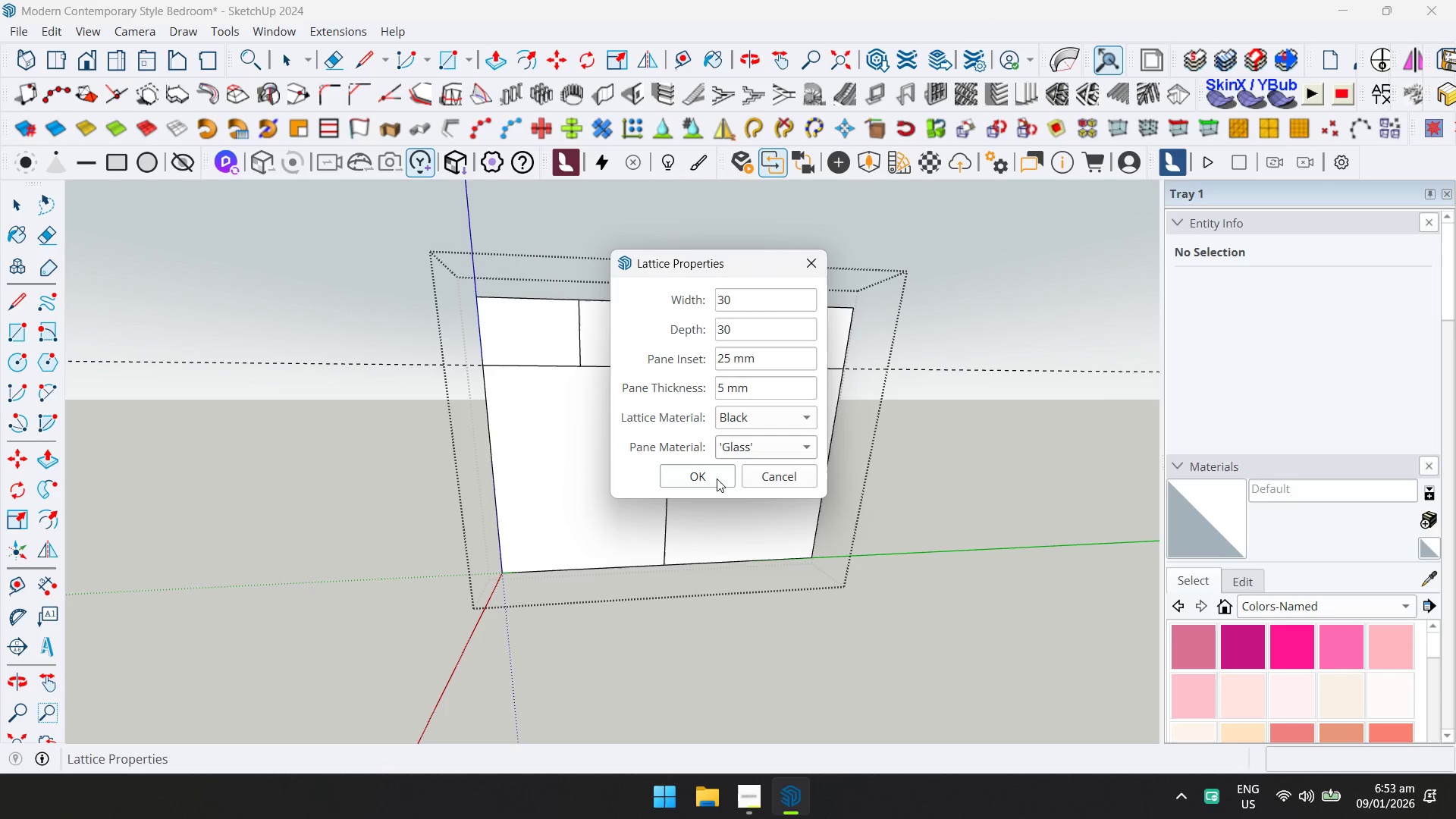 
triple_click([717, 479])
 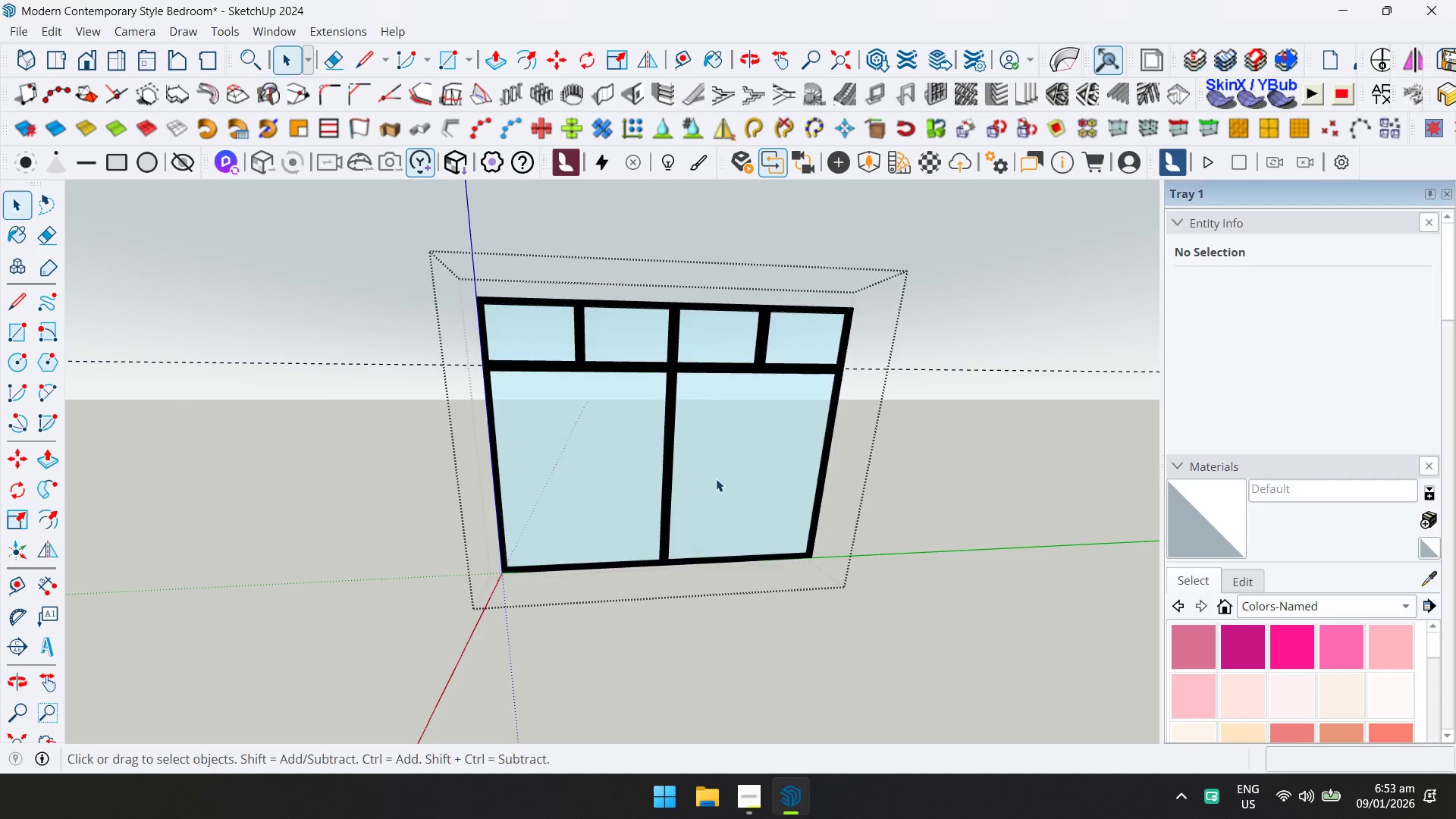 
key(Escape)
 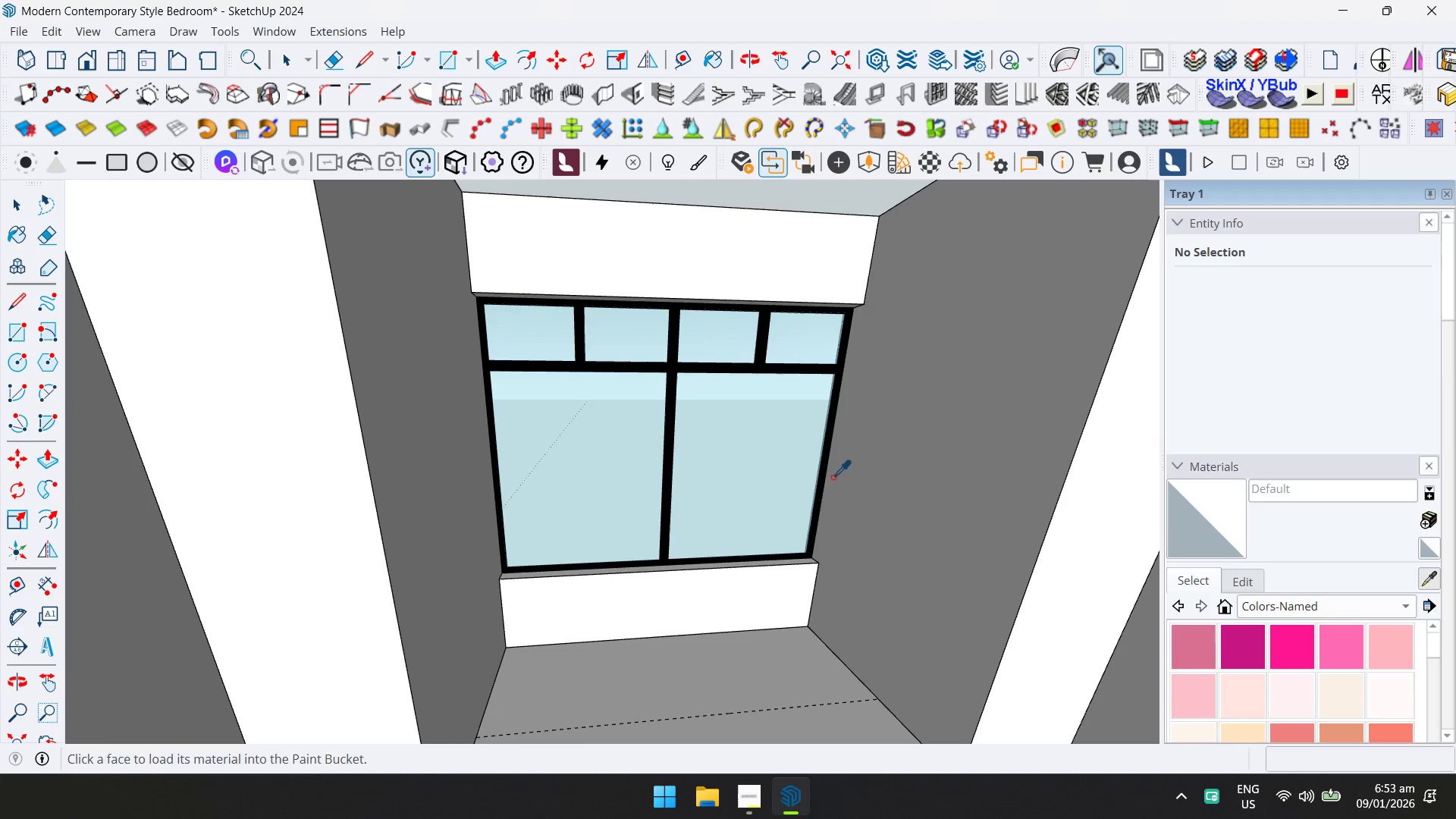 
key(Space)
 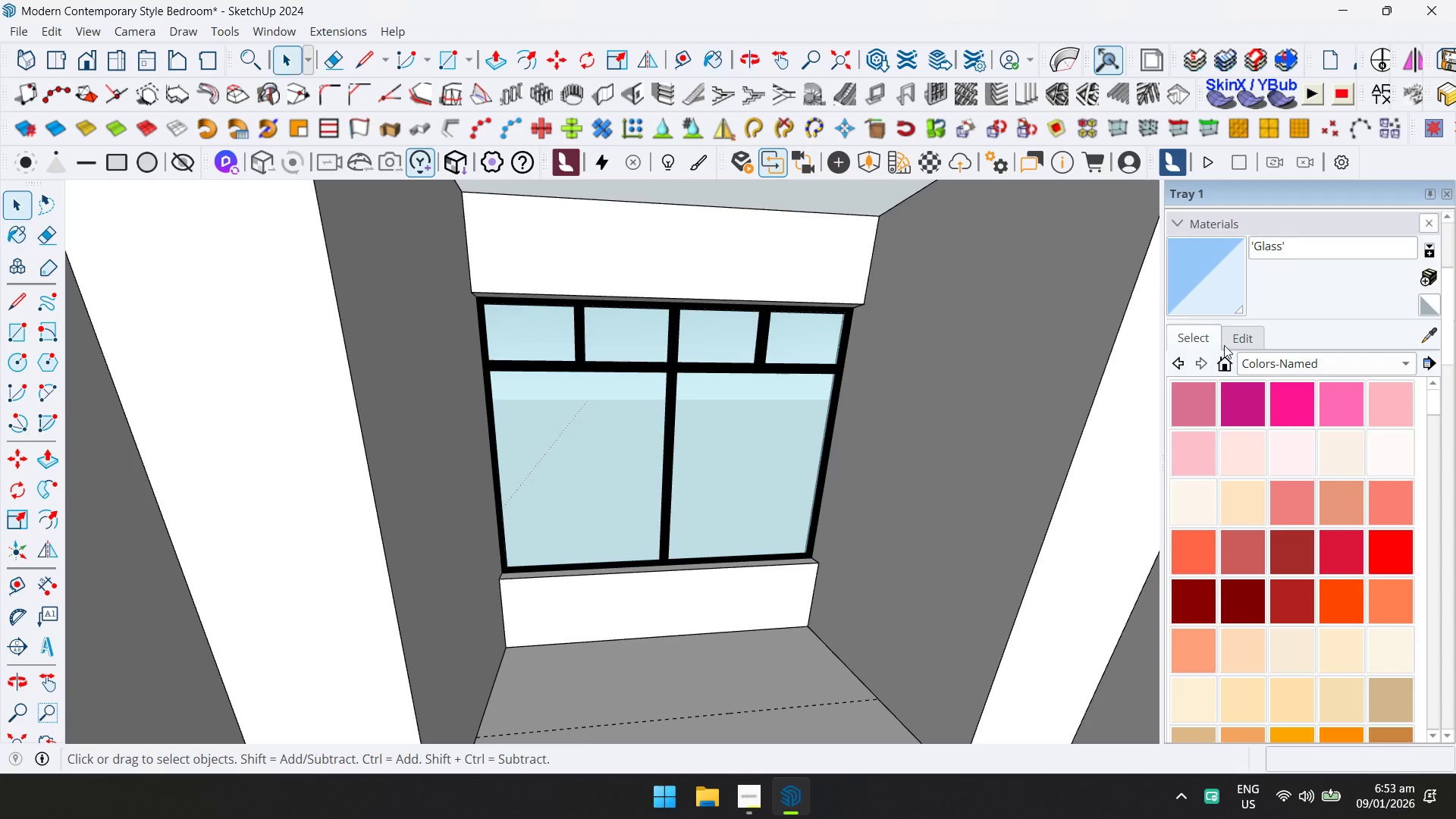 
left_click([1235, 336])
 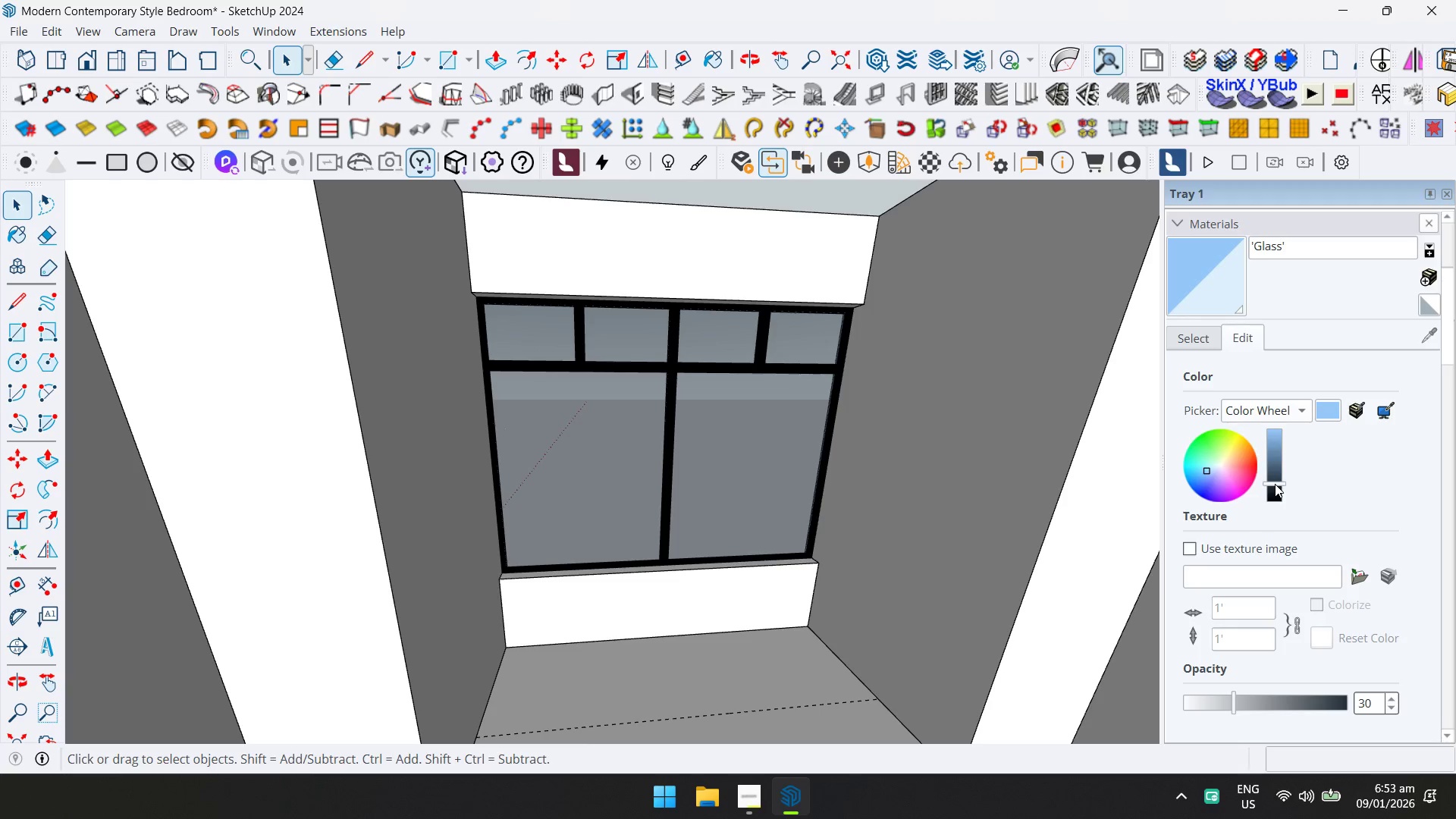 
double_click([1275, 490])
 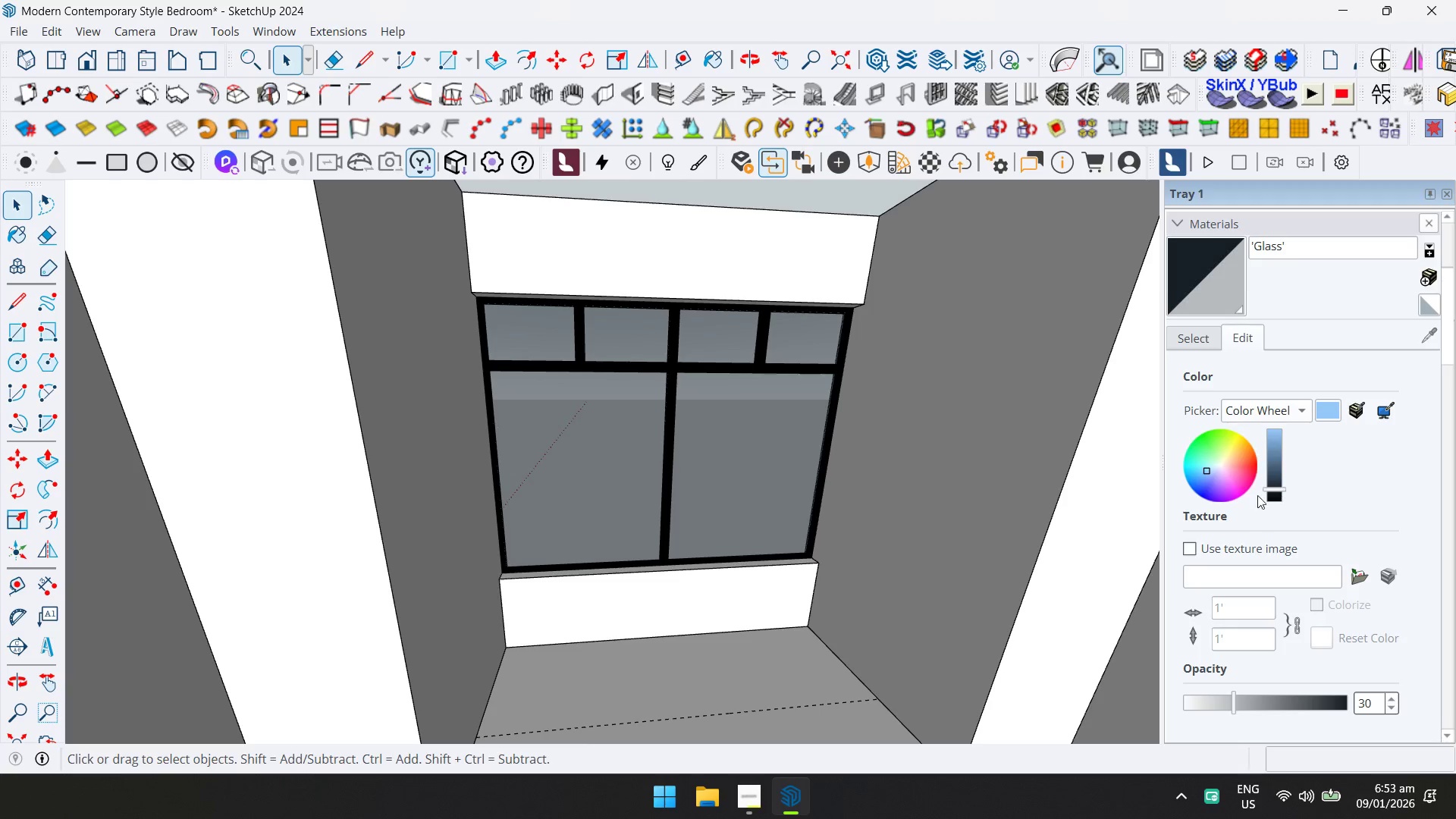 
key(Space)
 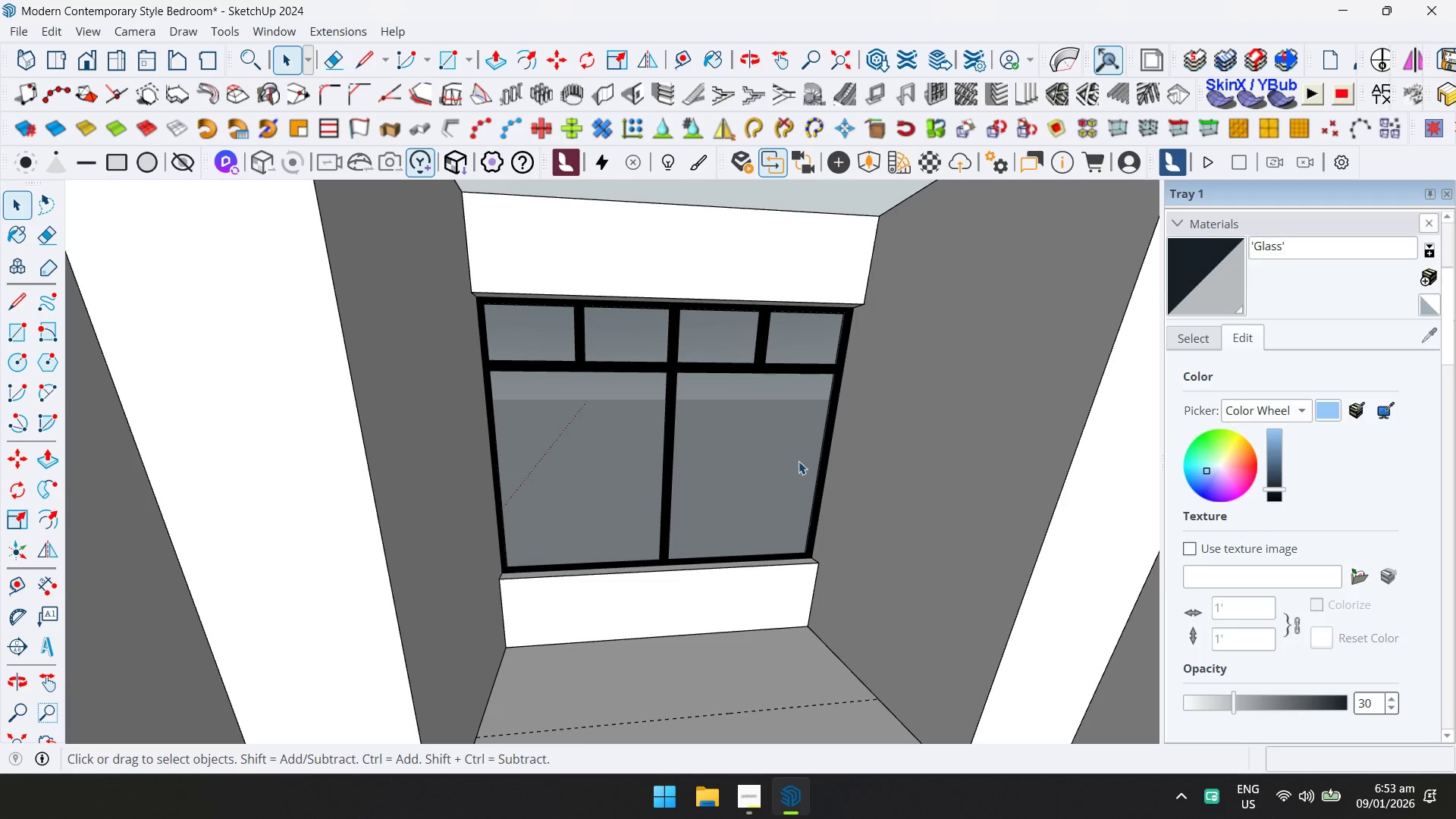 
key(Escape)
 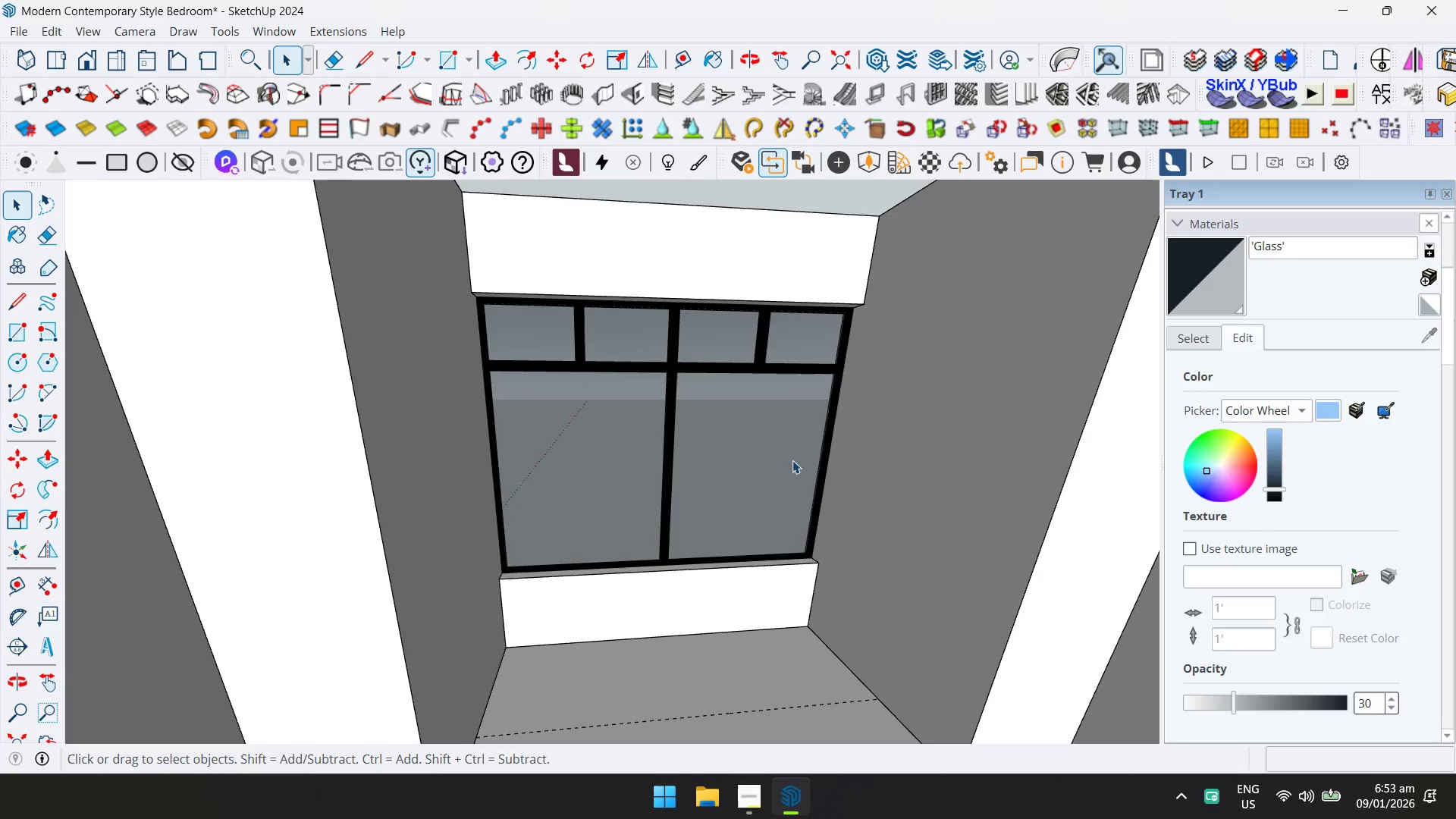 
scroll: coordinate [781, 469], scroll_direction: down, amount: 9.0
 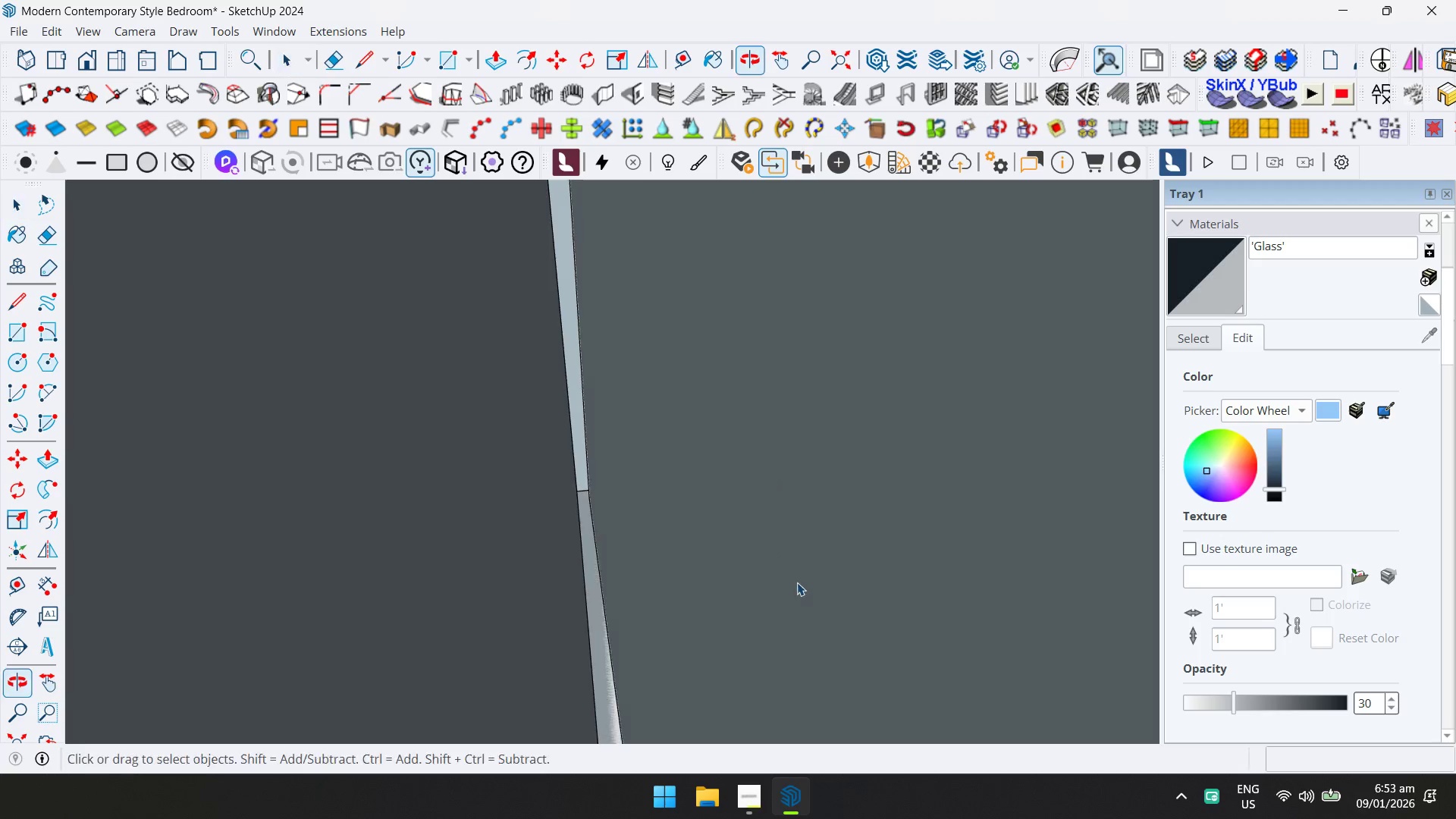 
hold_key(key=ShiftLeft, duration=0.55)
 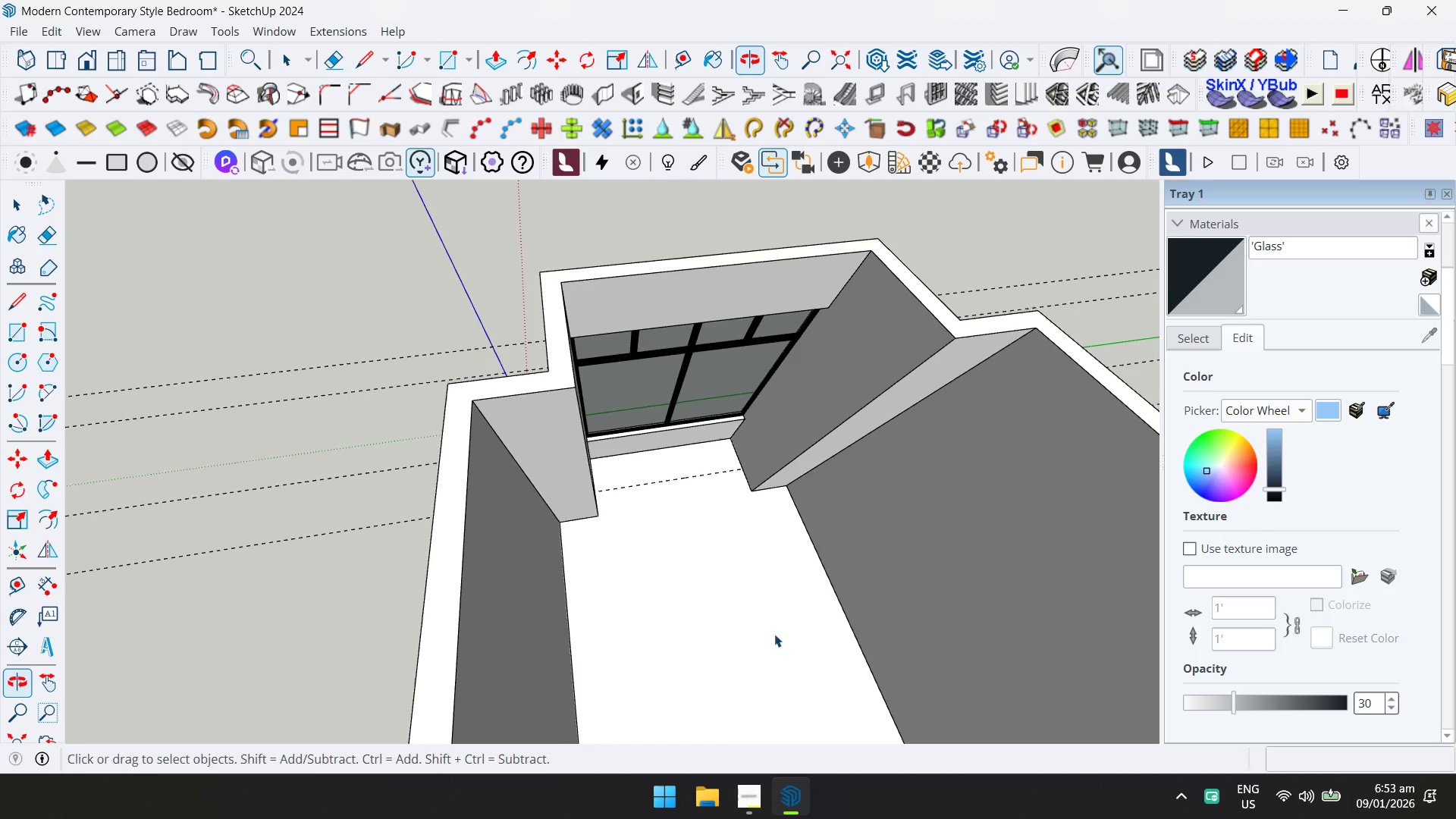 
scroll: coordinate [863, 524], scroll_direction: down, amount: 6.0
 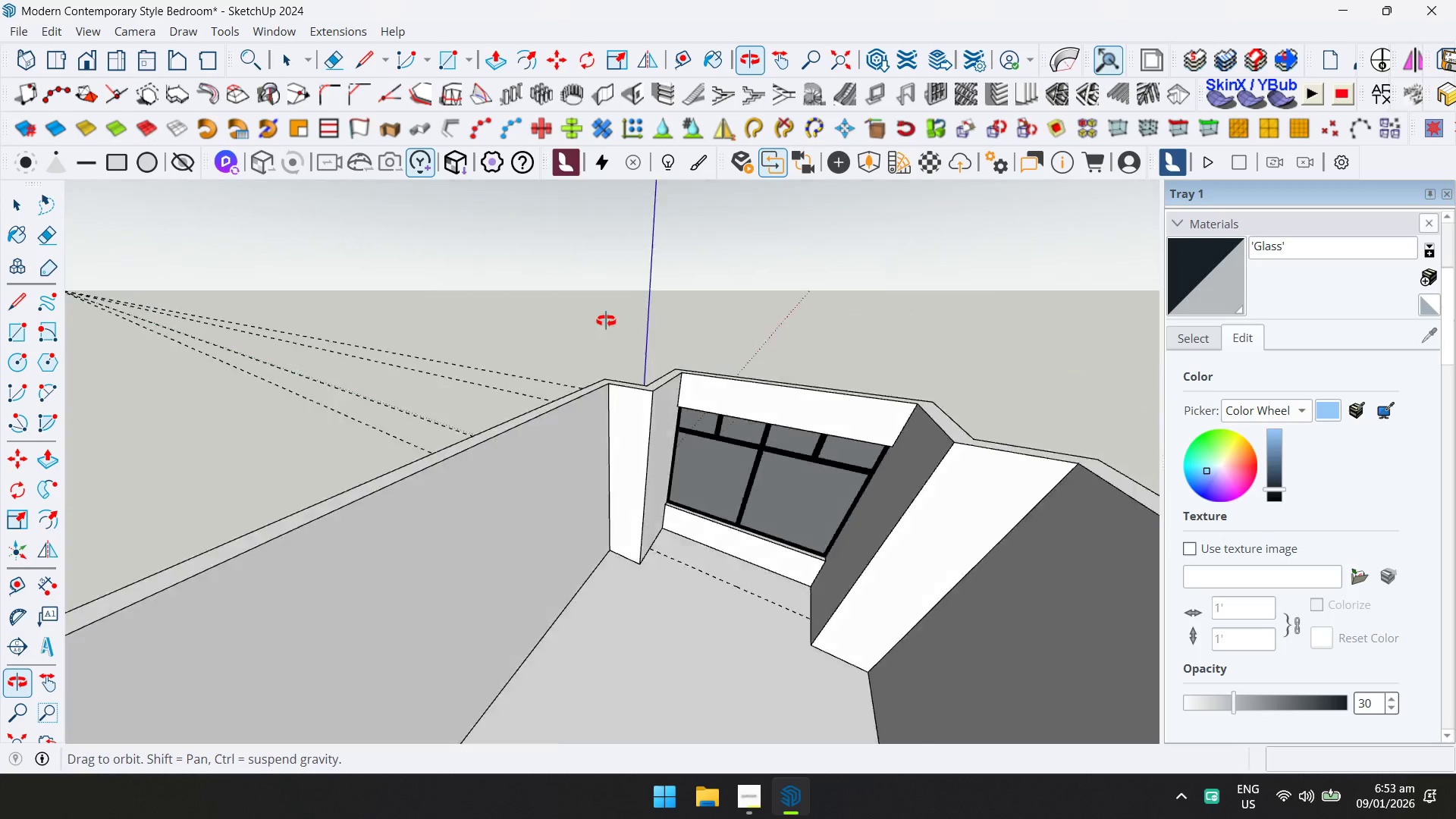 
scroll: coordinate [524, 428], scroll_direction: up, amount: 19.0
 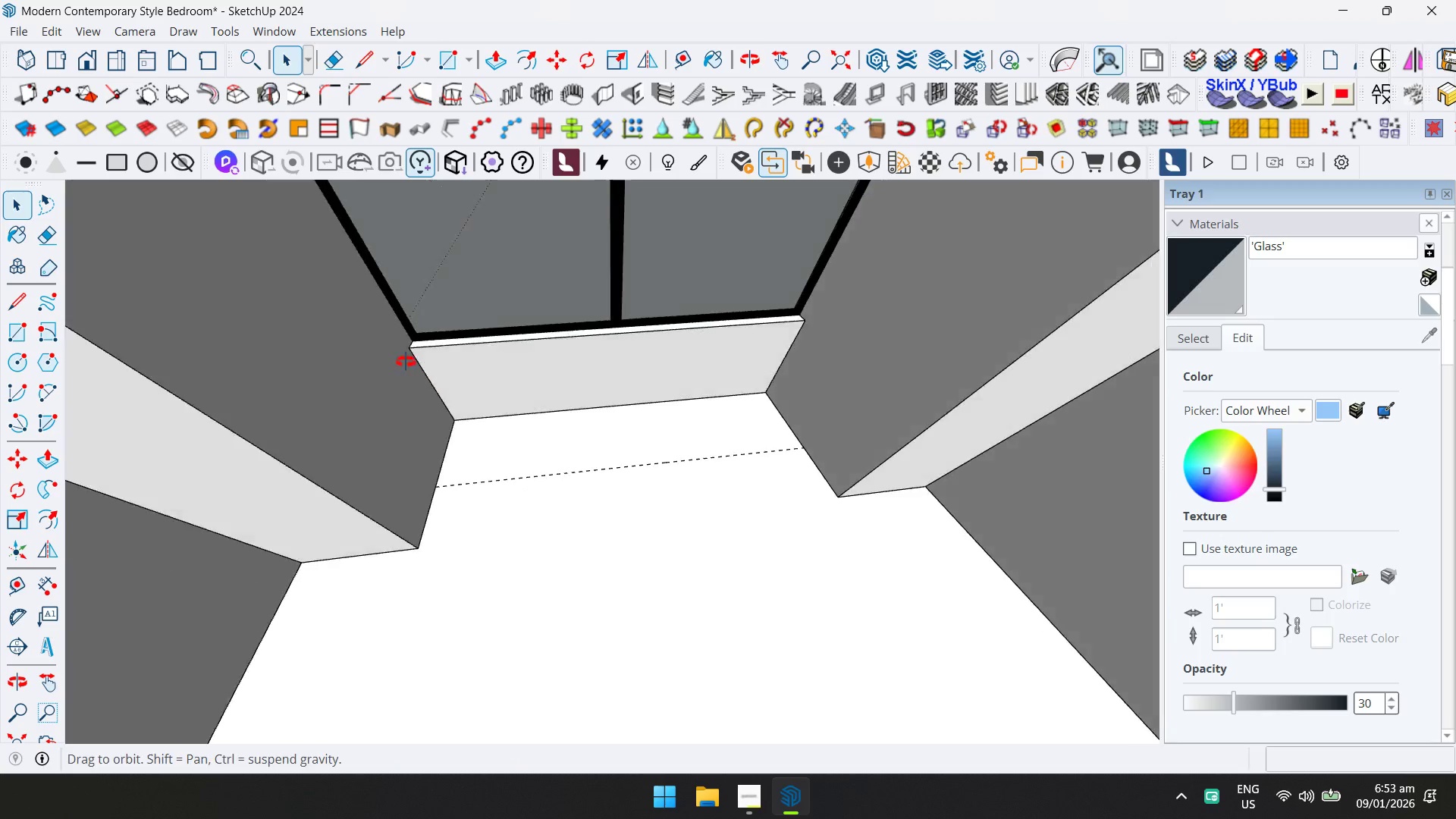 
key(R)
 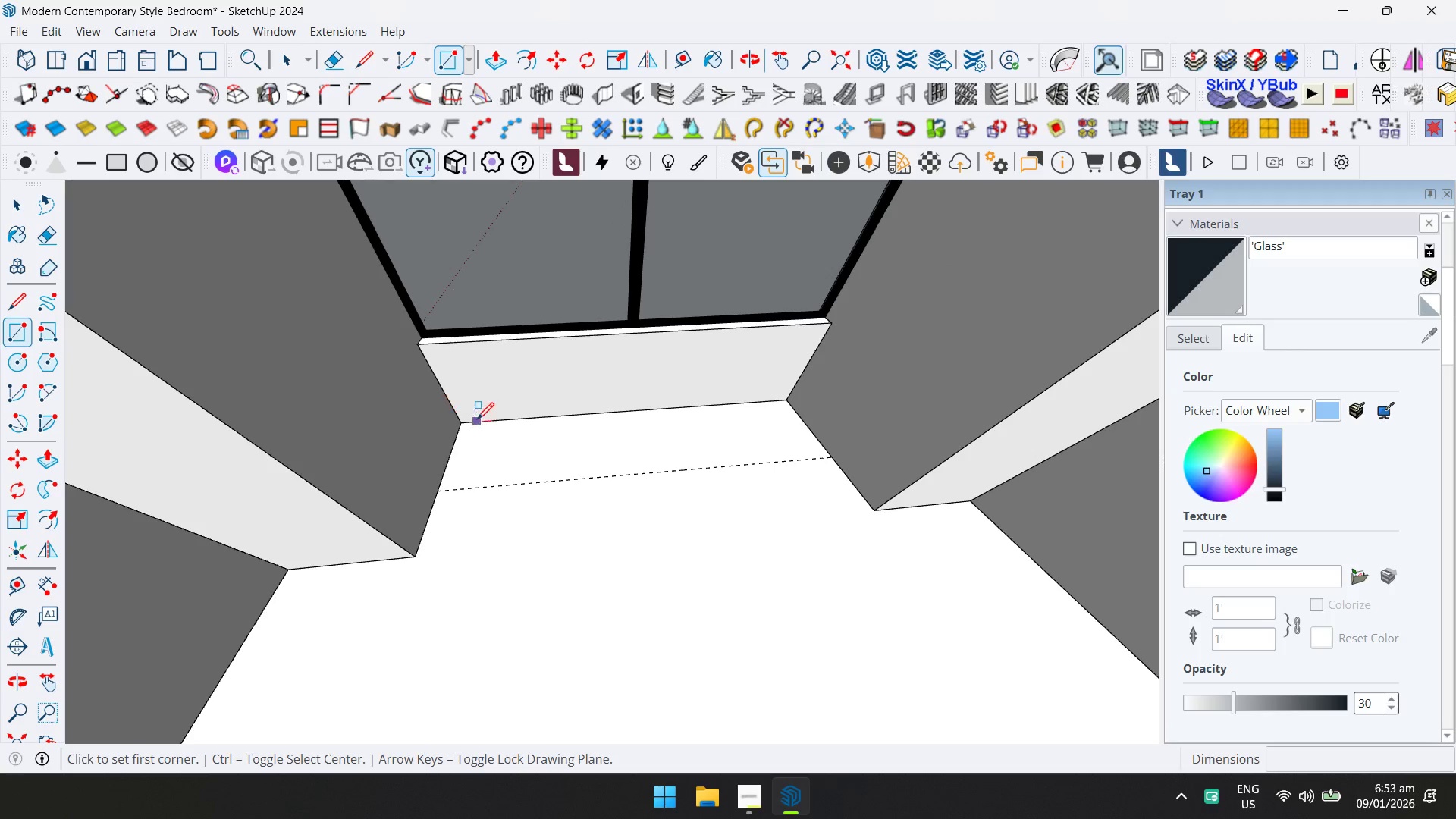 
scroll: coordinate [403, 350], scroll_direction: up, amount: 1.0
 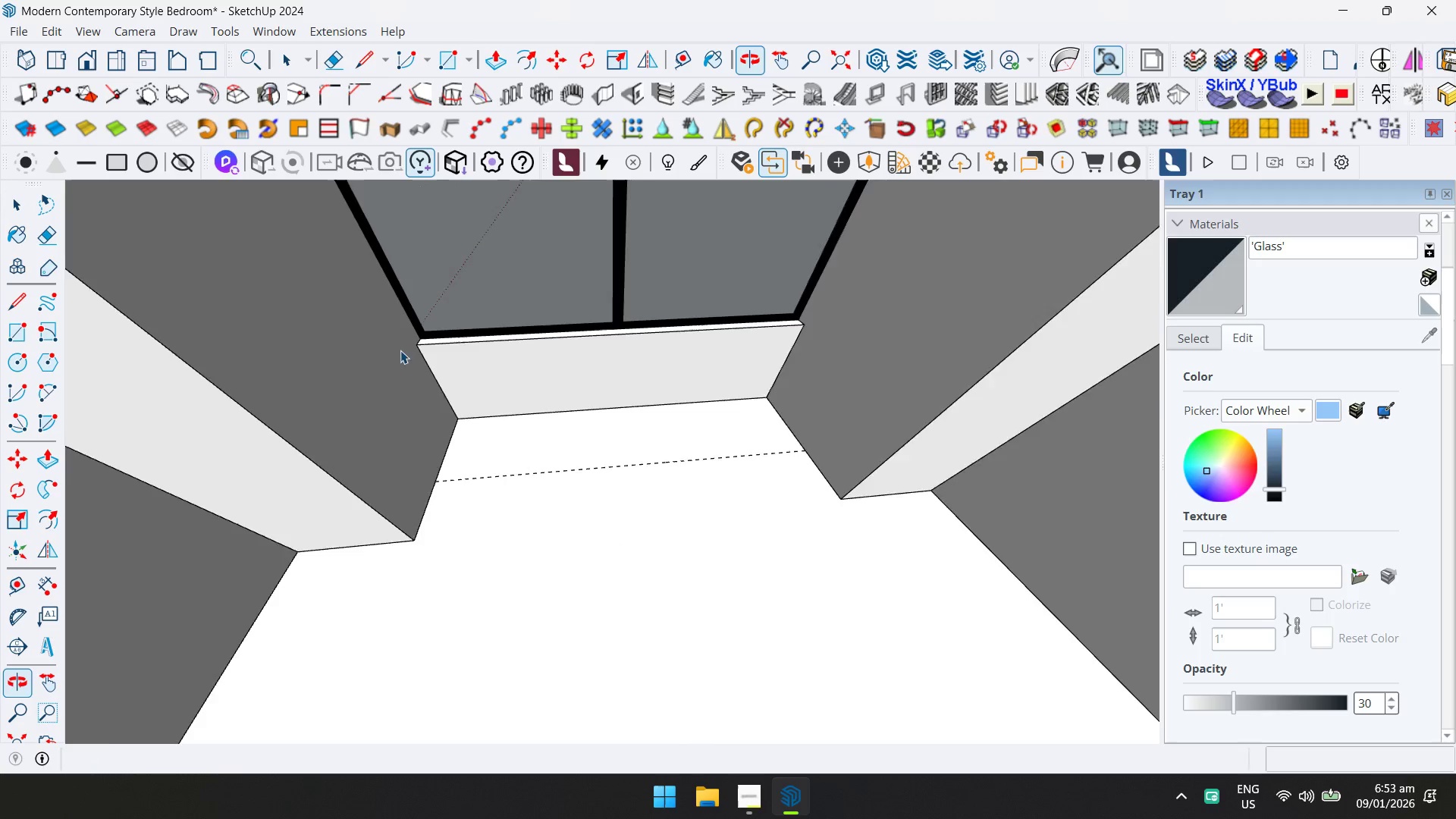 
left_click([465, 423])
 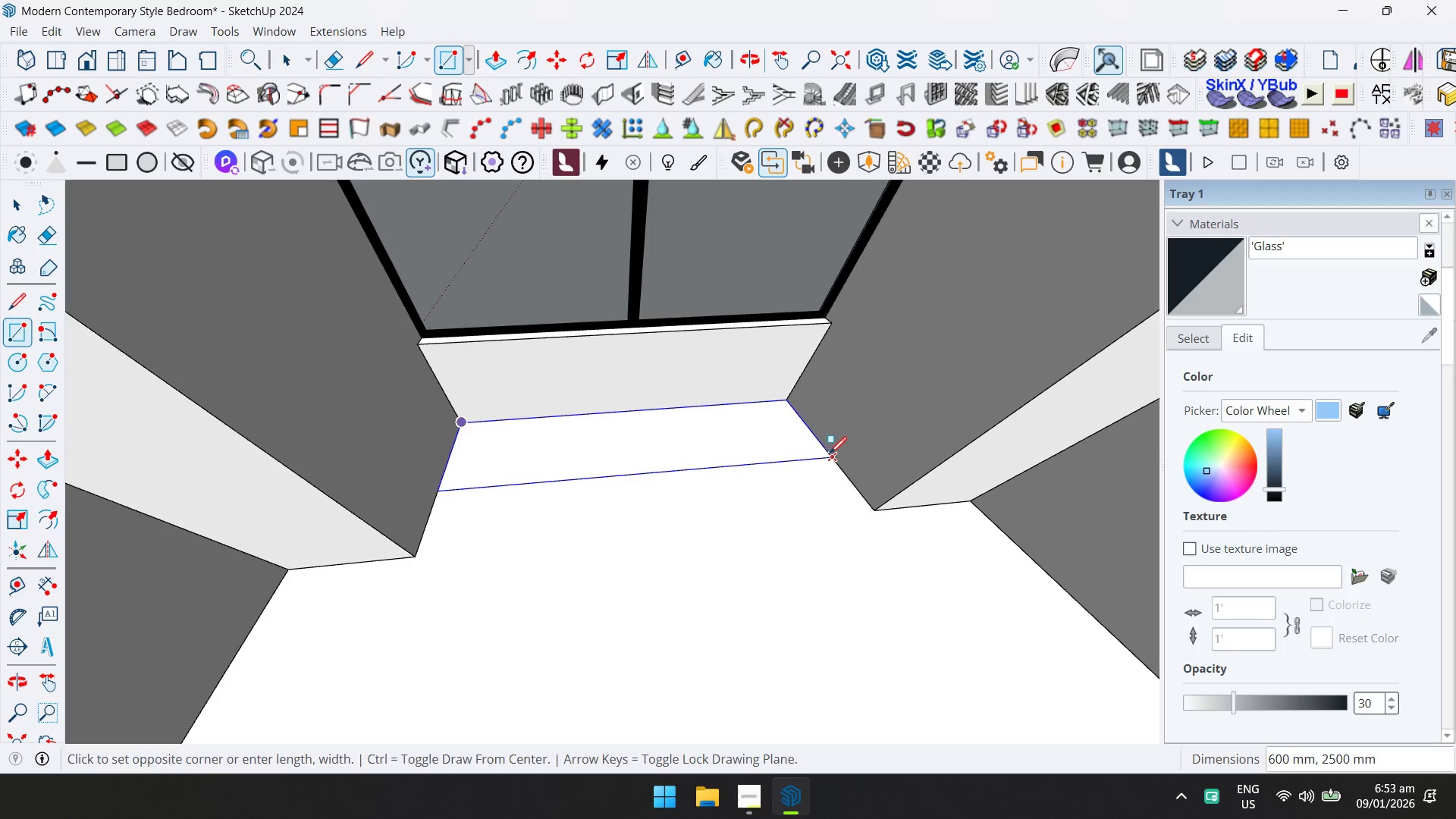 
key(Space)
 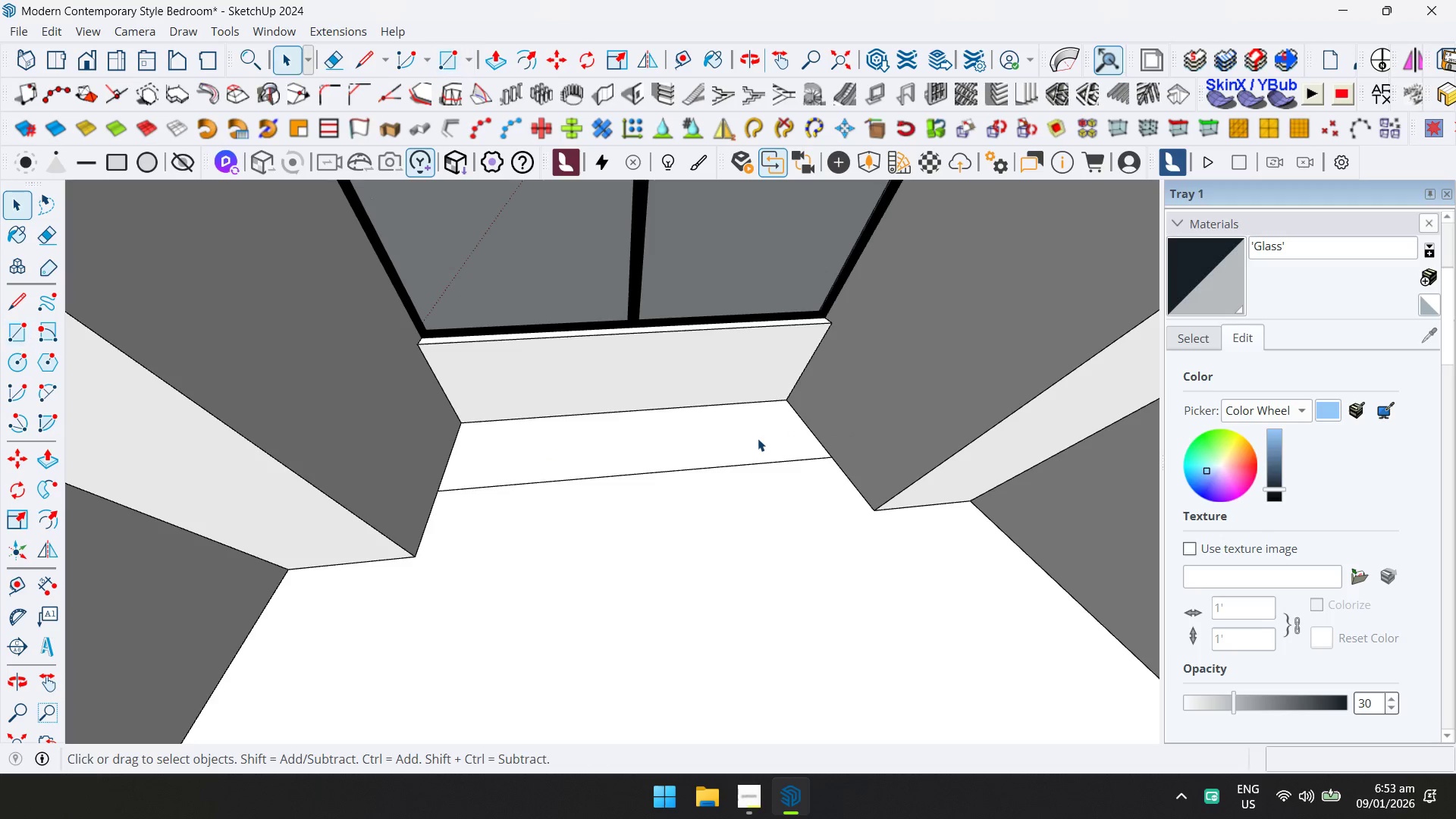 
triple_click([758, 438])
 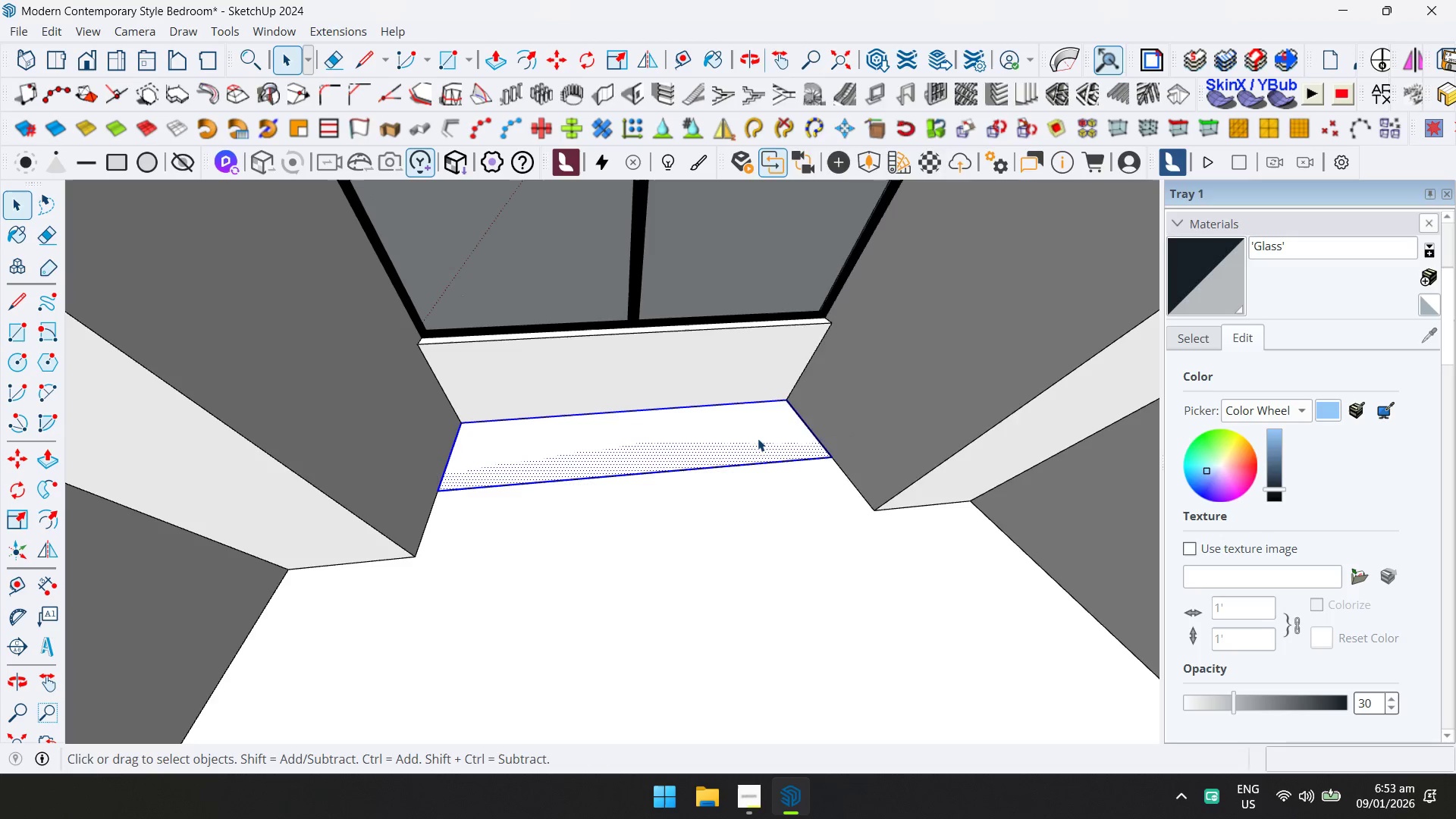 
right_click([758, 438])
 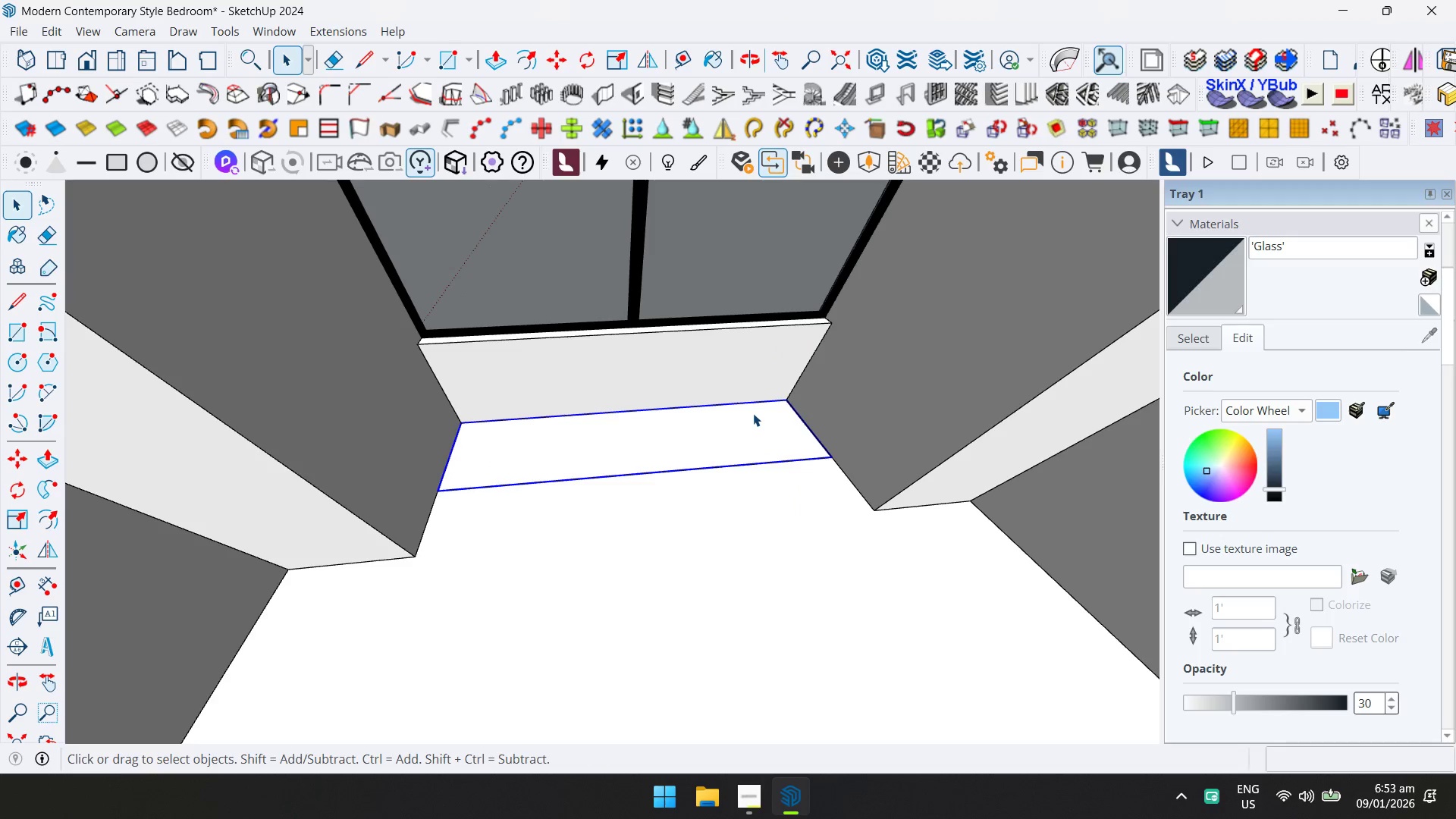 
key(M)
 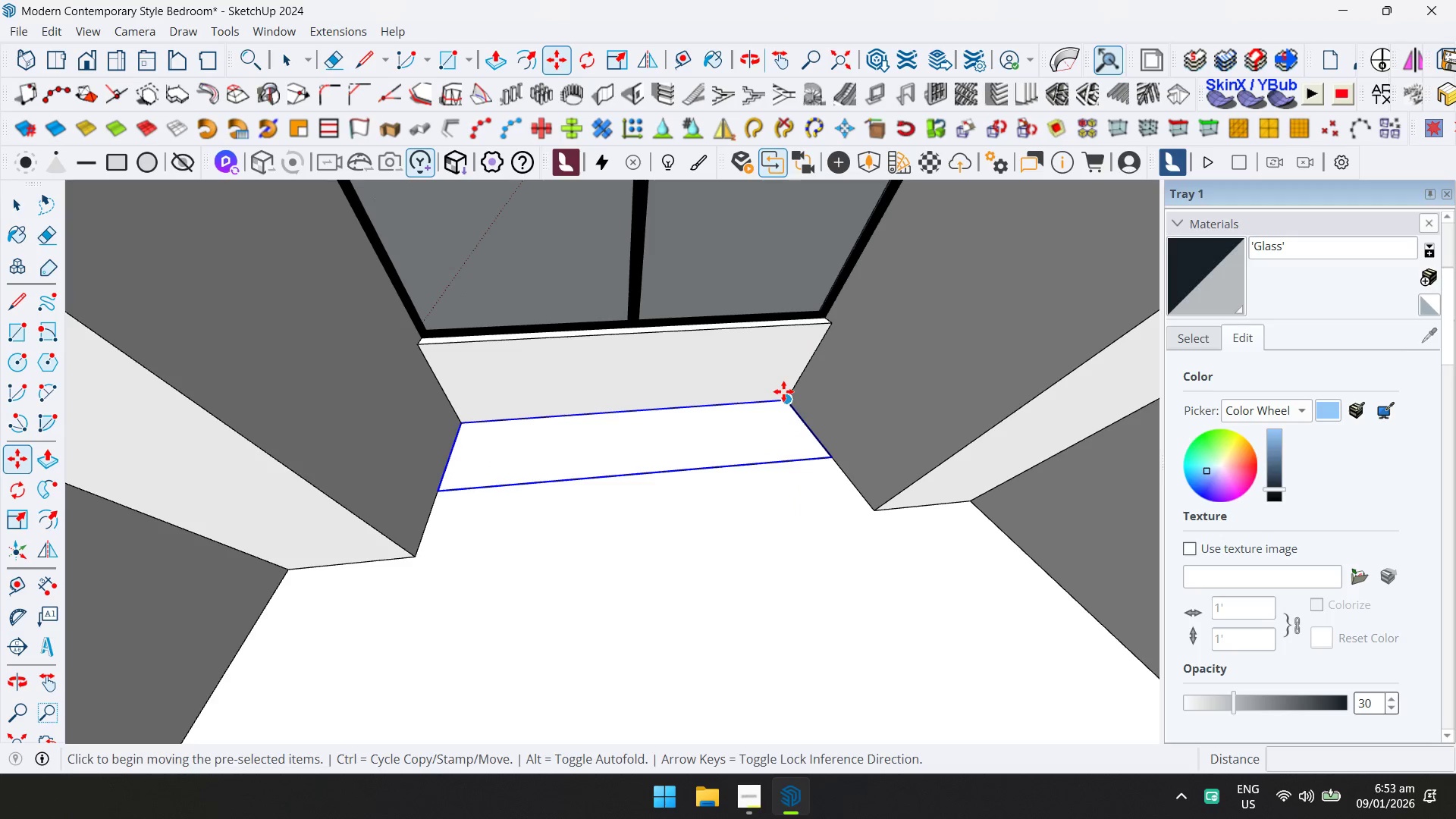 
left_click([783, 392])
 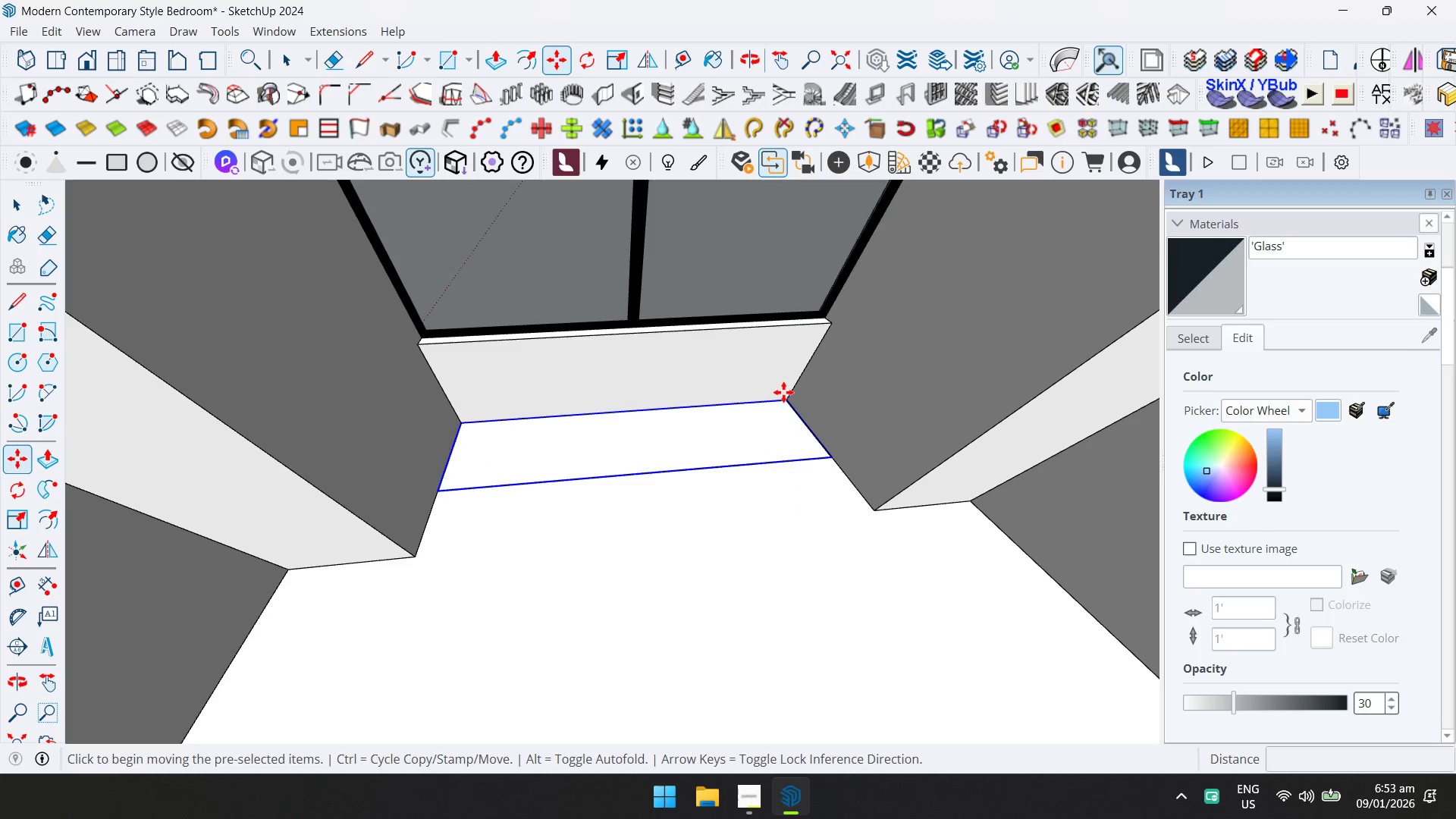 
key(ArrowUp)
 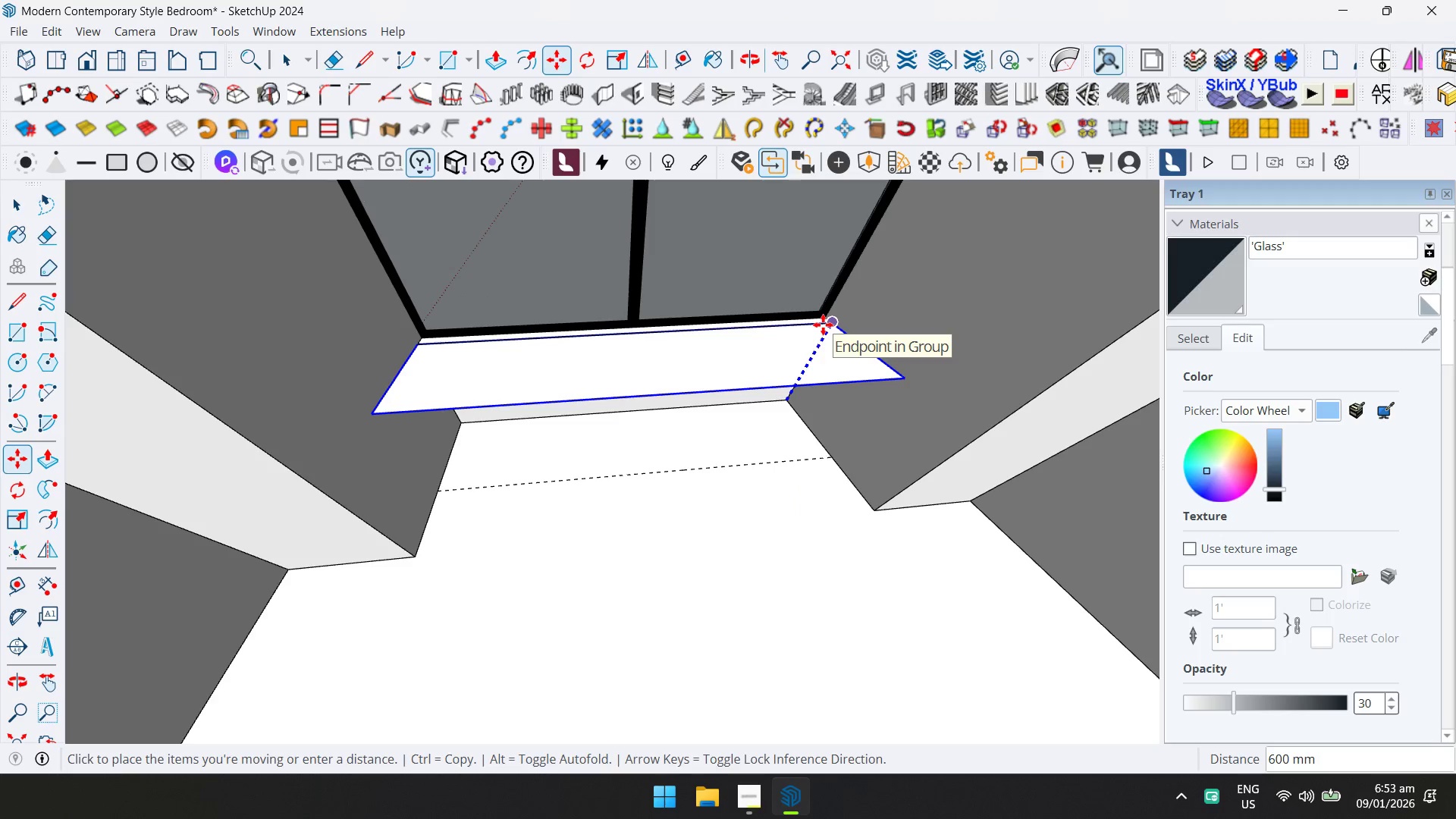 
type(500)
 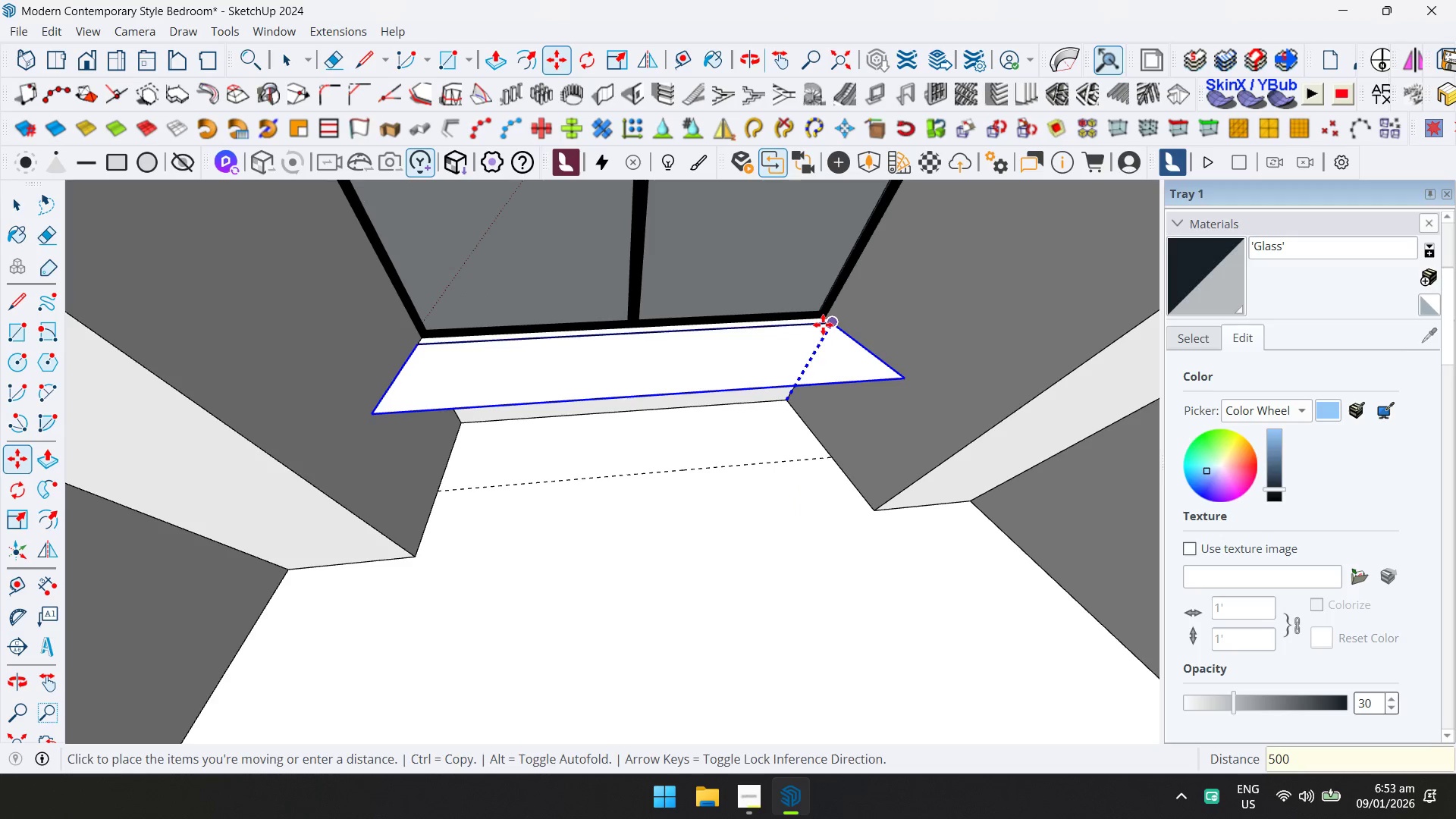 
key(Enter)
 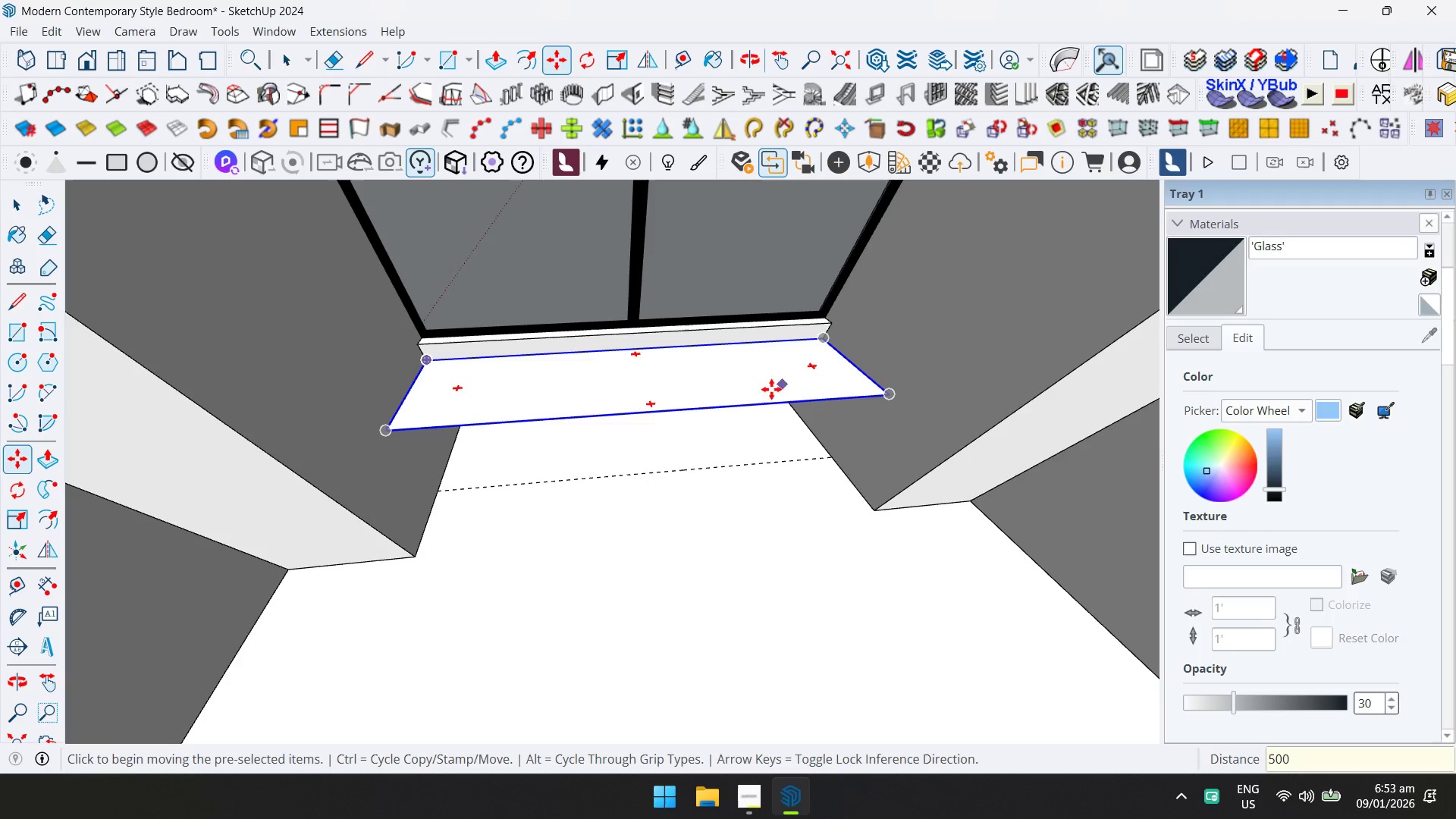 
key(Space)
 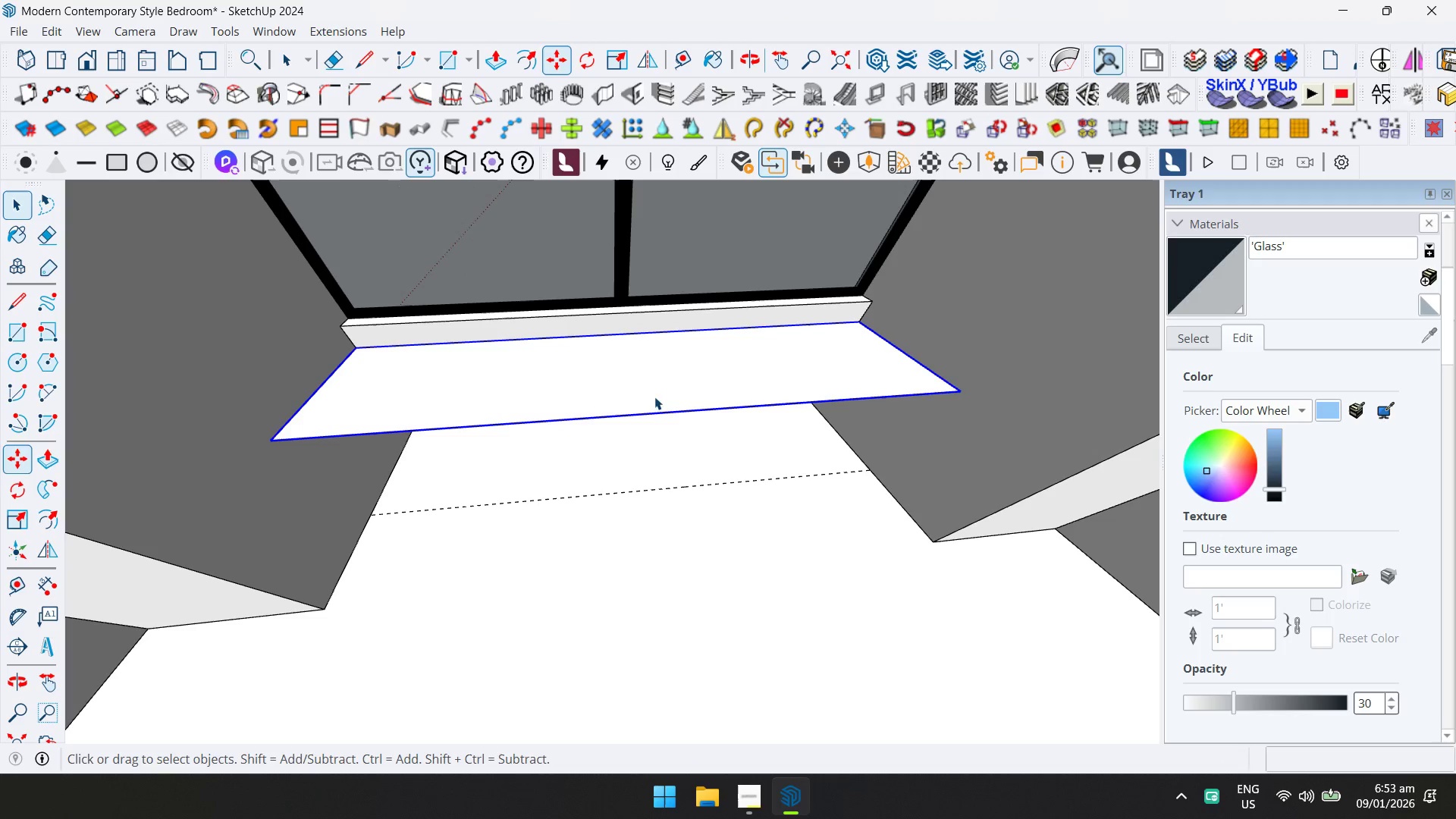 
left_click([642, 388])
 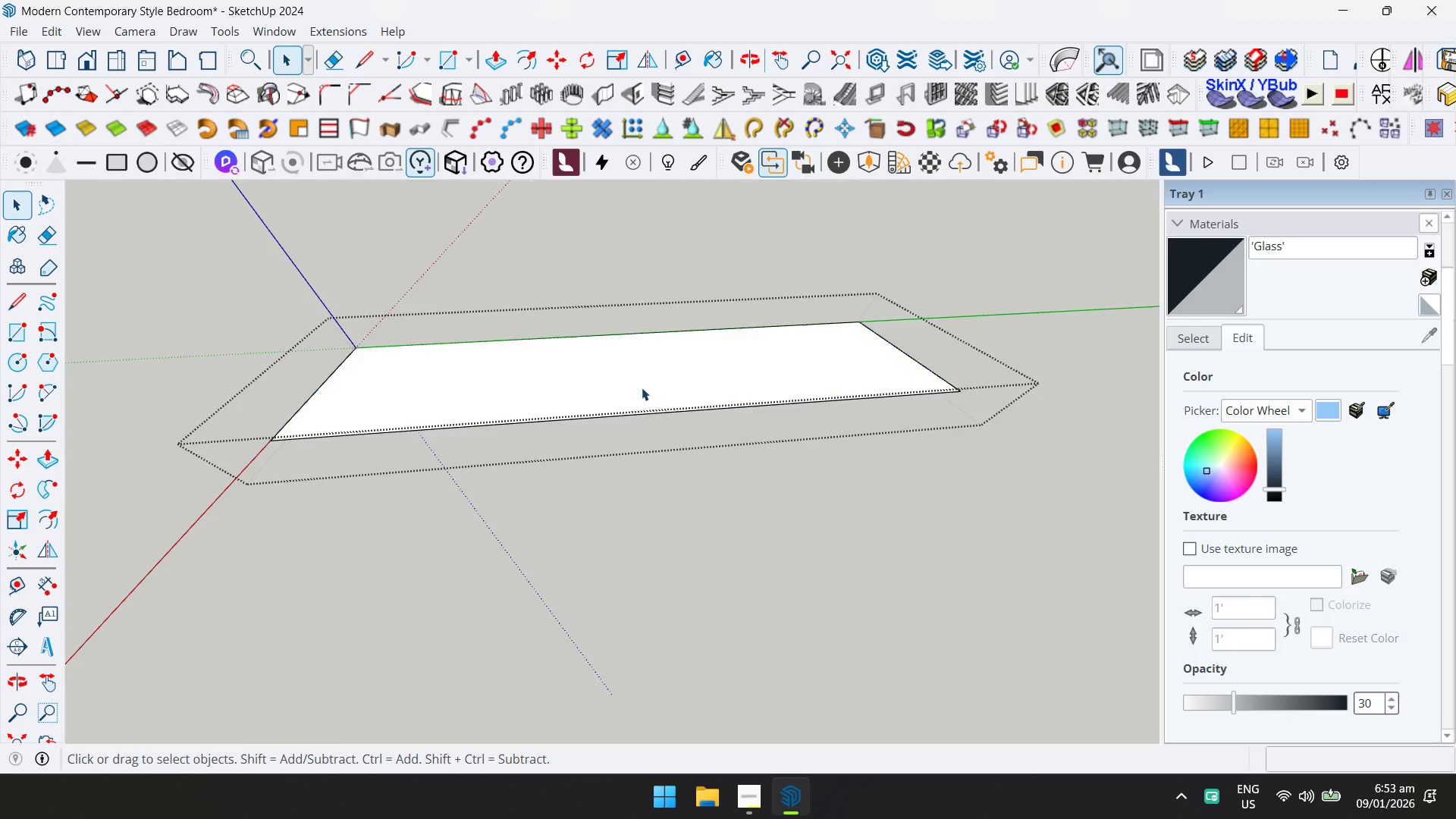 
scroll: coordinate [675, 406], scroll_direction: up, amount: 3.0
 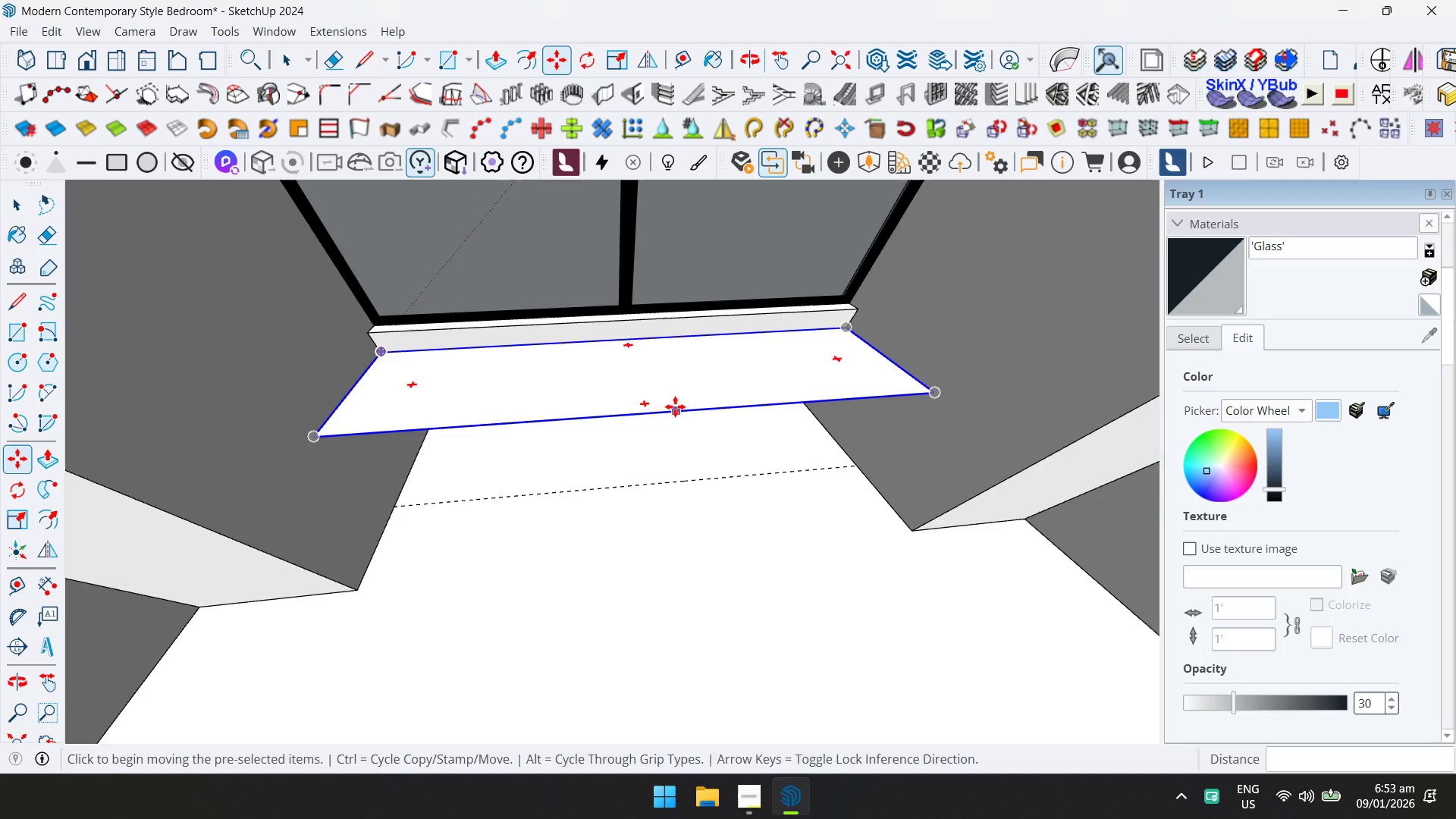 
key(Shift+ShiftLeft)
 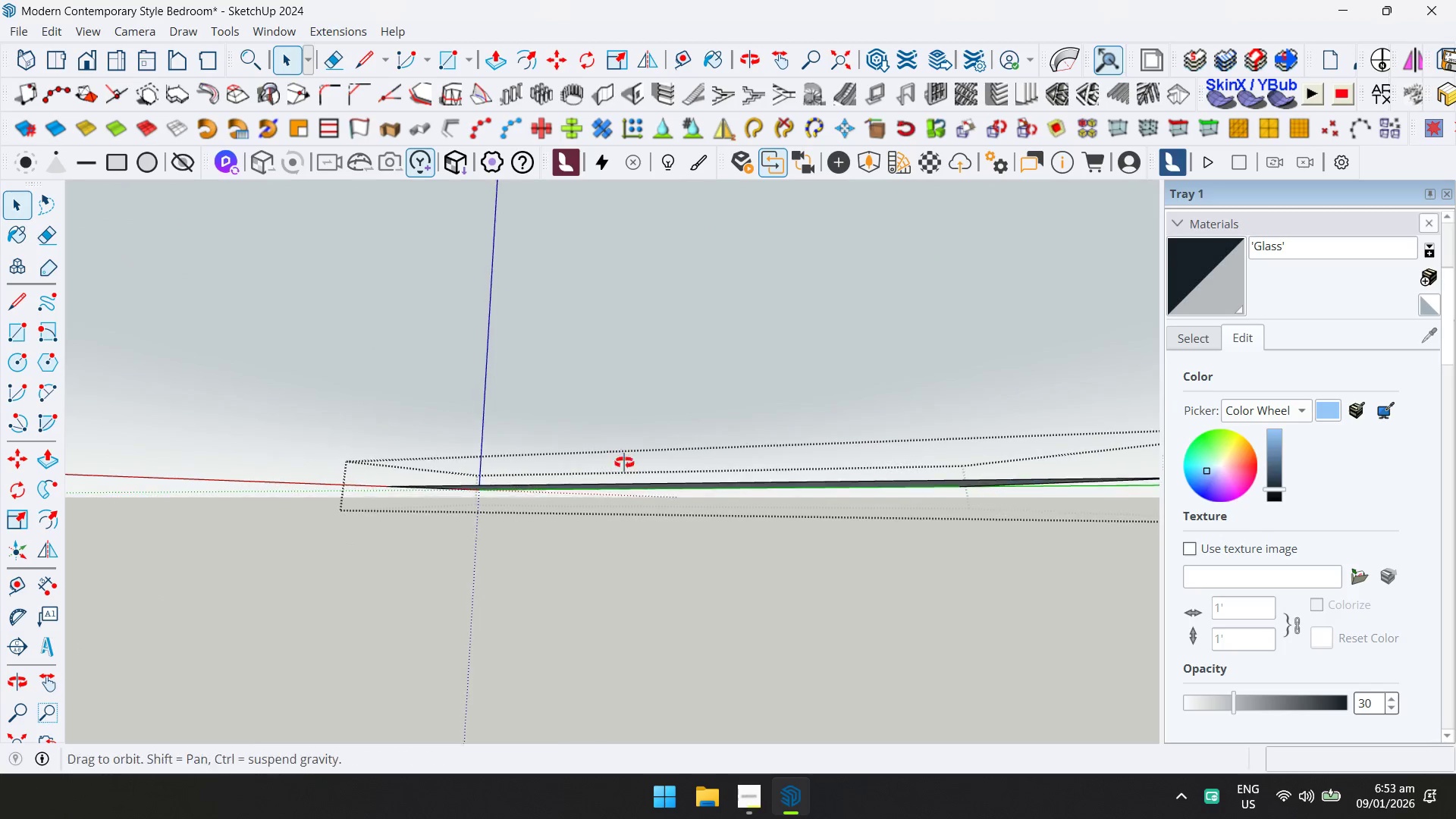 
key(P)
 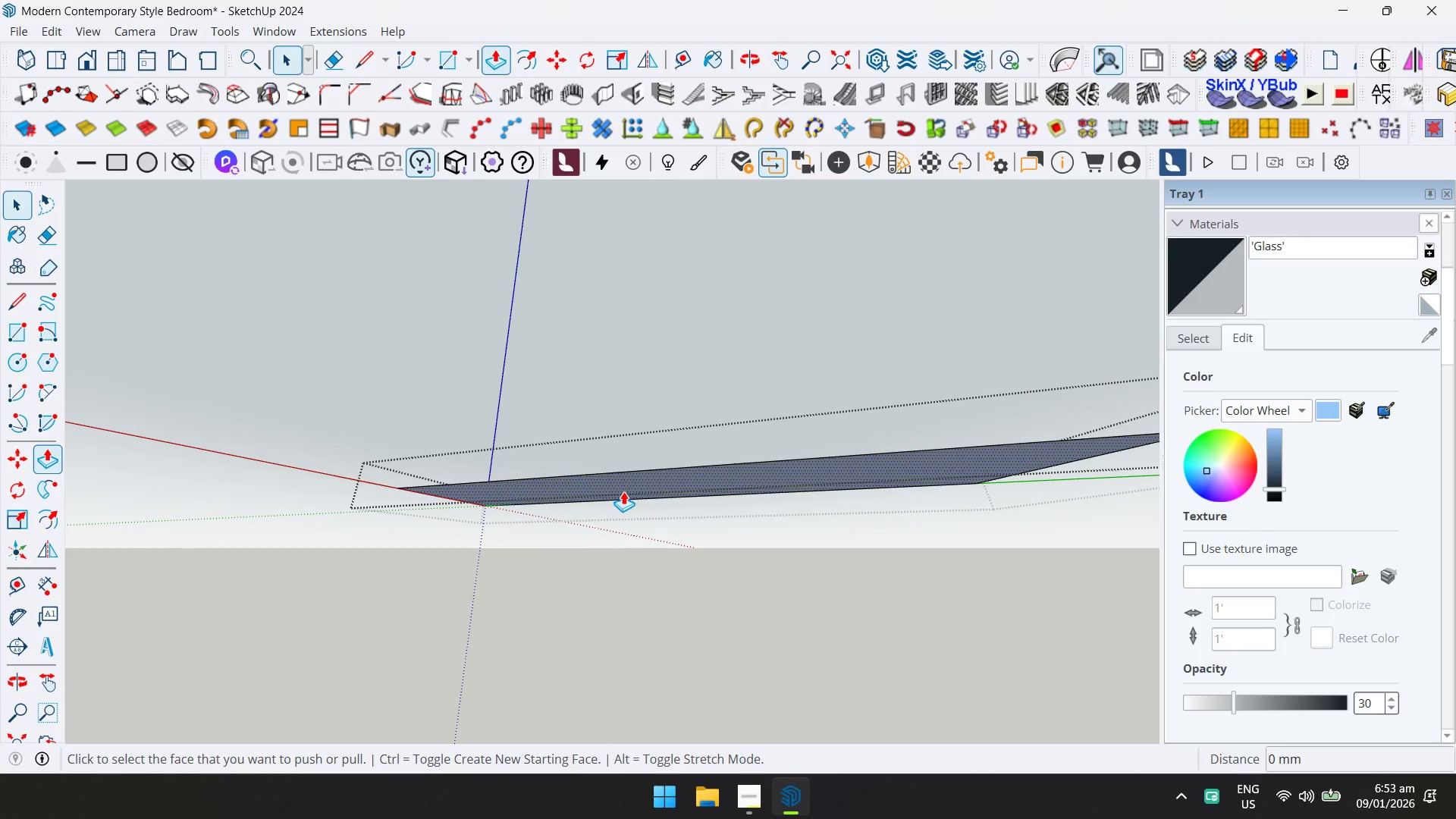 
left_click([622, 485])
 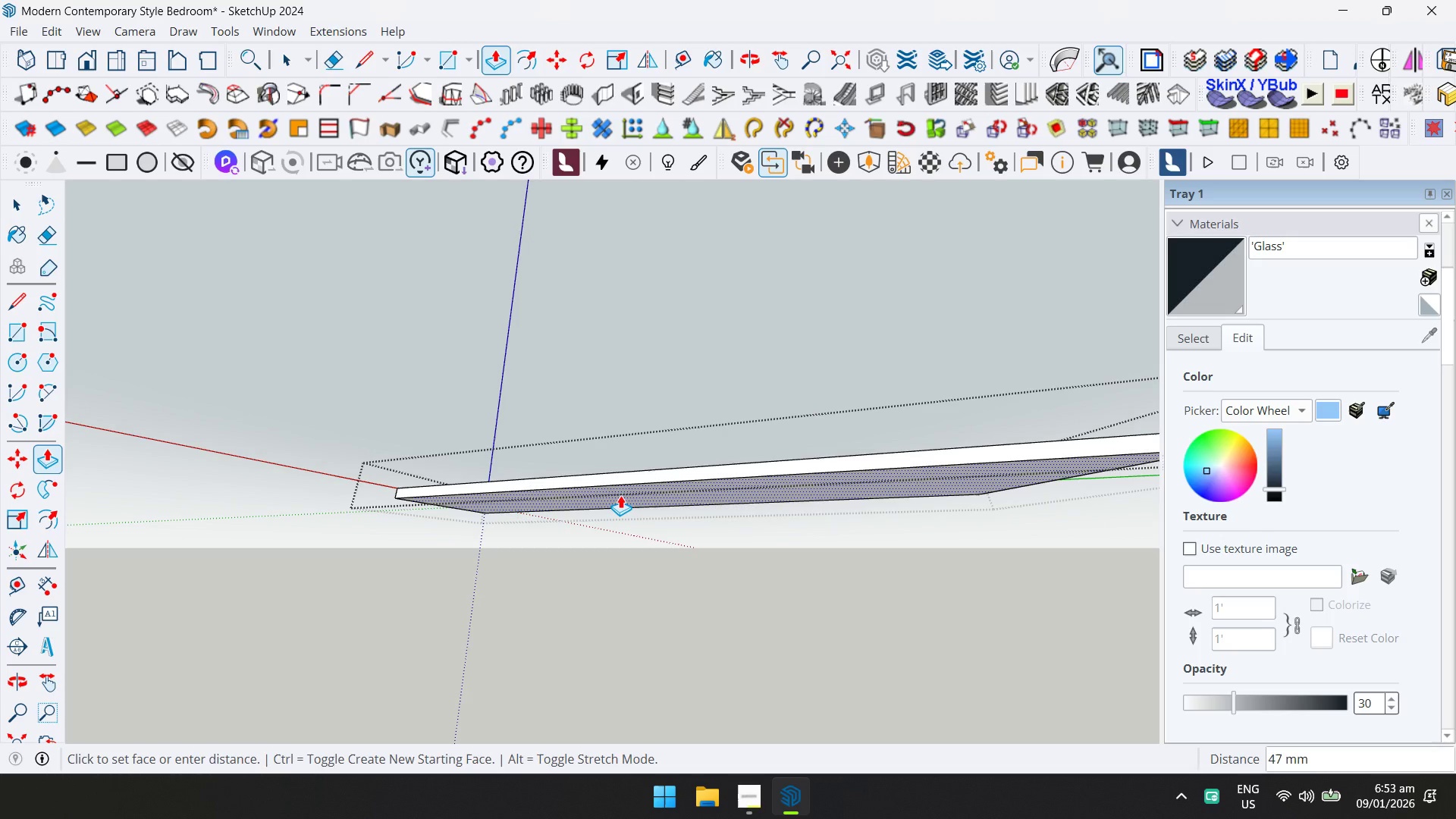 
type(50)
 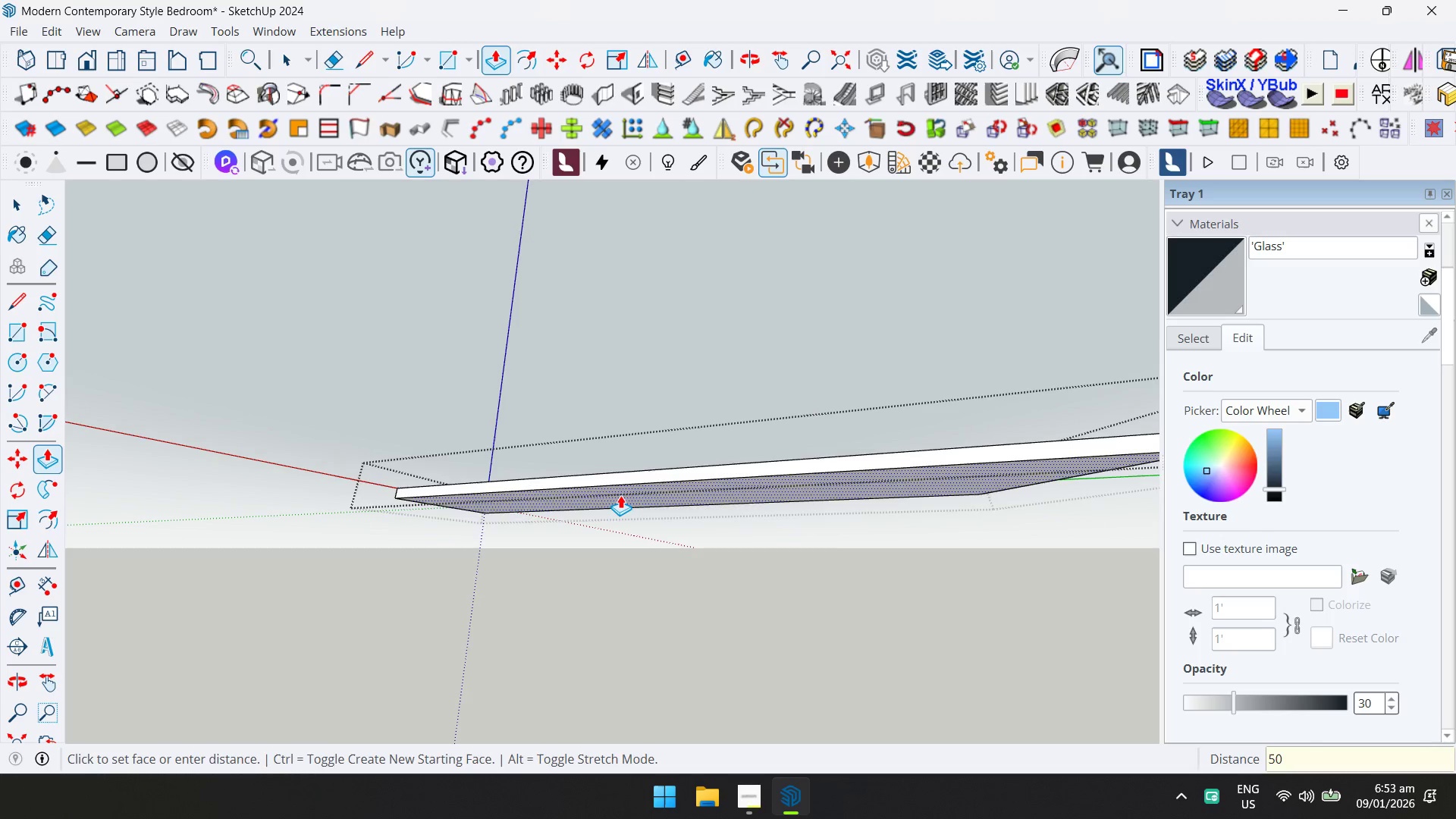 
key(Enter)
 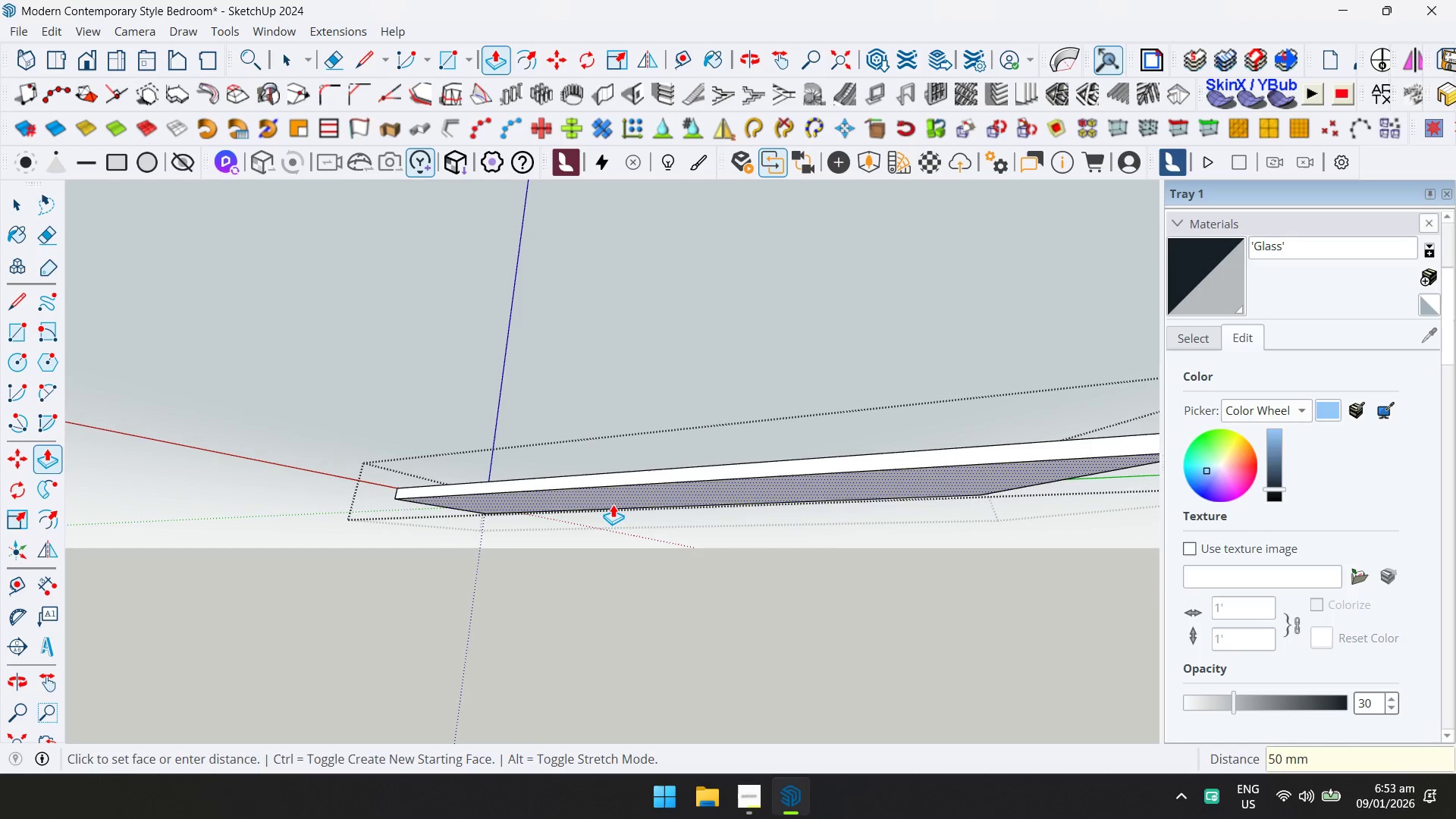 
key(Space)
 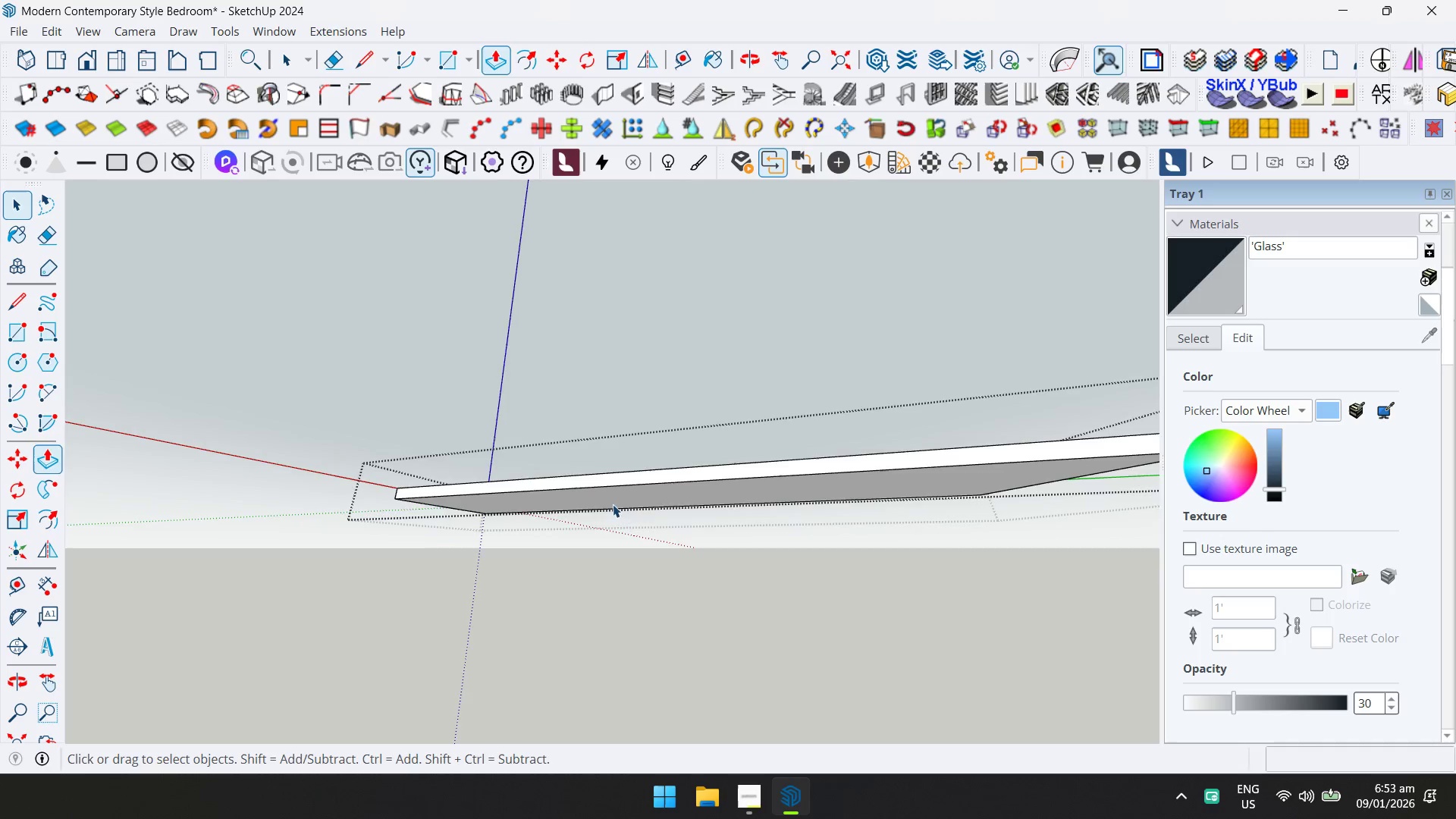 
key(Escape)
 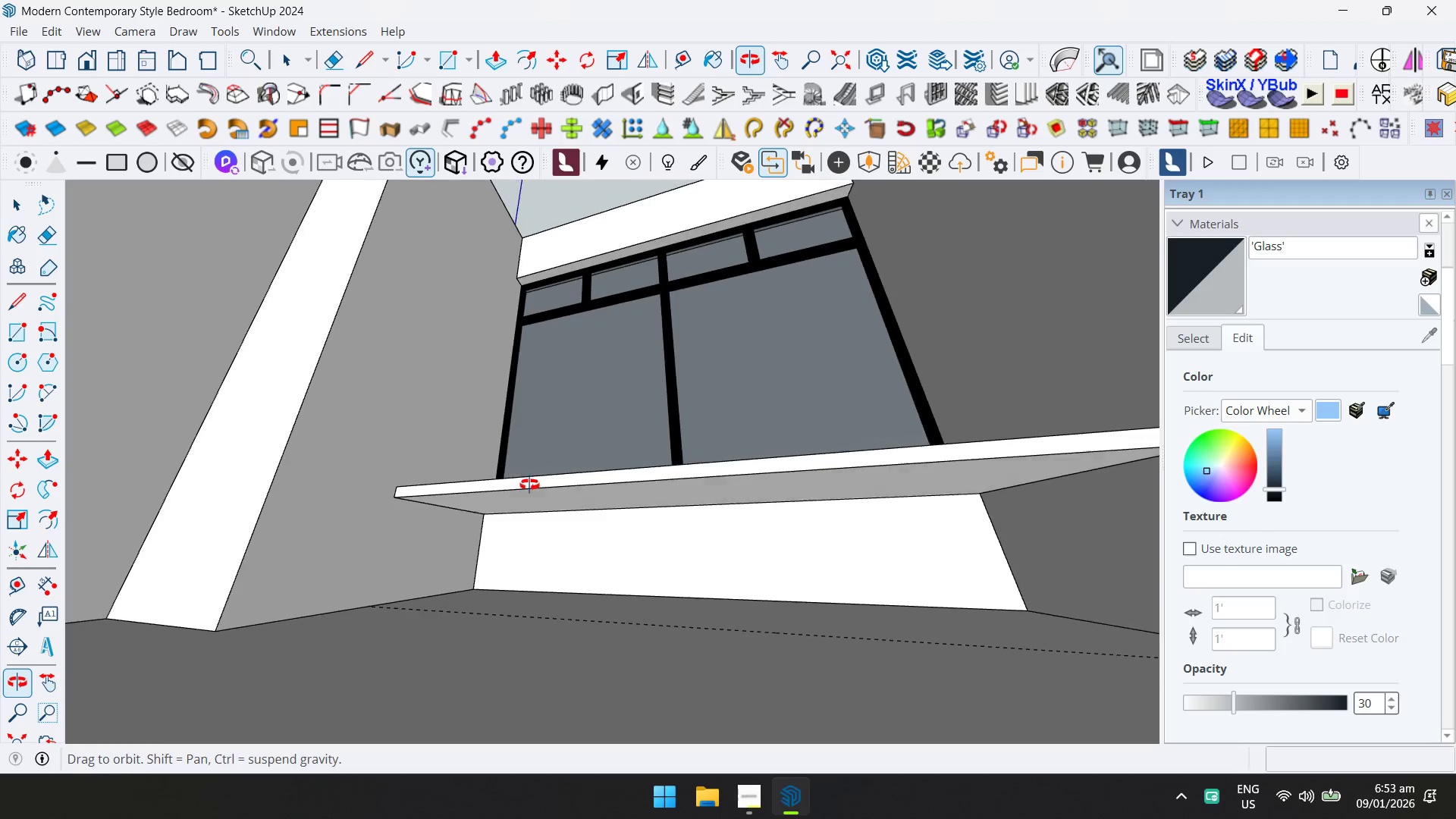 
key(R)
 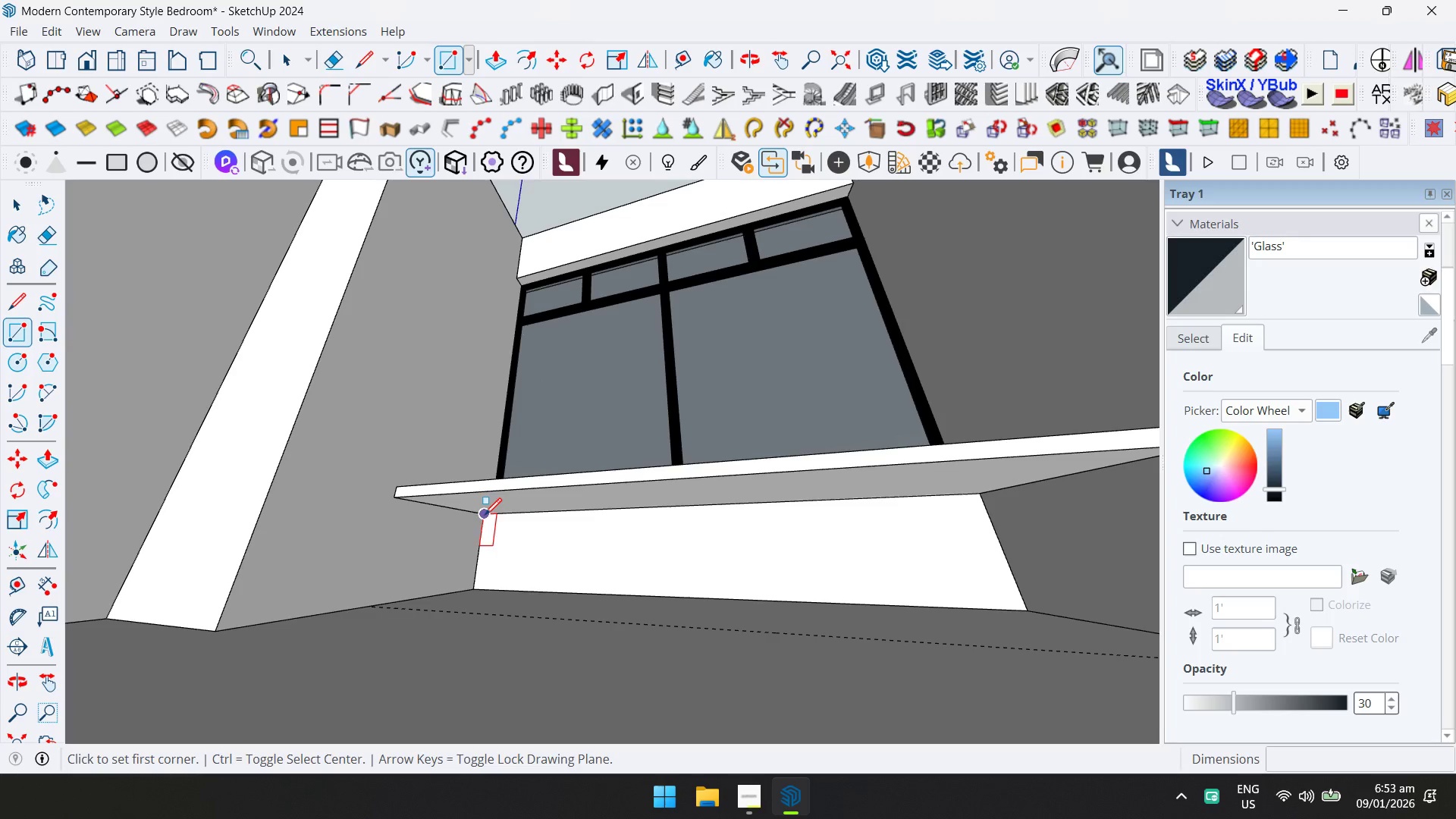 
left_click([485, 515])
 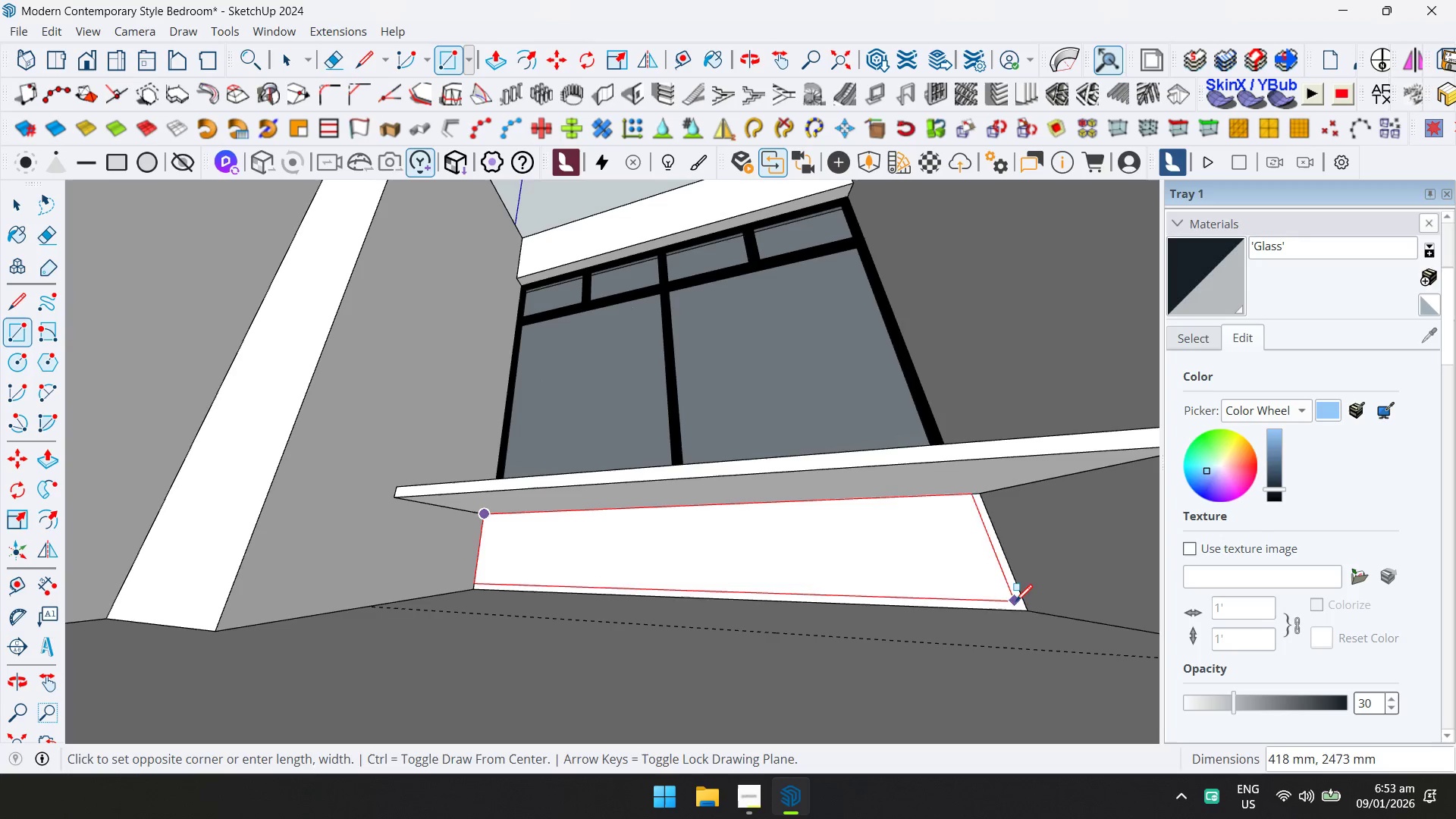 
left_click([1021, 604])
 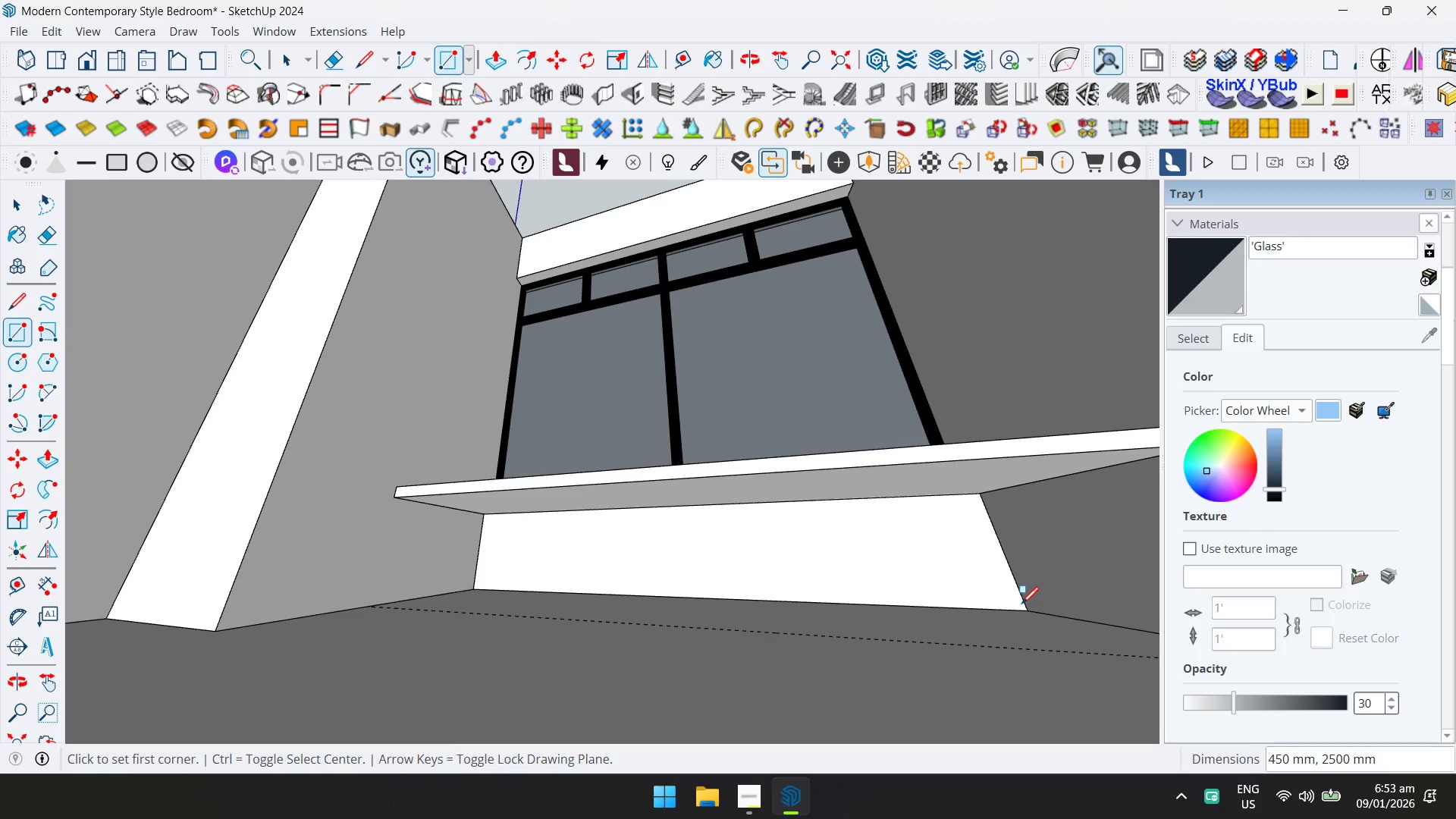 
key(Space)
 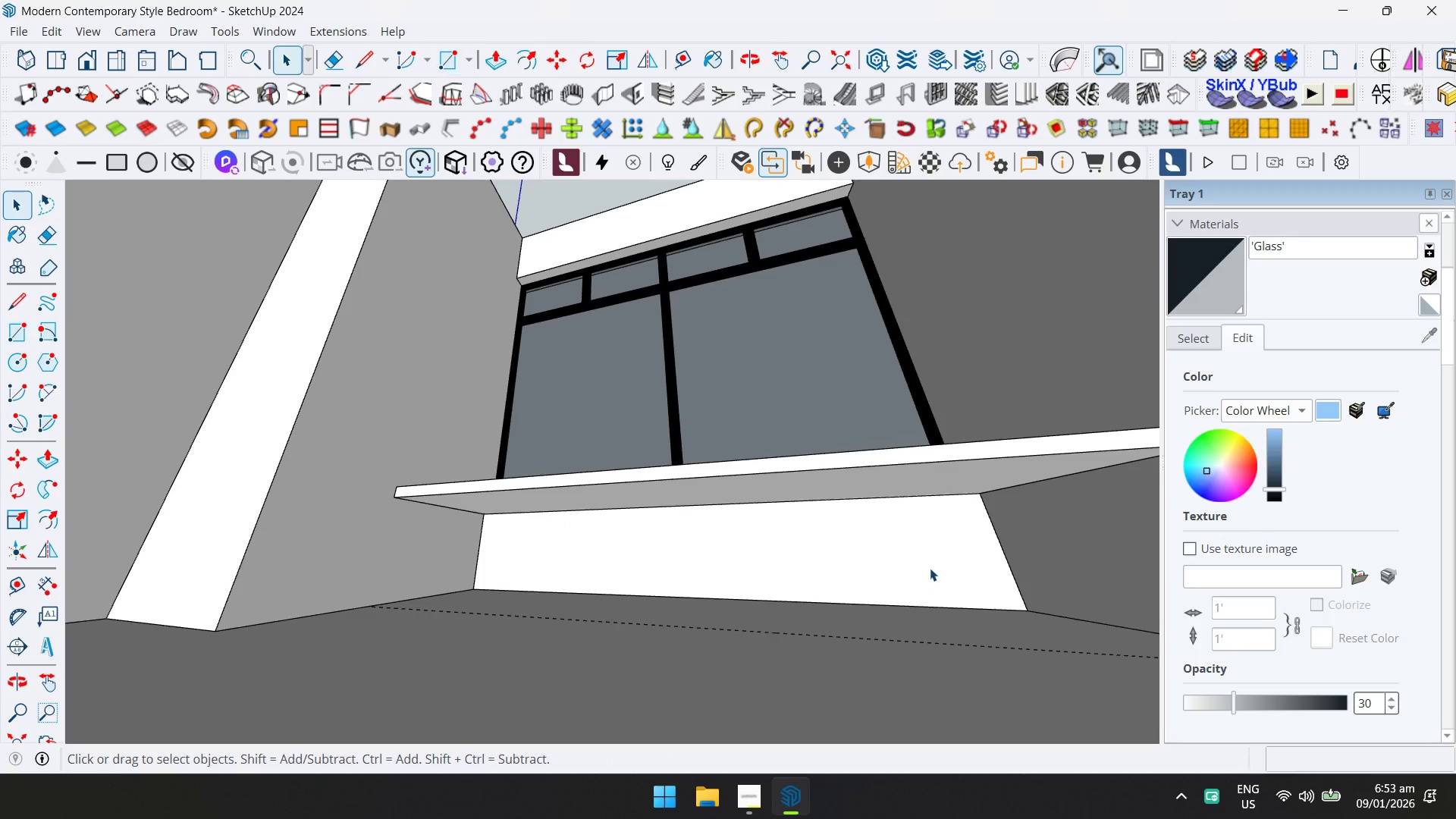 
double_click([867, 552])
 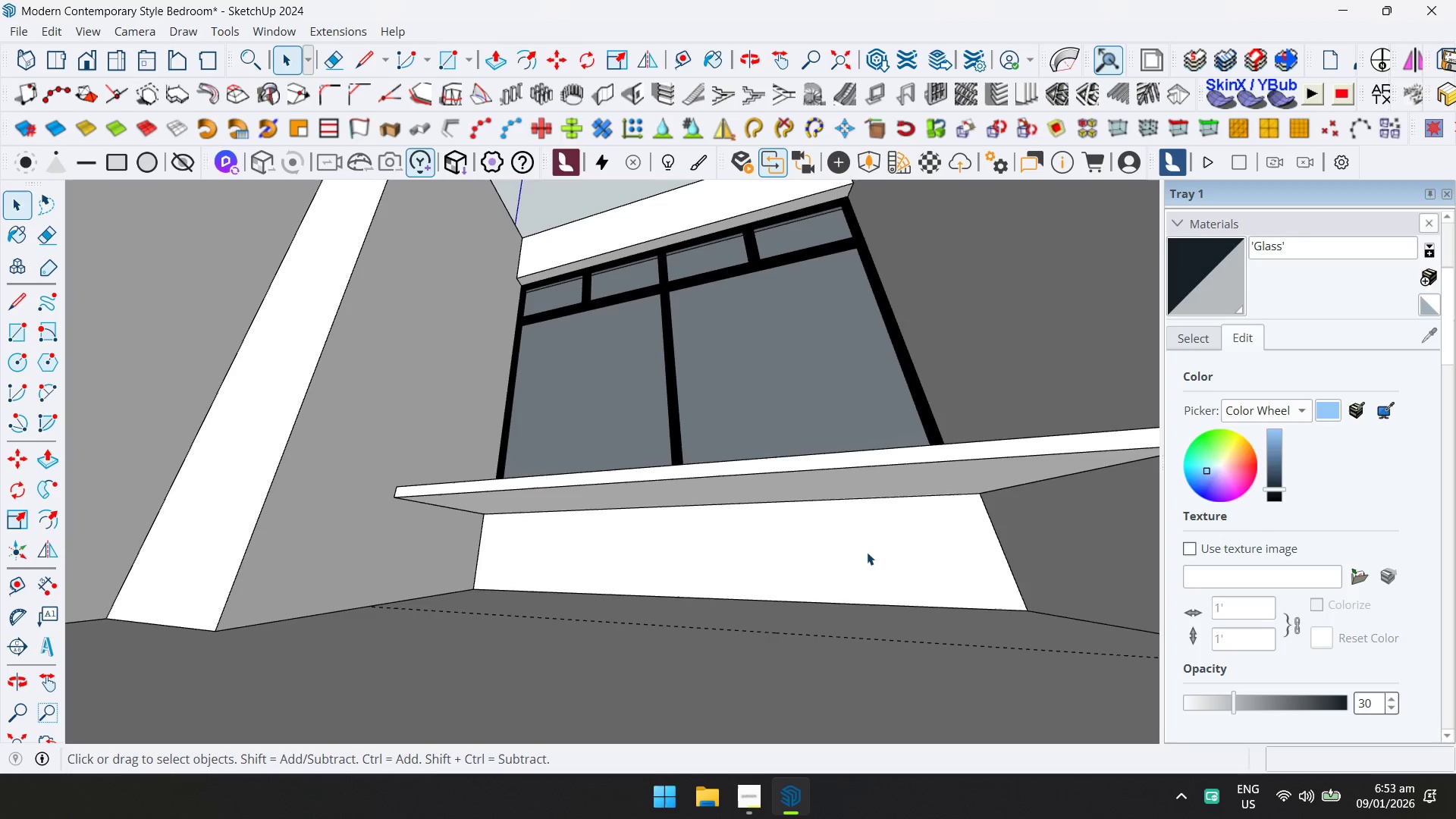 
triple_click([867, 552])
 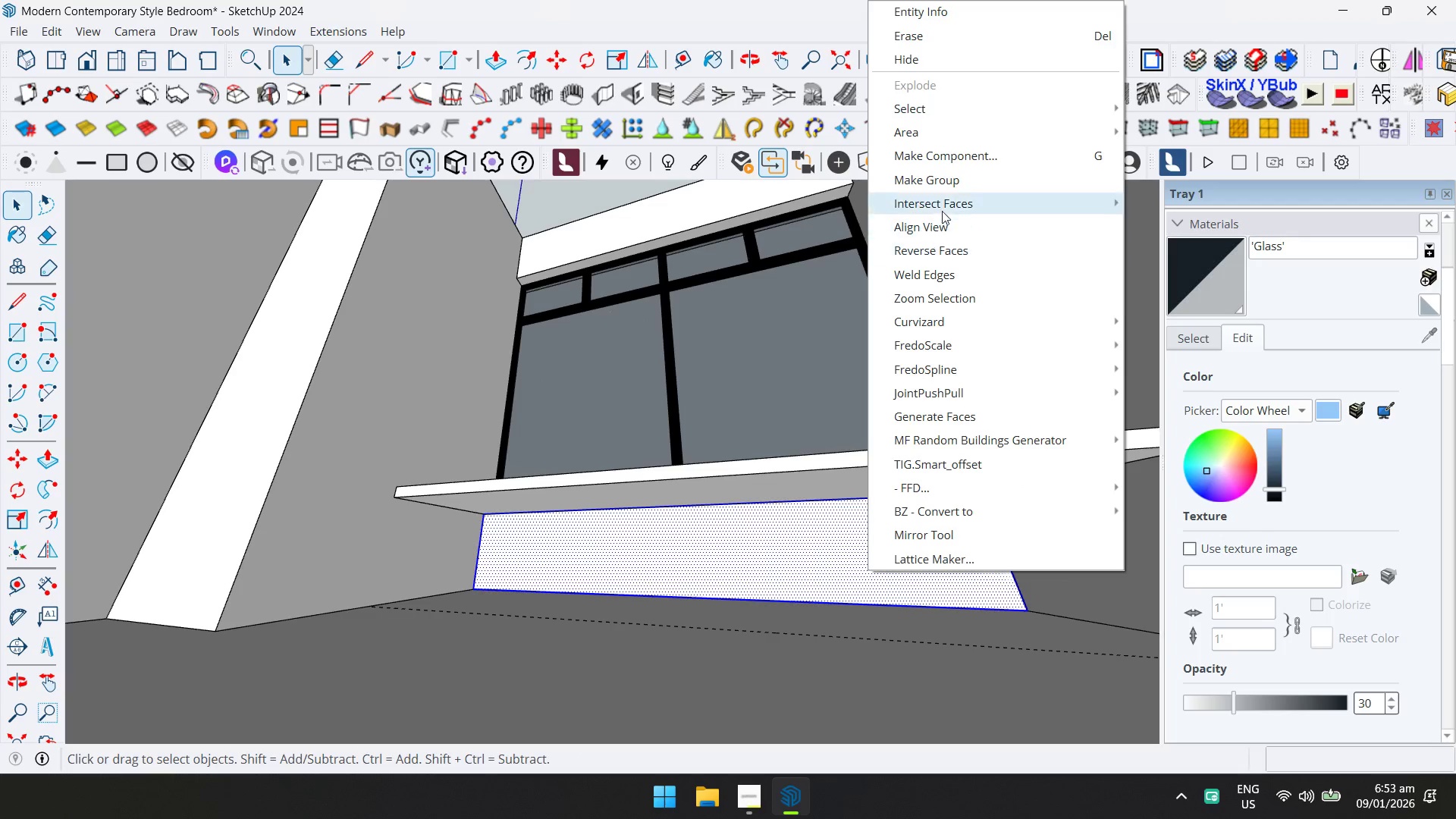 
left_click([946, 179])
 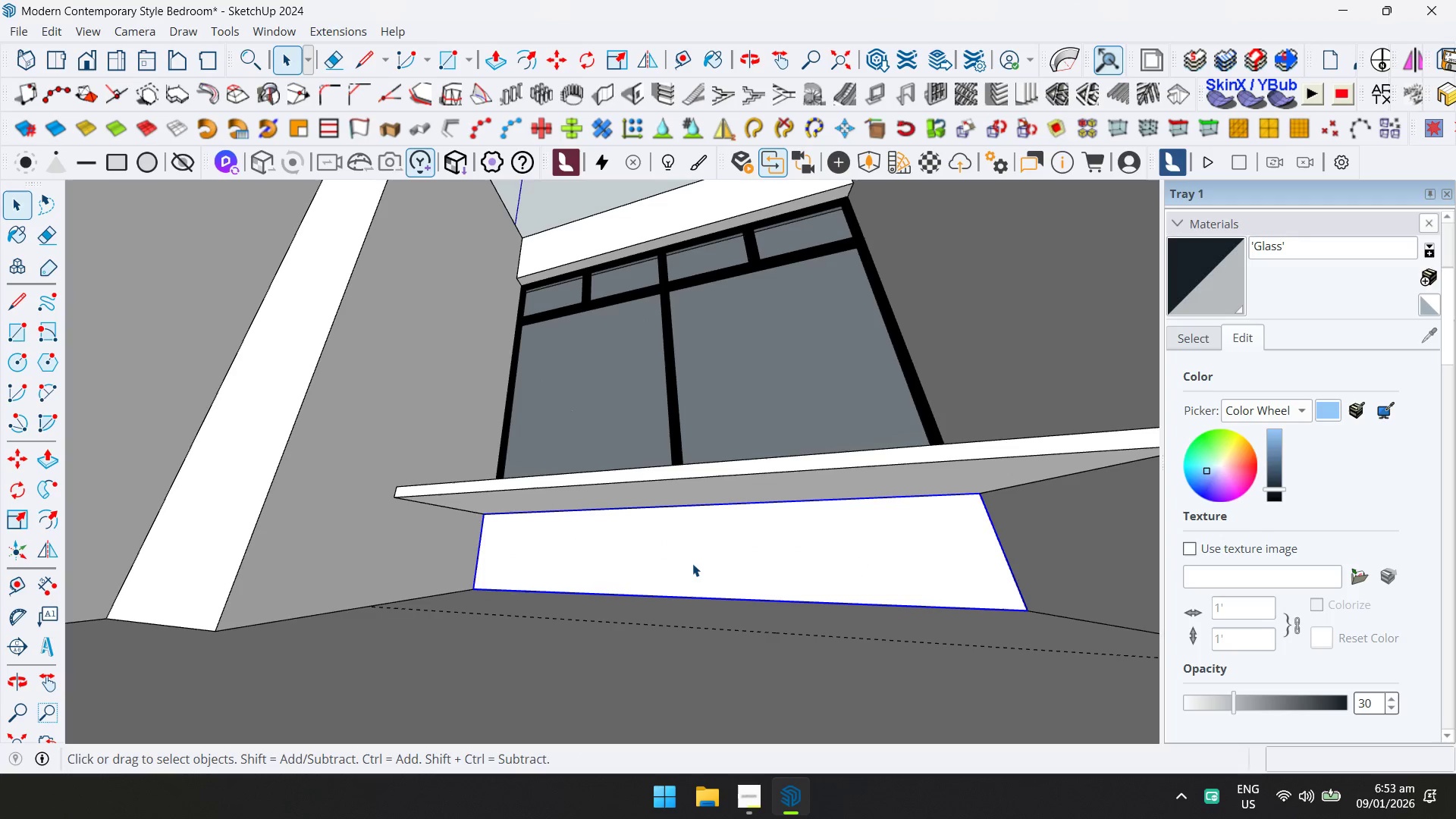 
double_click([692, 563])
 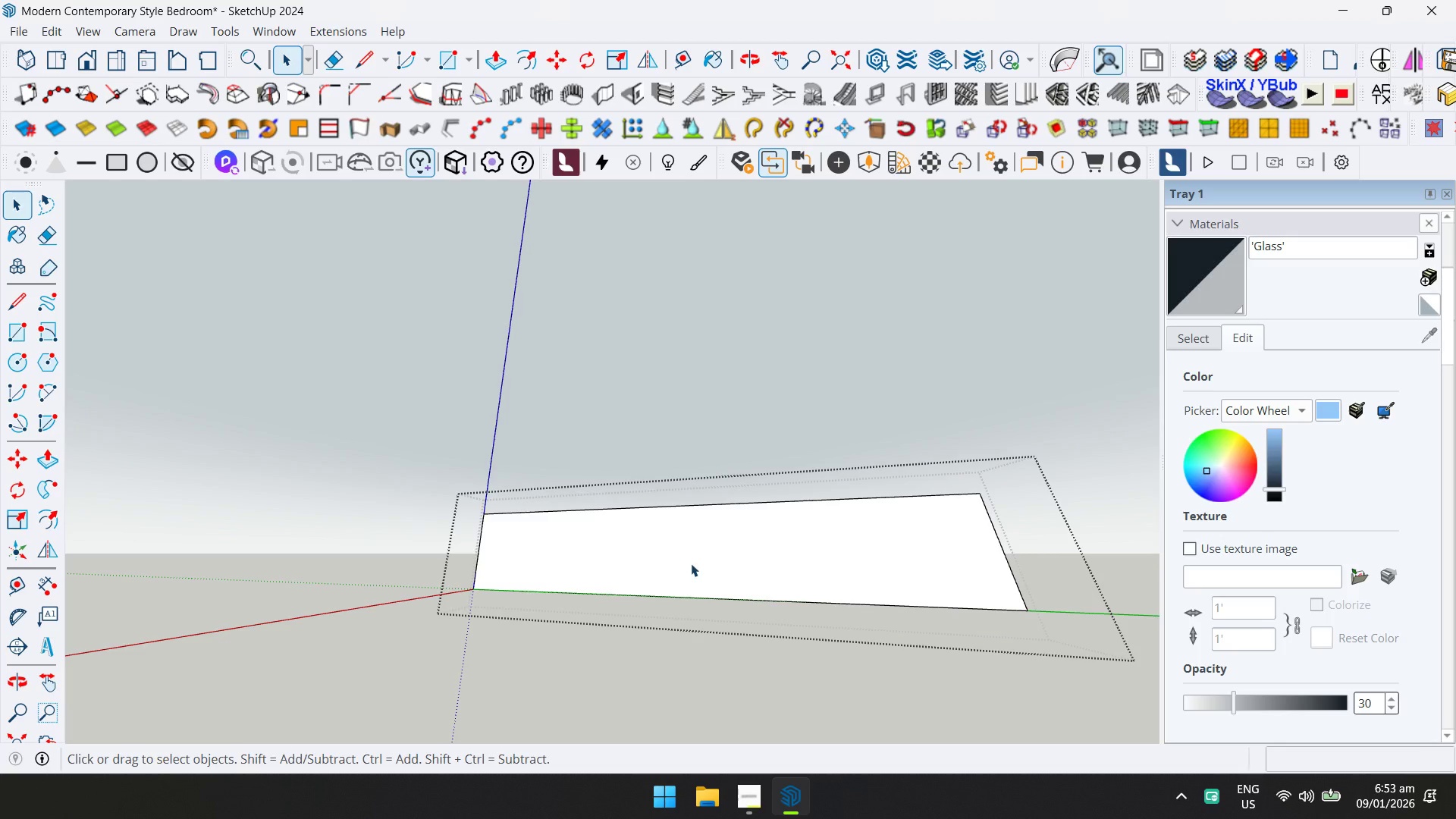 
key(P)
 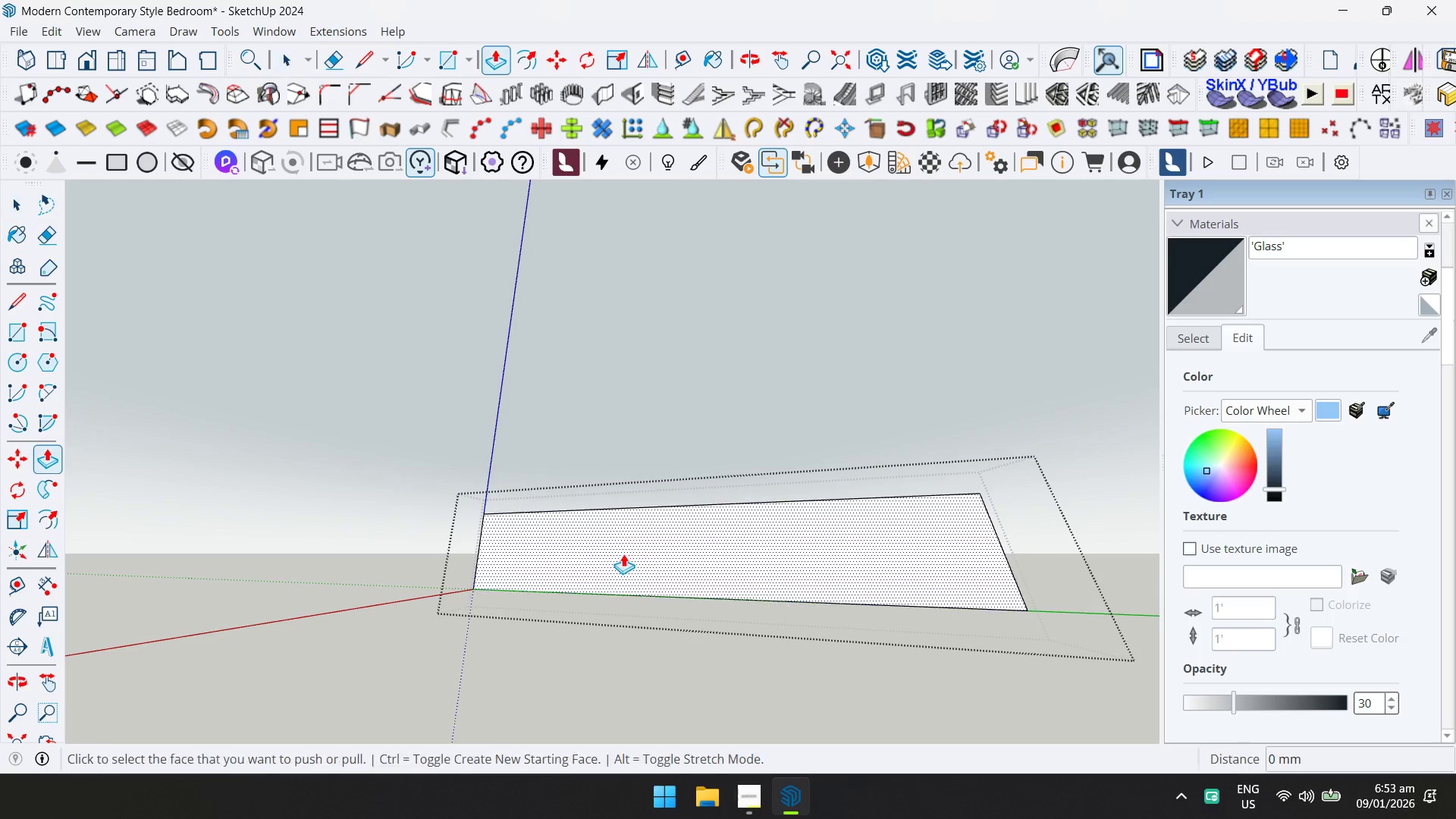 
left_click([620, 554])
 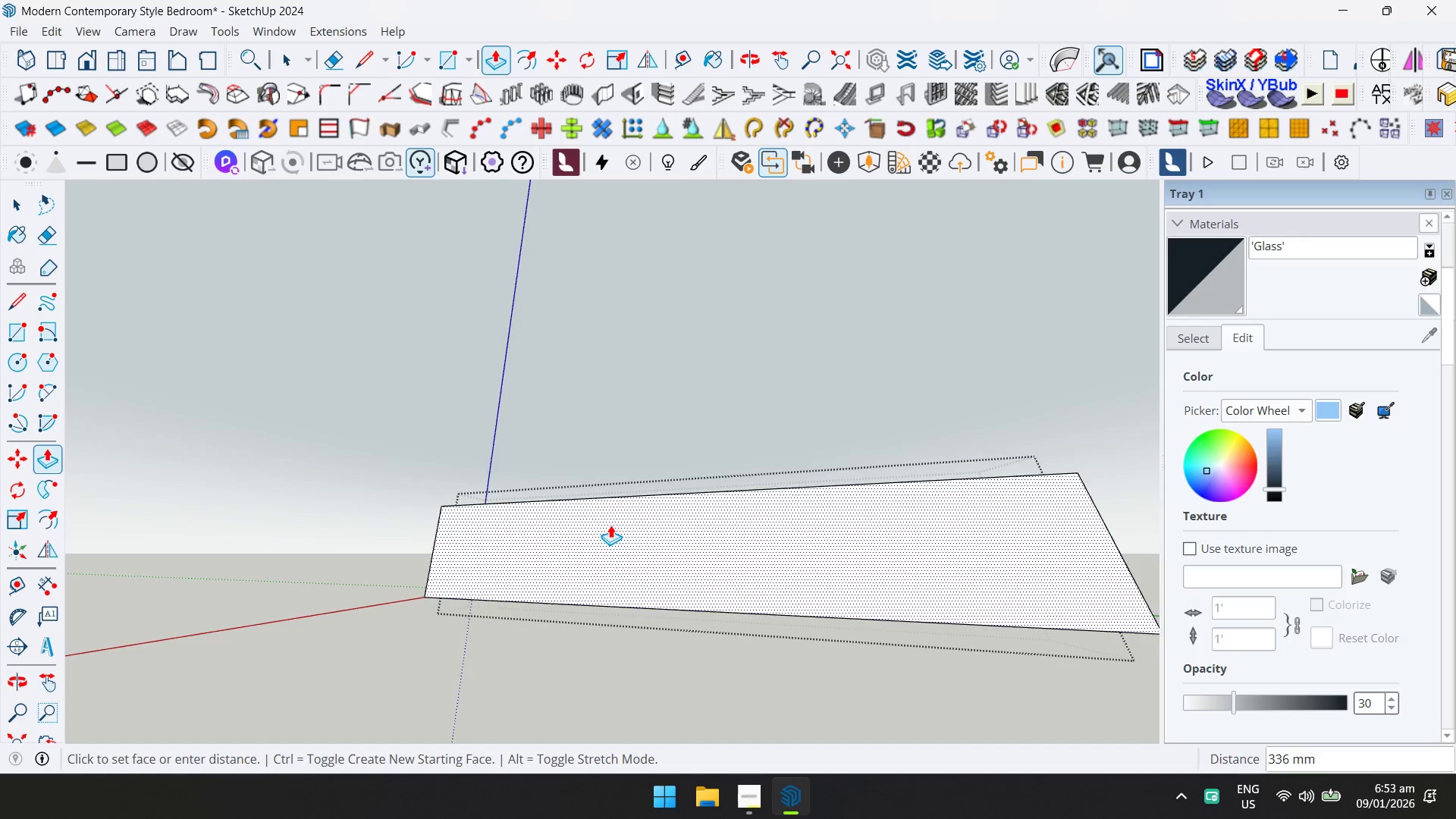 
key(D)
 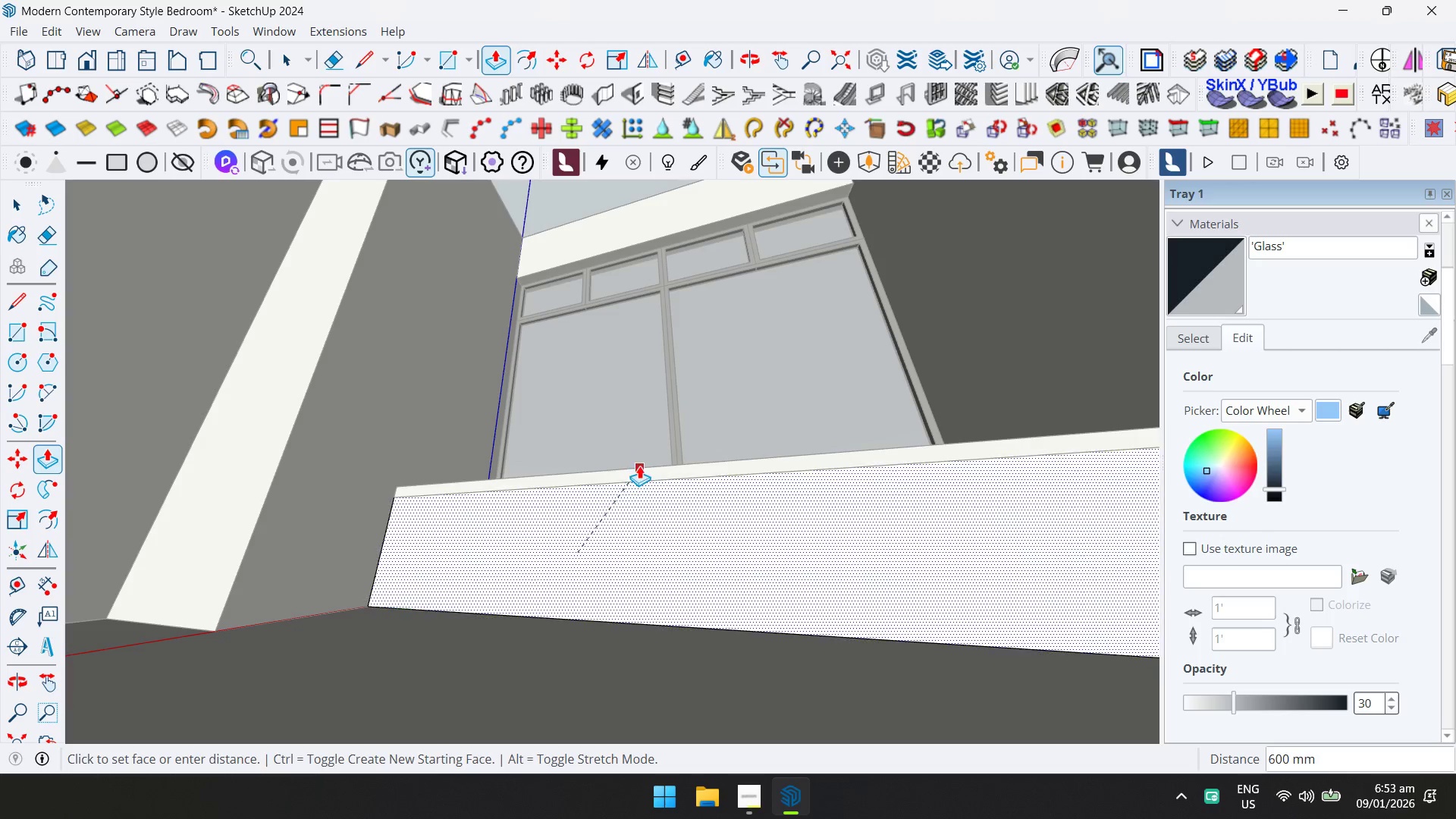 
left_click([640, 471])
 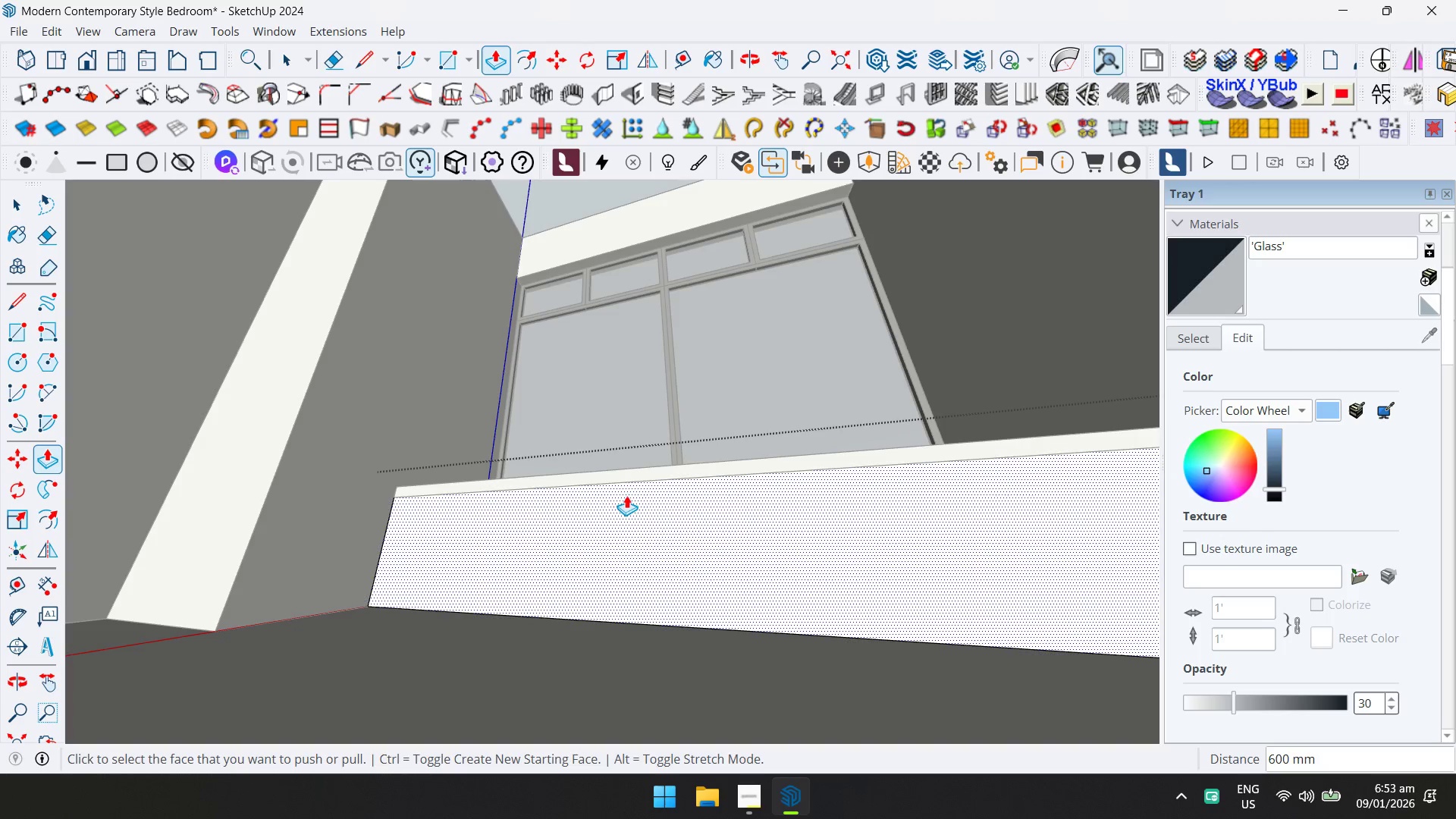 
key(D)
 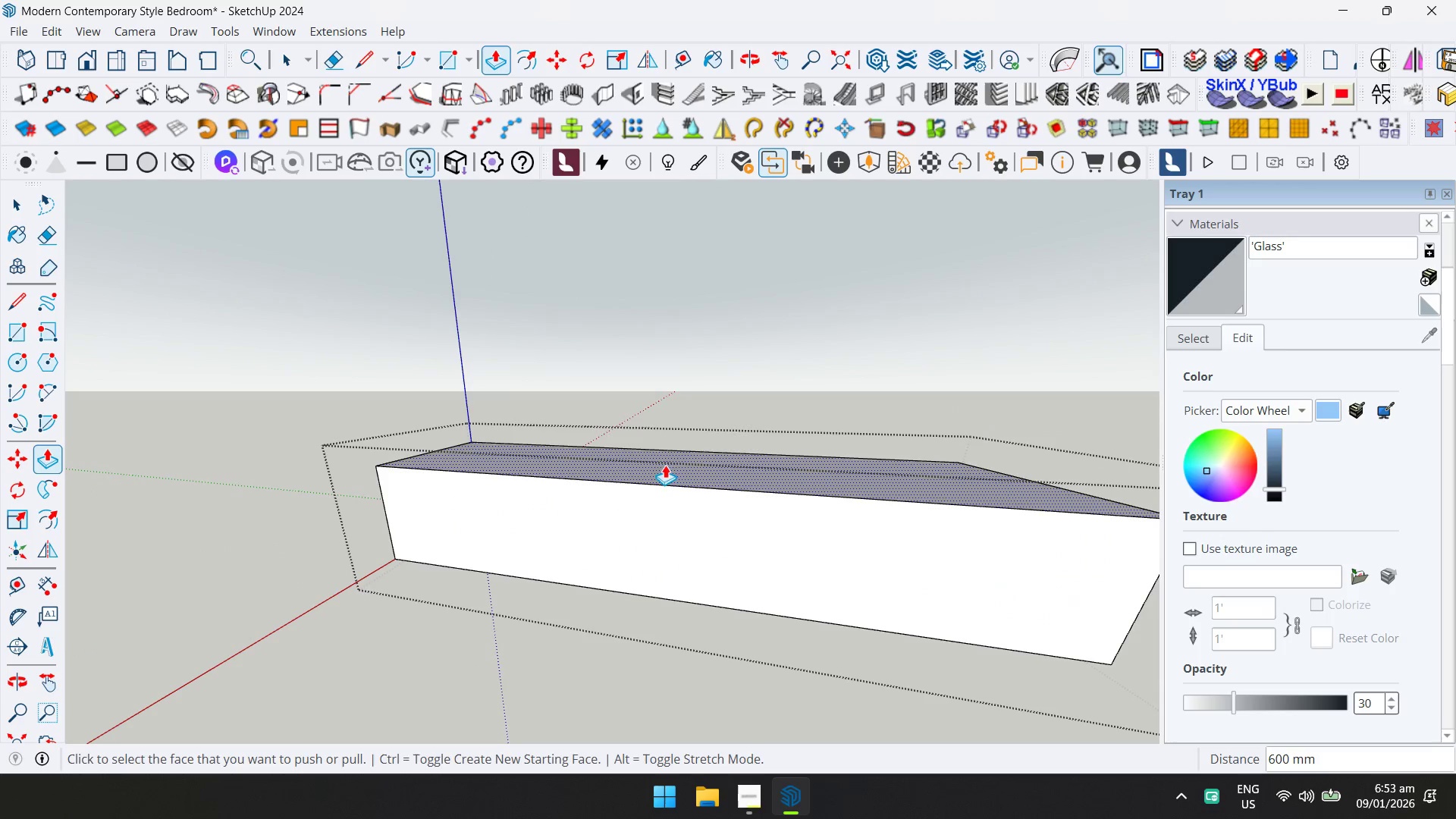 
left_click([665, 461])
 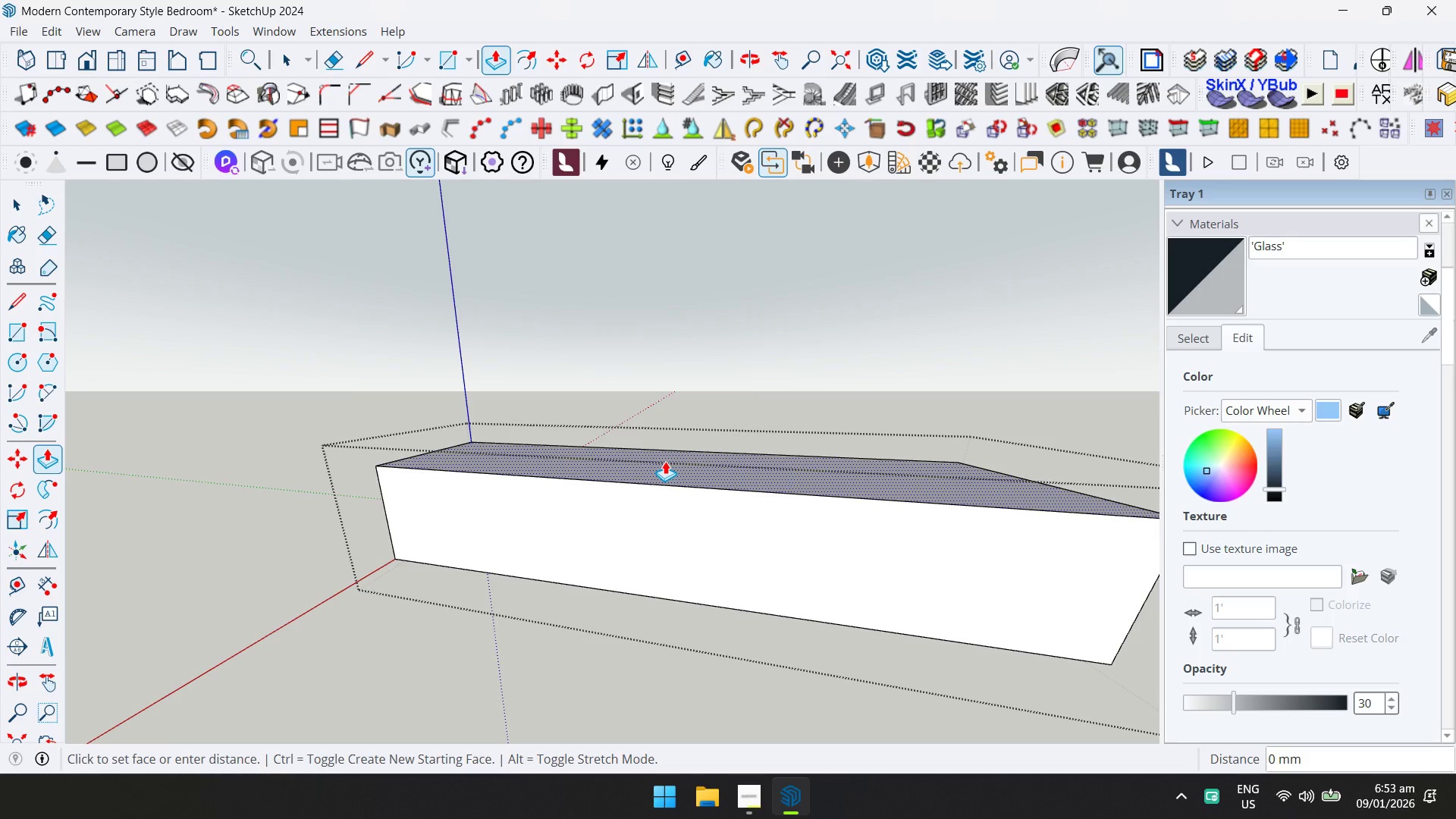 
key(Control+ControlLeft)
 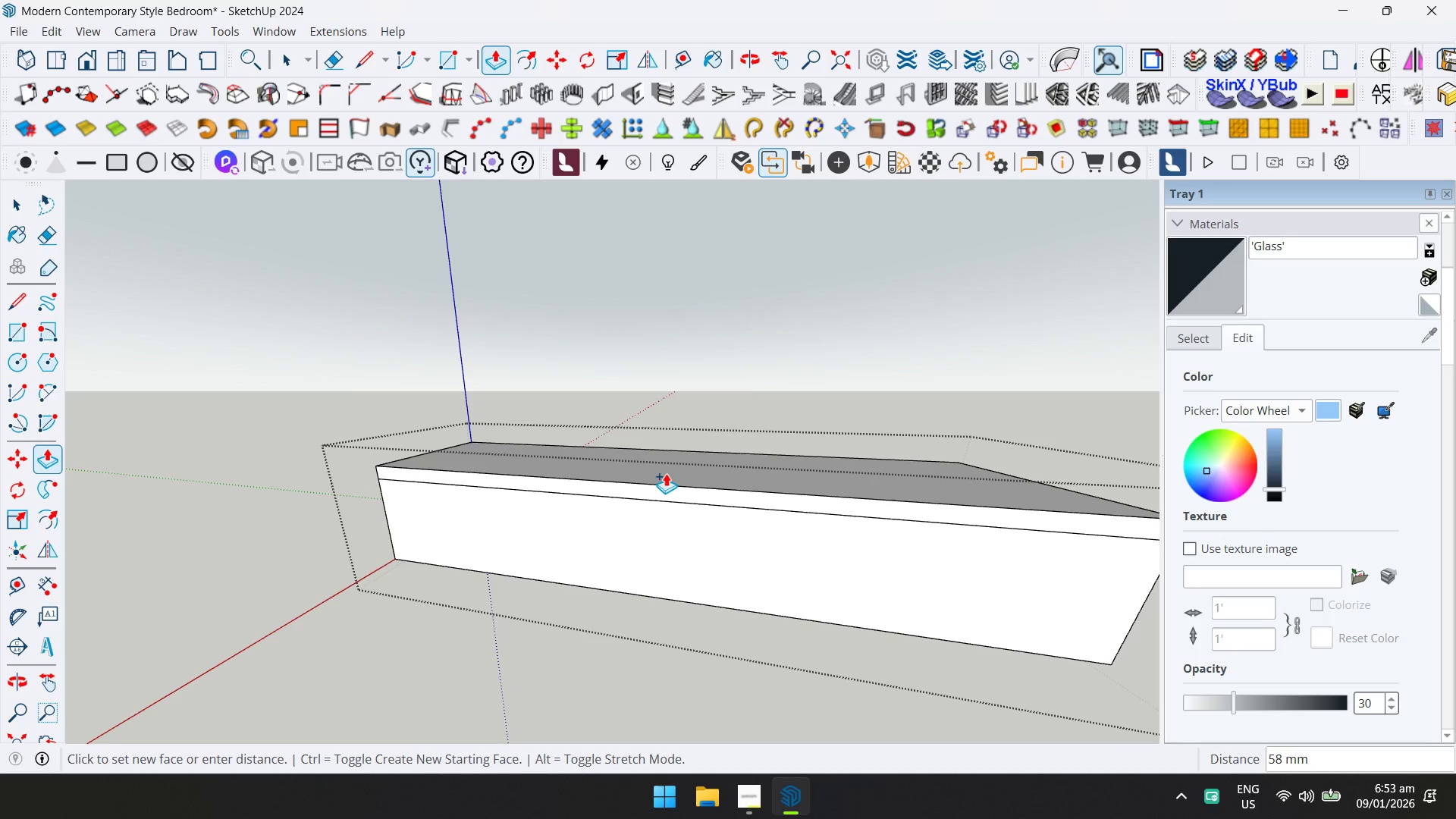 
type(25)
 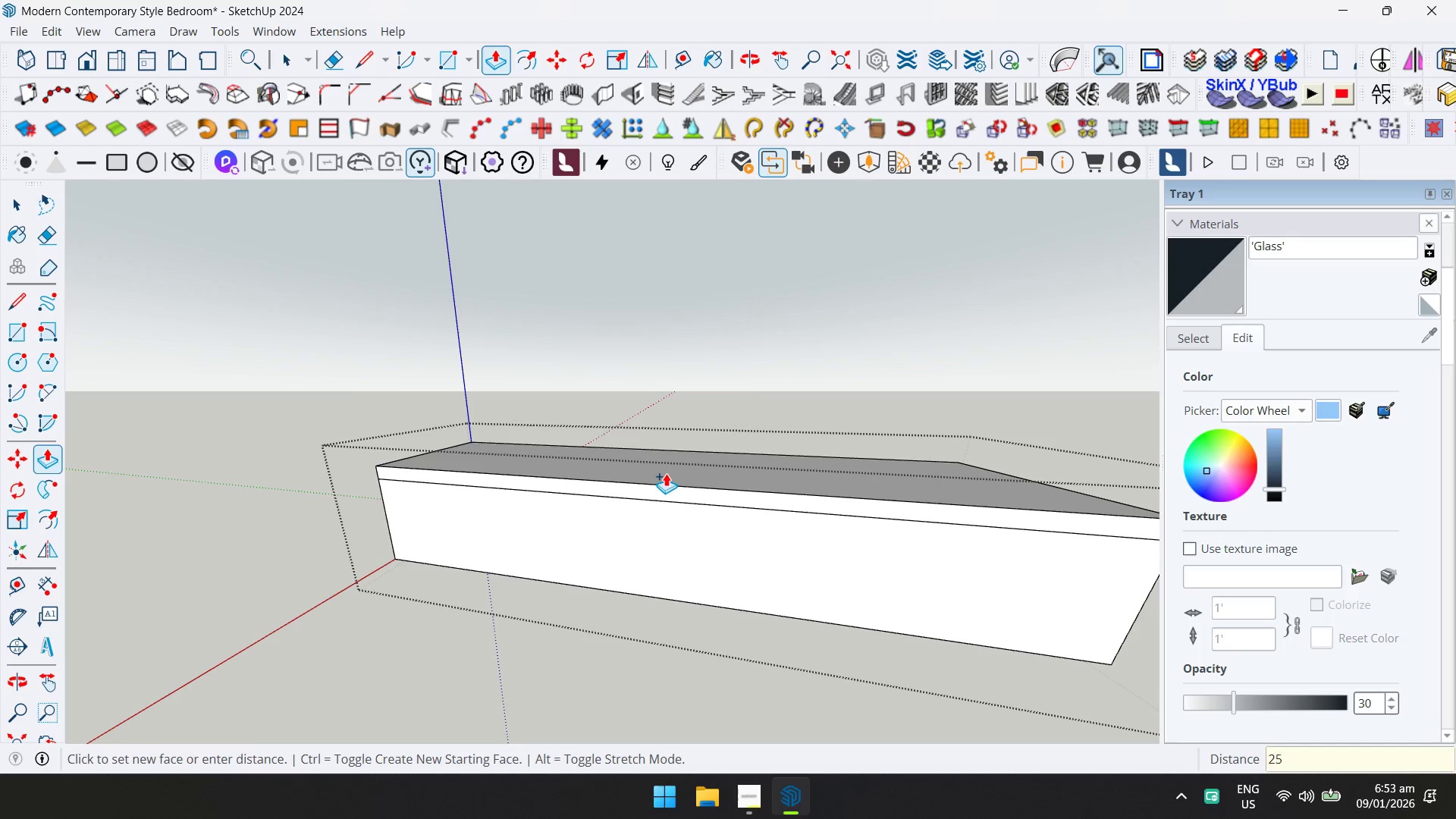 
key(Enter)
 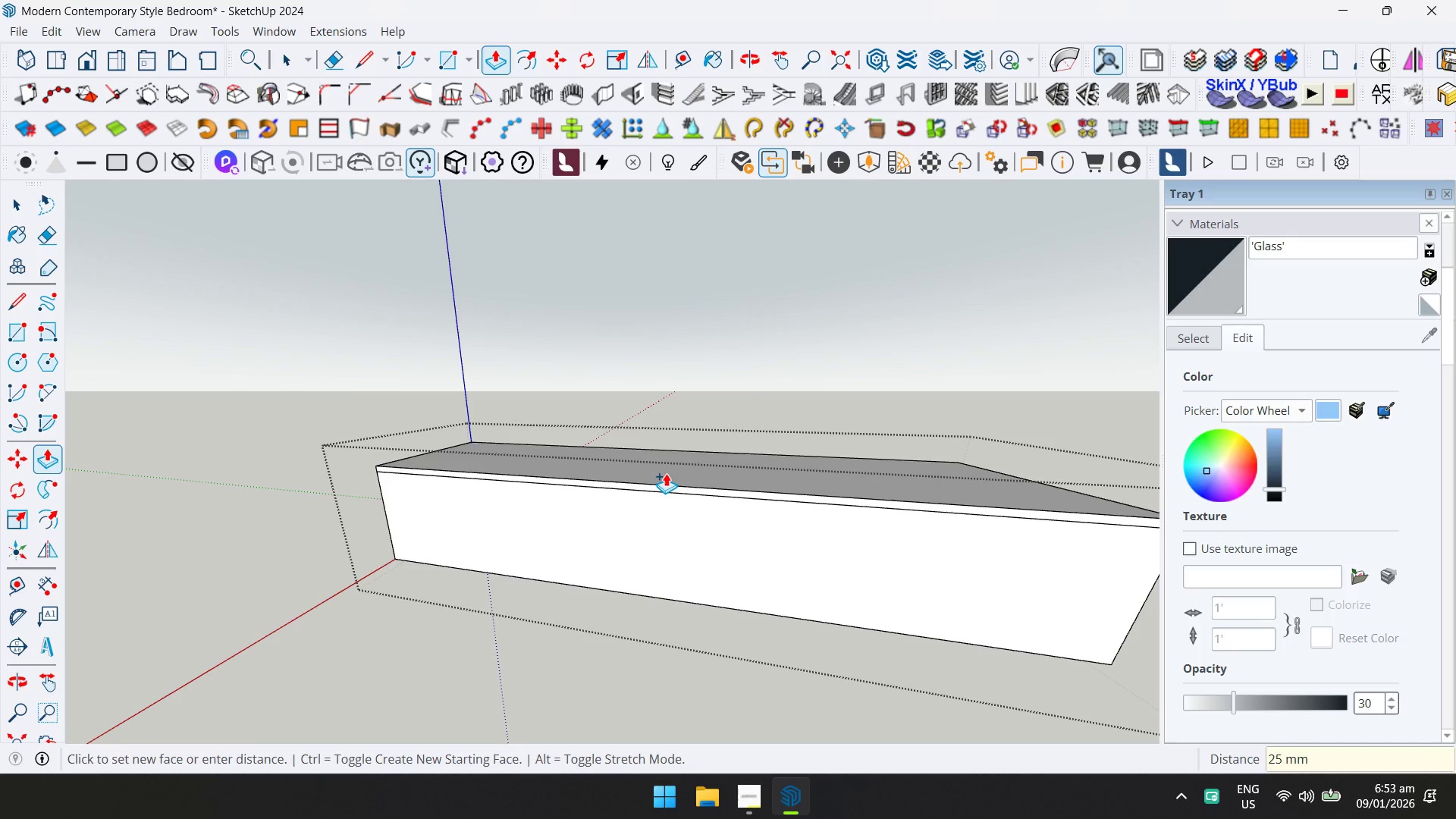 
key(Control+ControlLeft)
 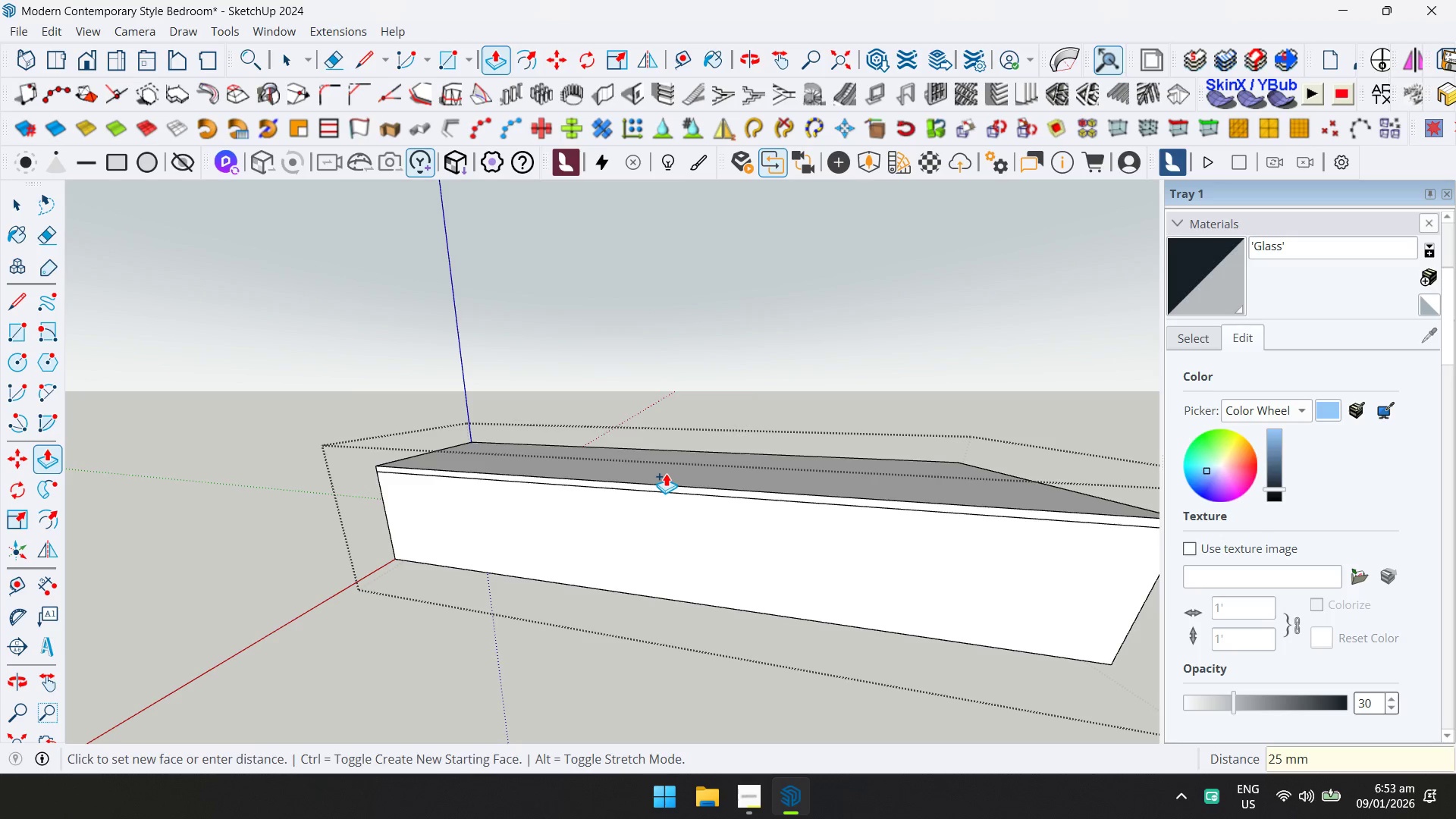 
key(Control+Z)
 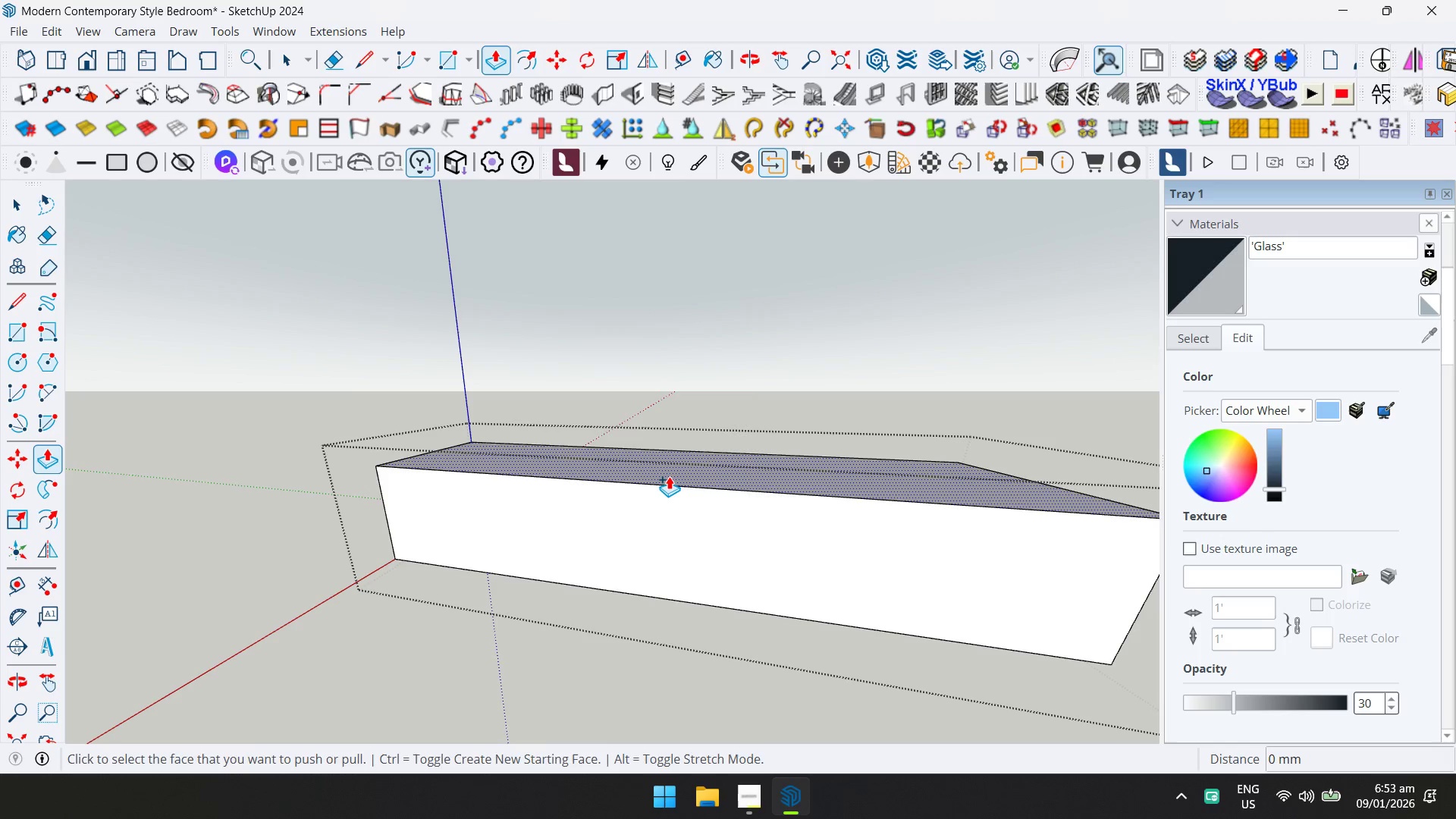 
left_click([669, 476])
 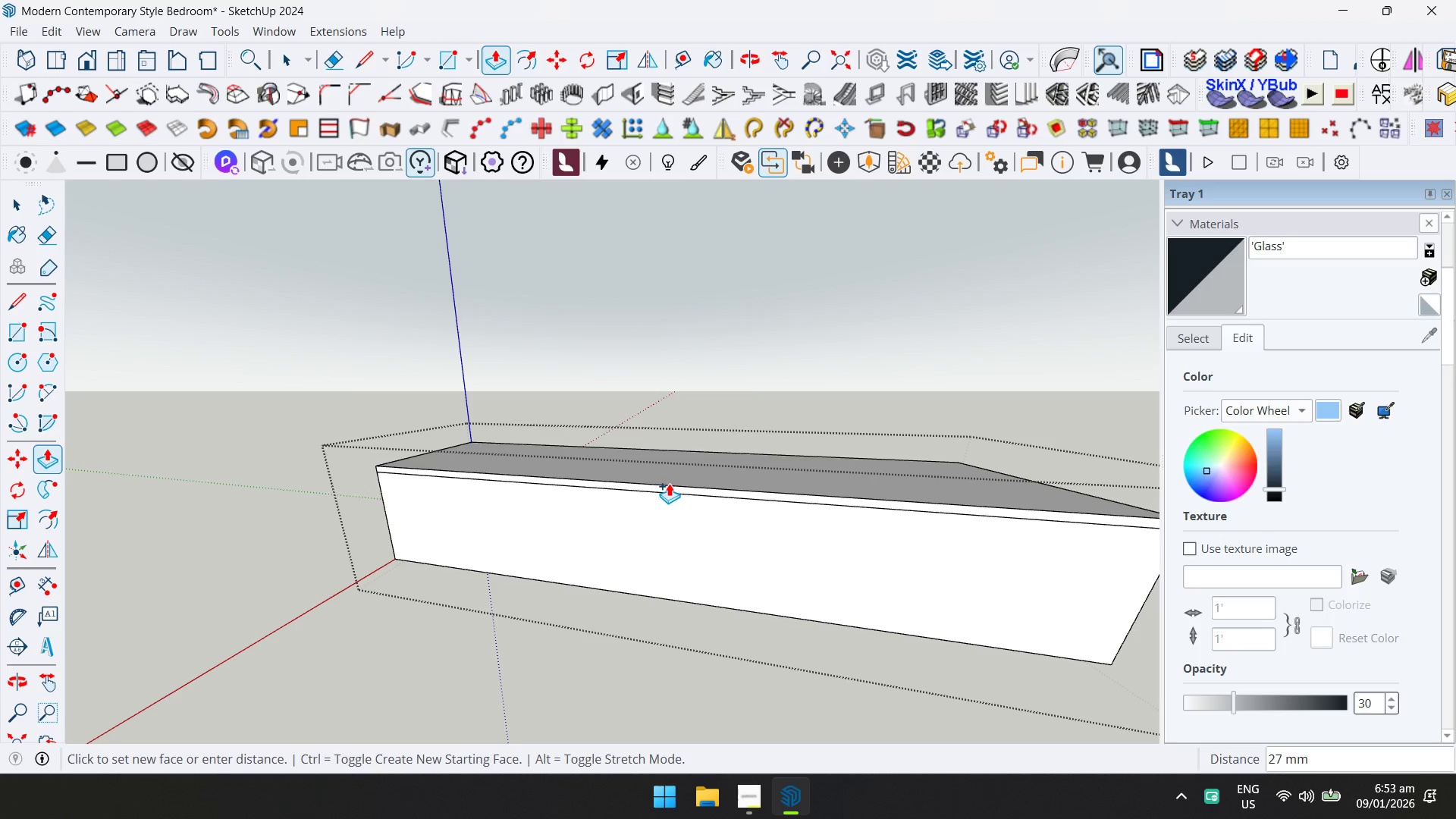 
type(50)
 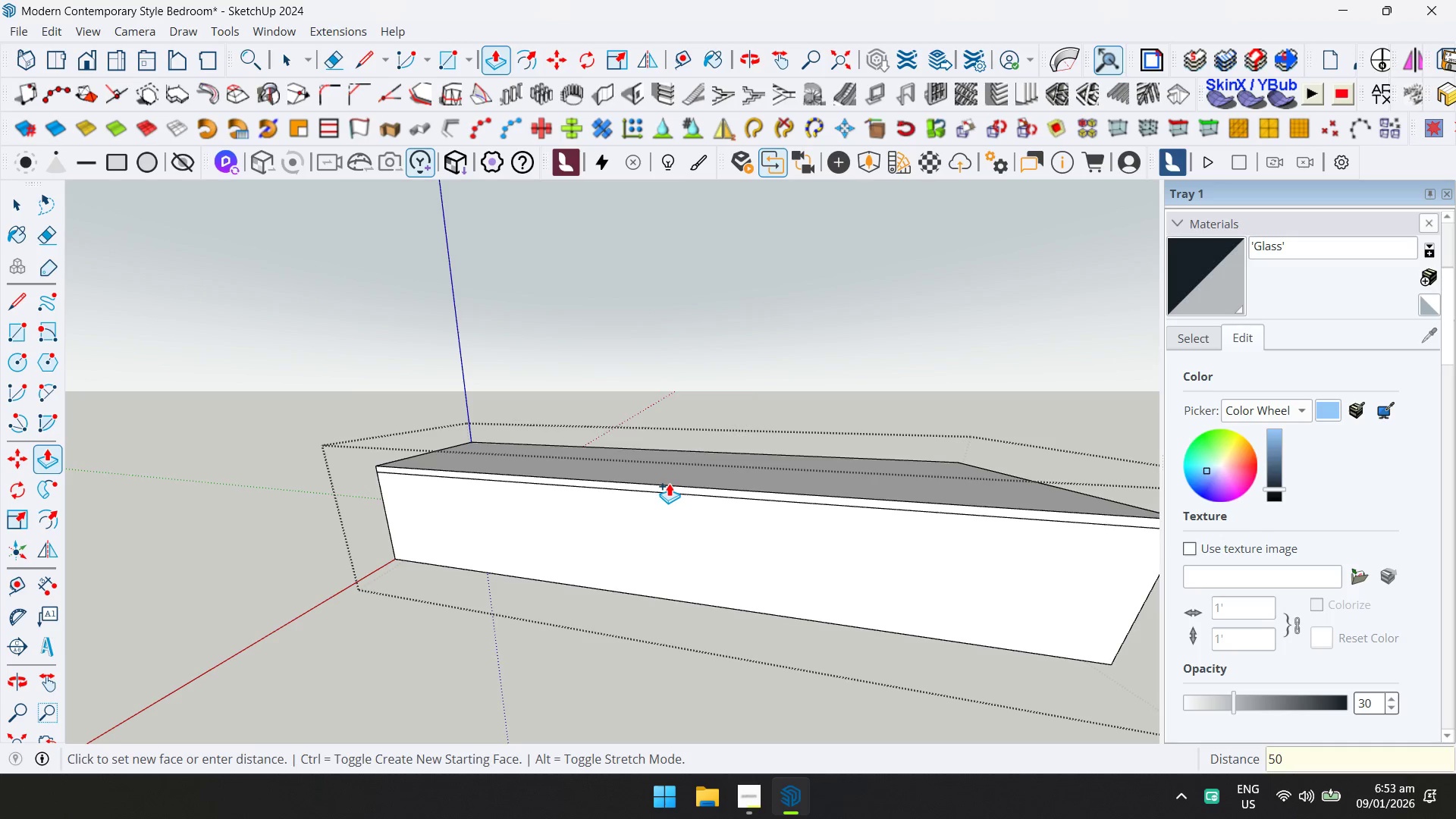 
key(Enter)
 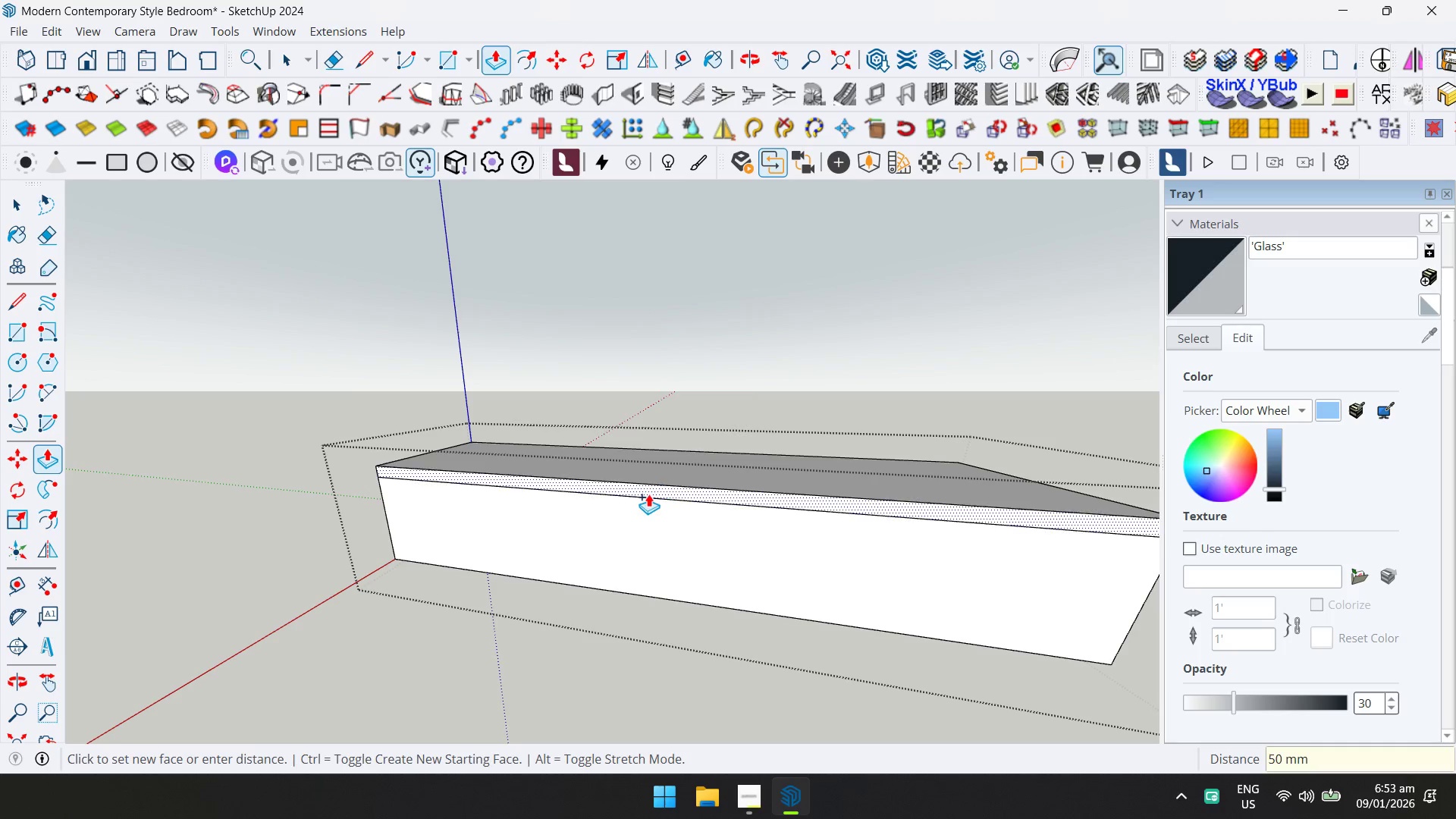 
key(Control+ControlLeft)
 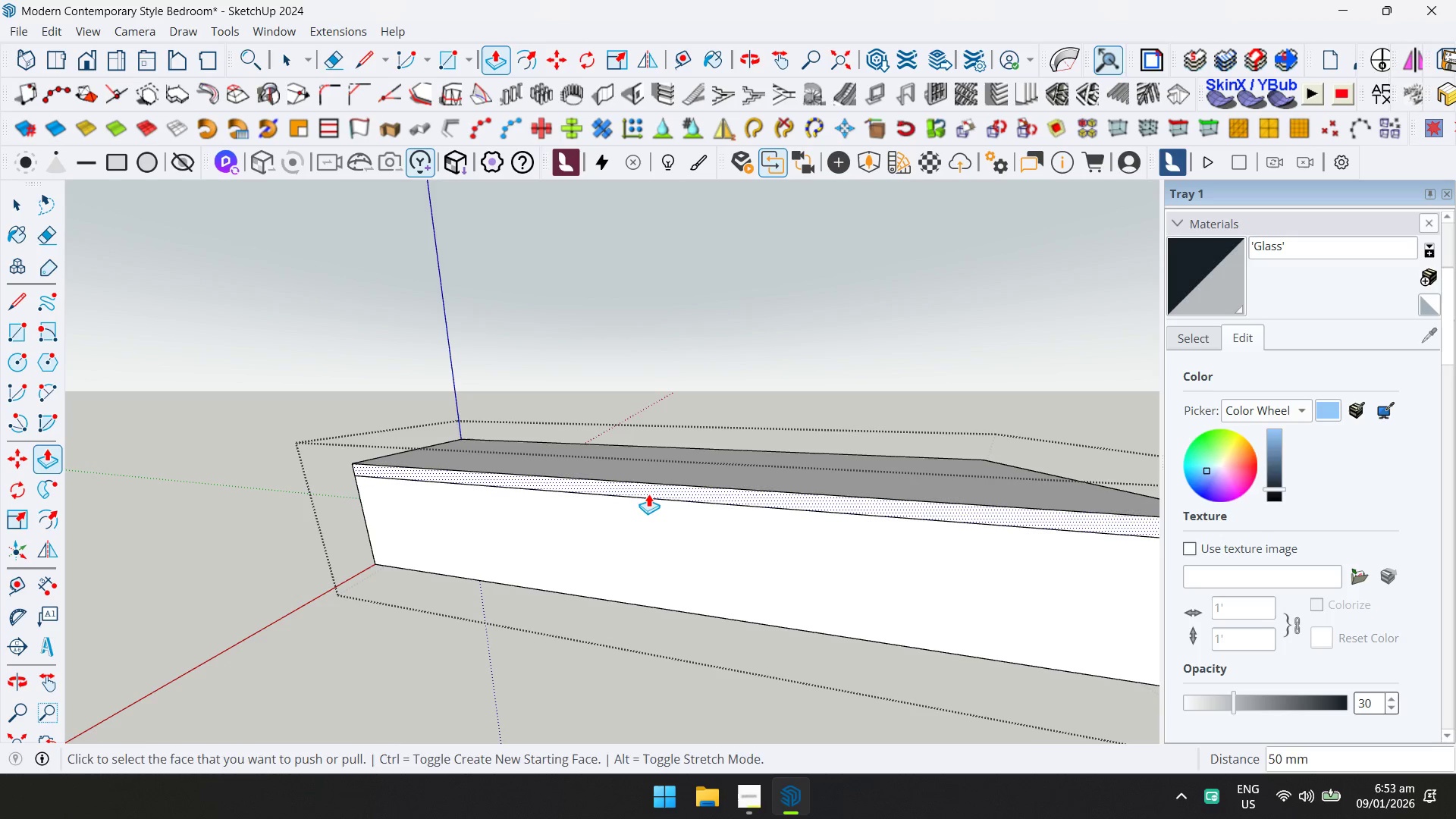 
left_click([648, 494])
 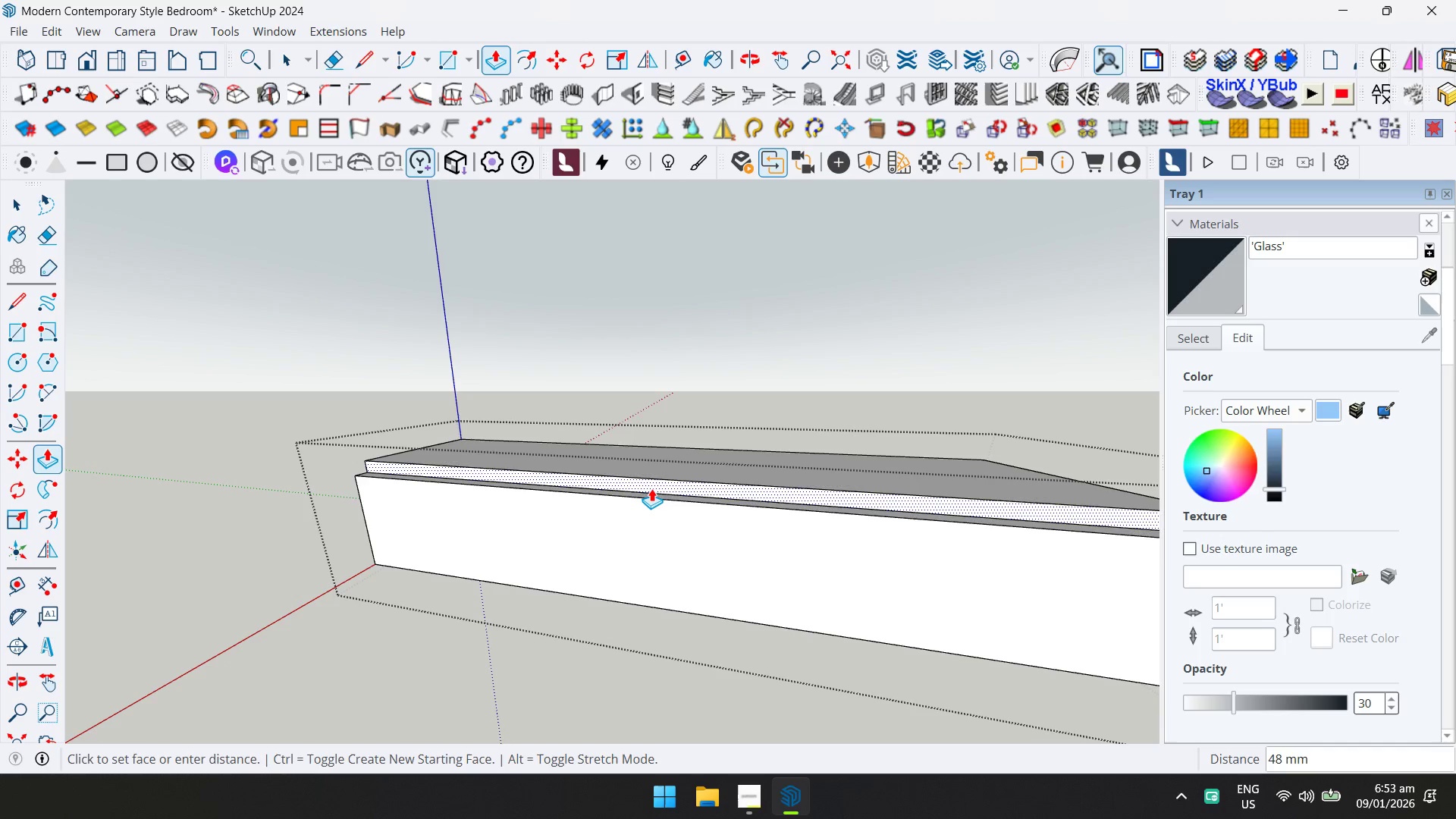 
scroll: coordinate [648, 494], scroll_direction: up, amount: 1.0
 